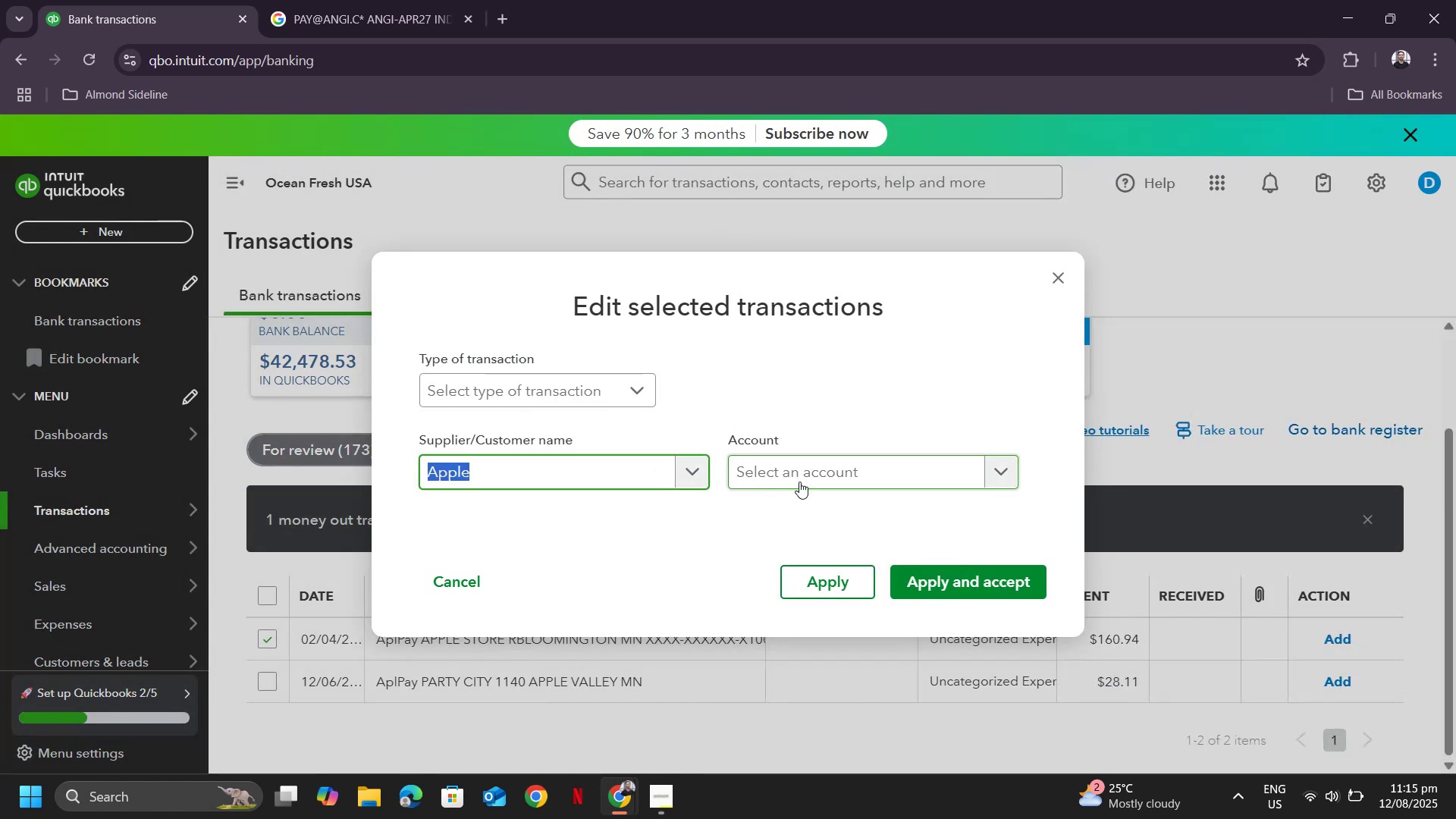 
left_click([799, 482])
 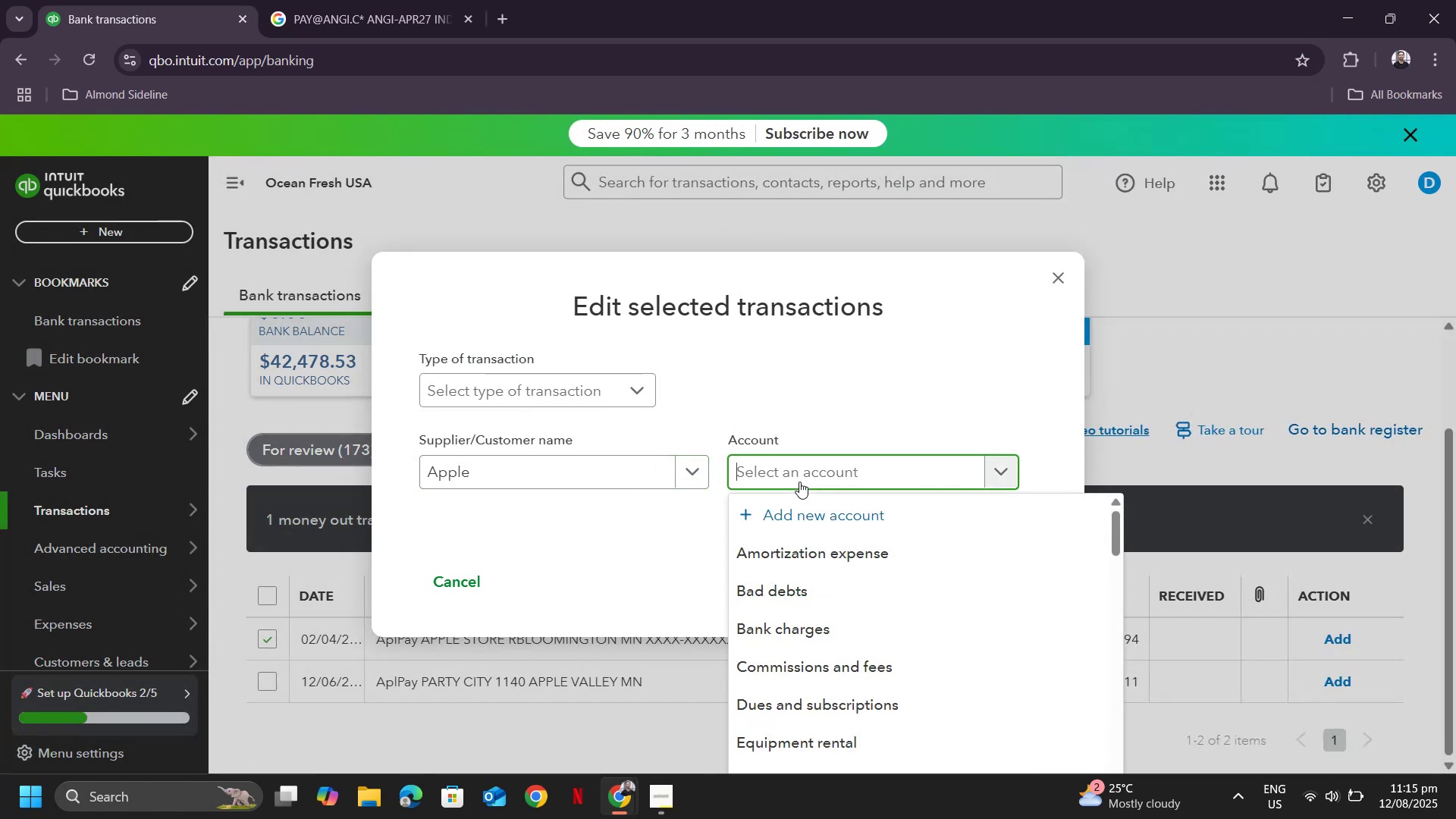 
type(equi)
 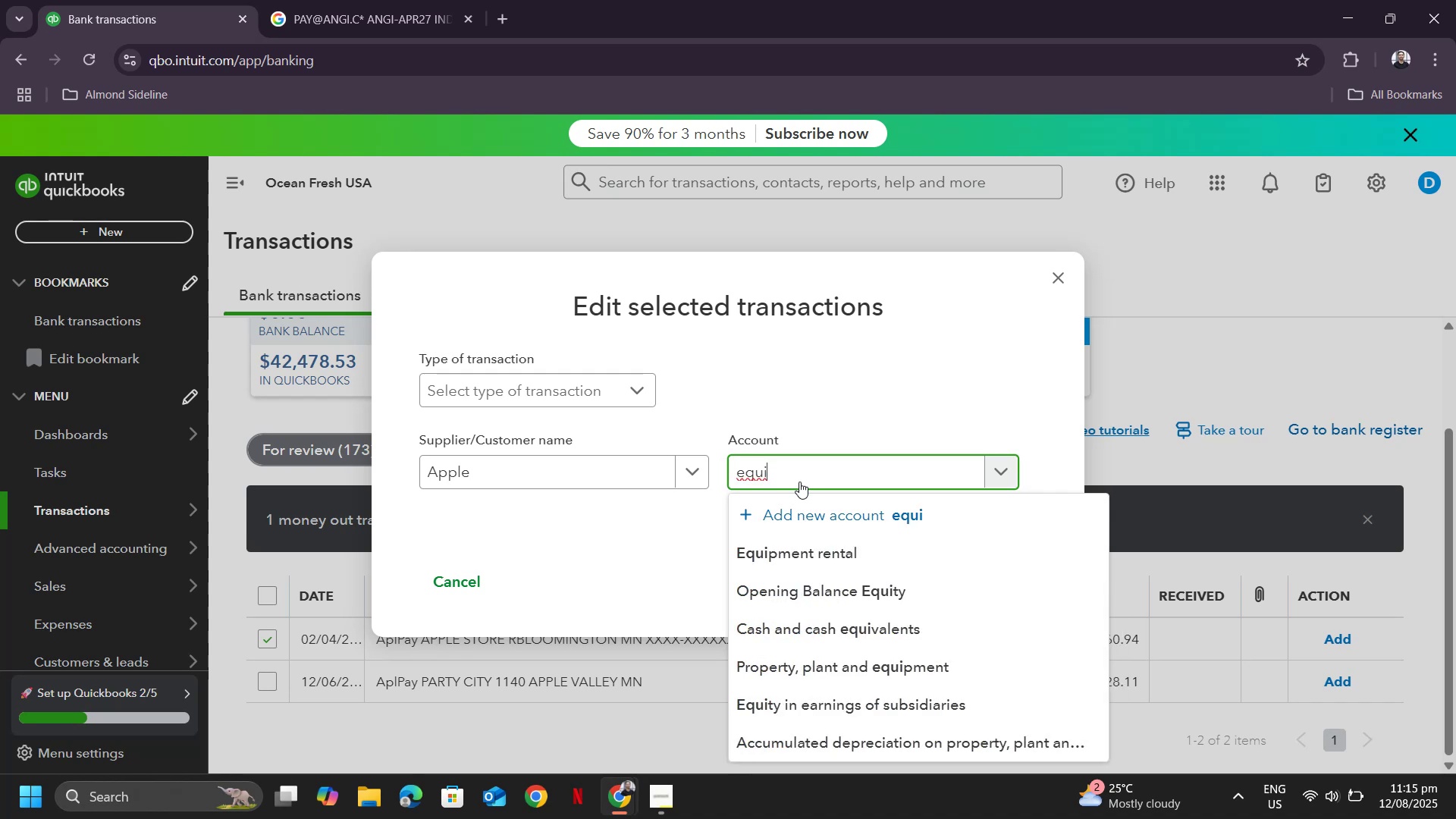 
hold_key(key=ControlLeft, duration=0.54)
 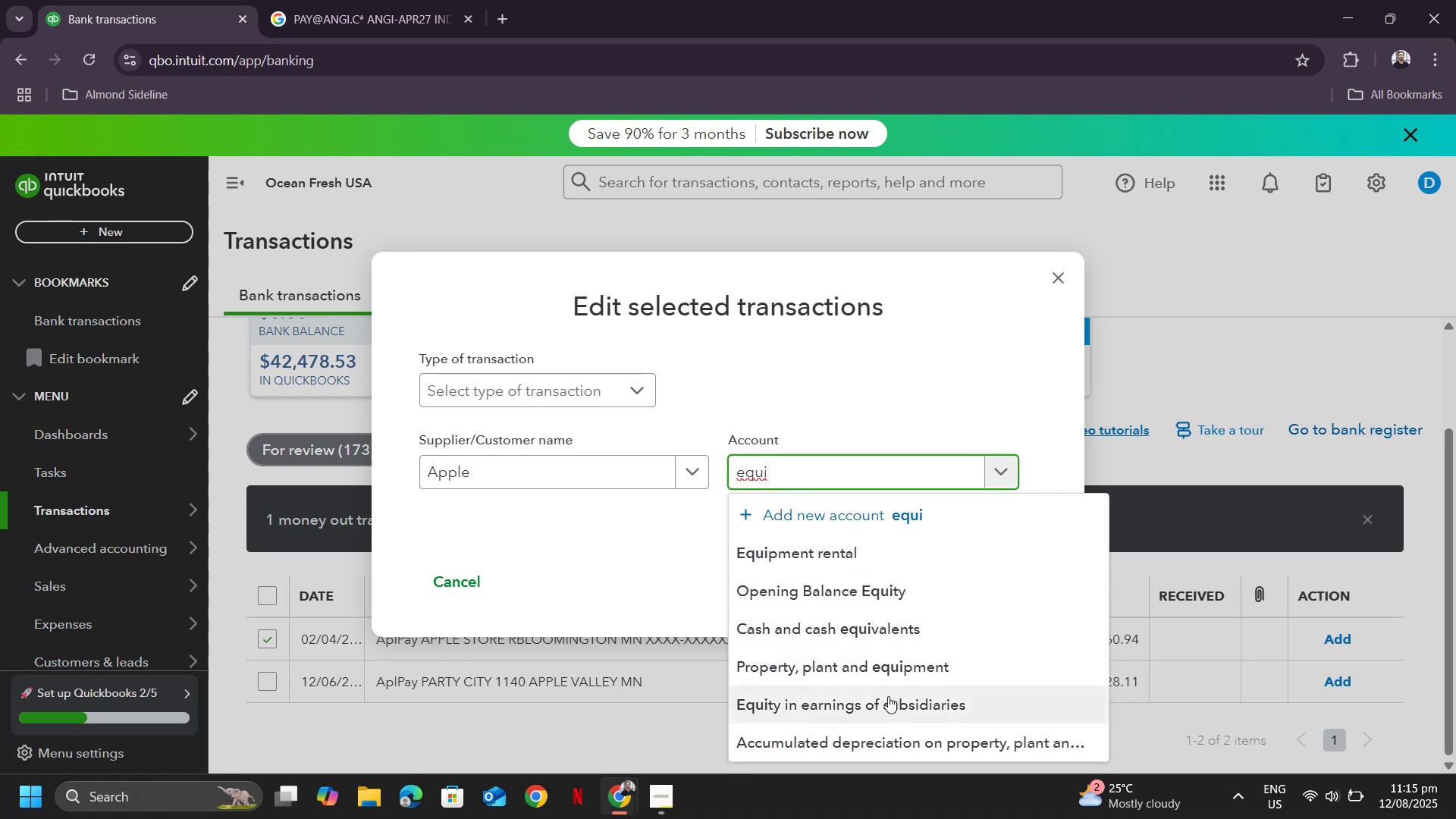 
mouse_move([898, 674])
 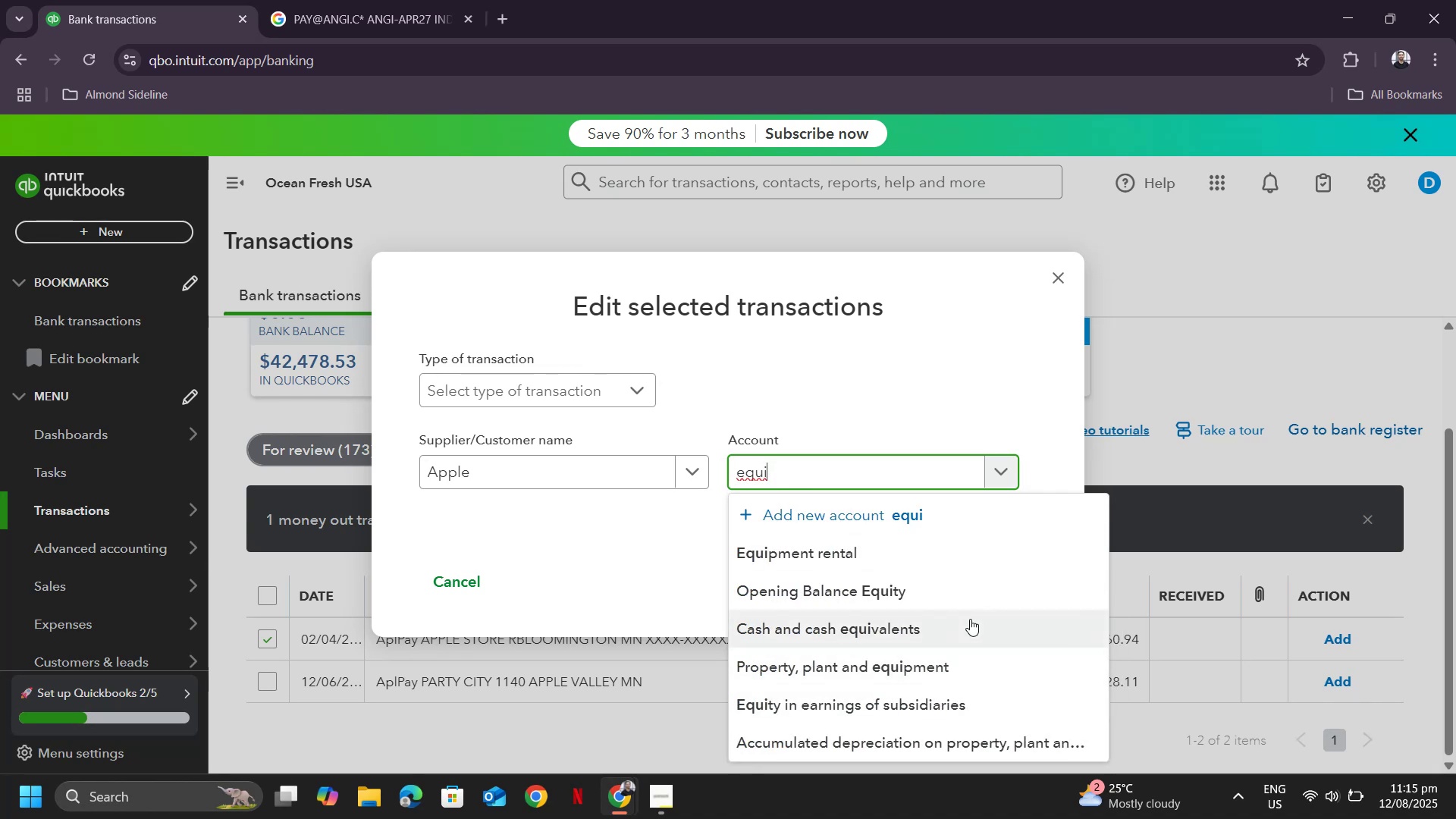 
key(Control+A)
 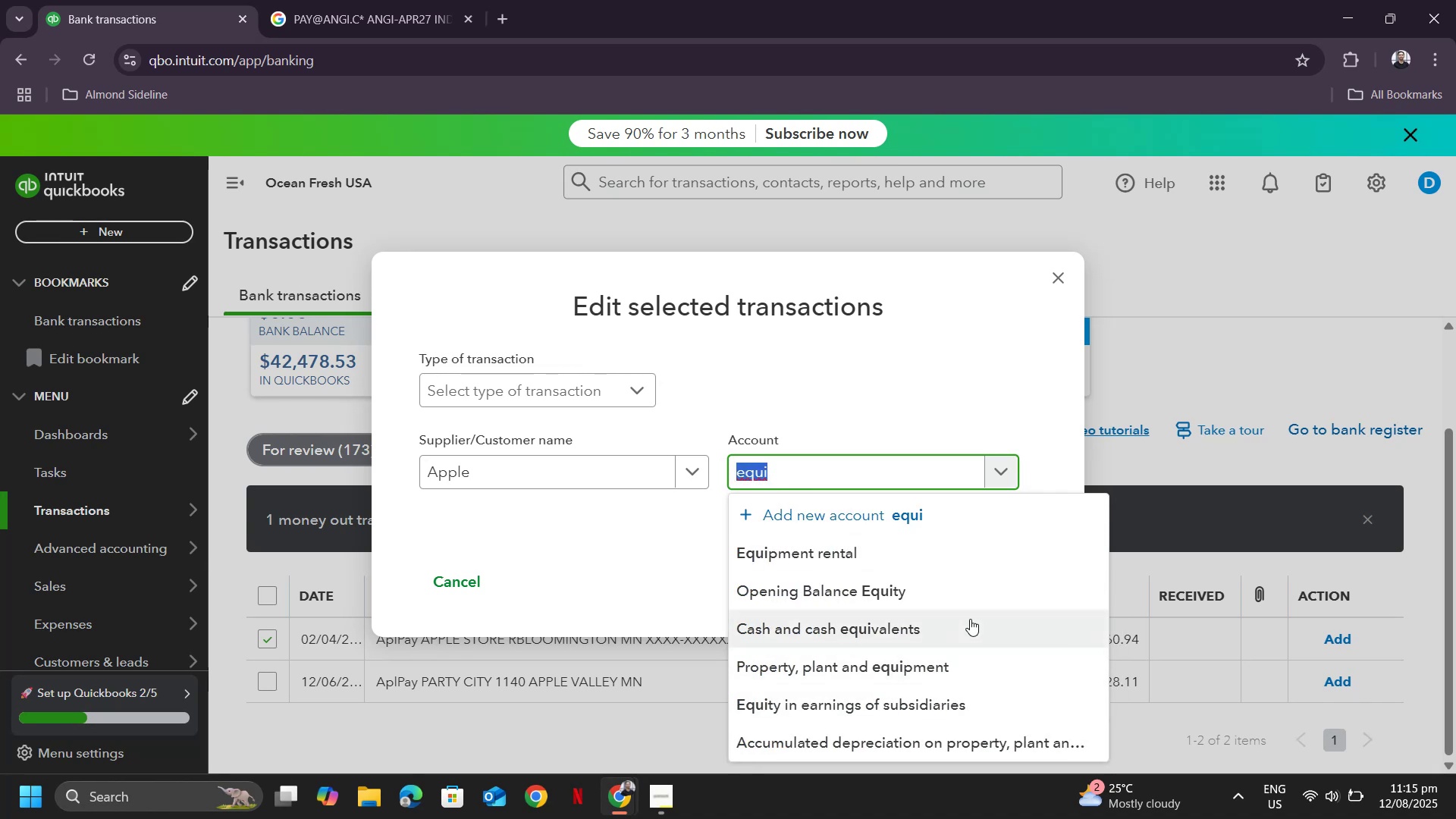 
key(Backspace)
type(s)
key(Backspace)
type(office supplie)
 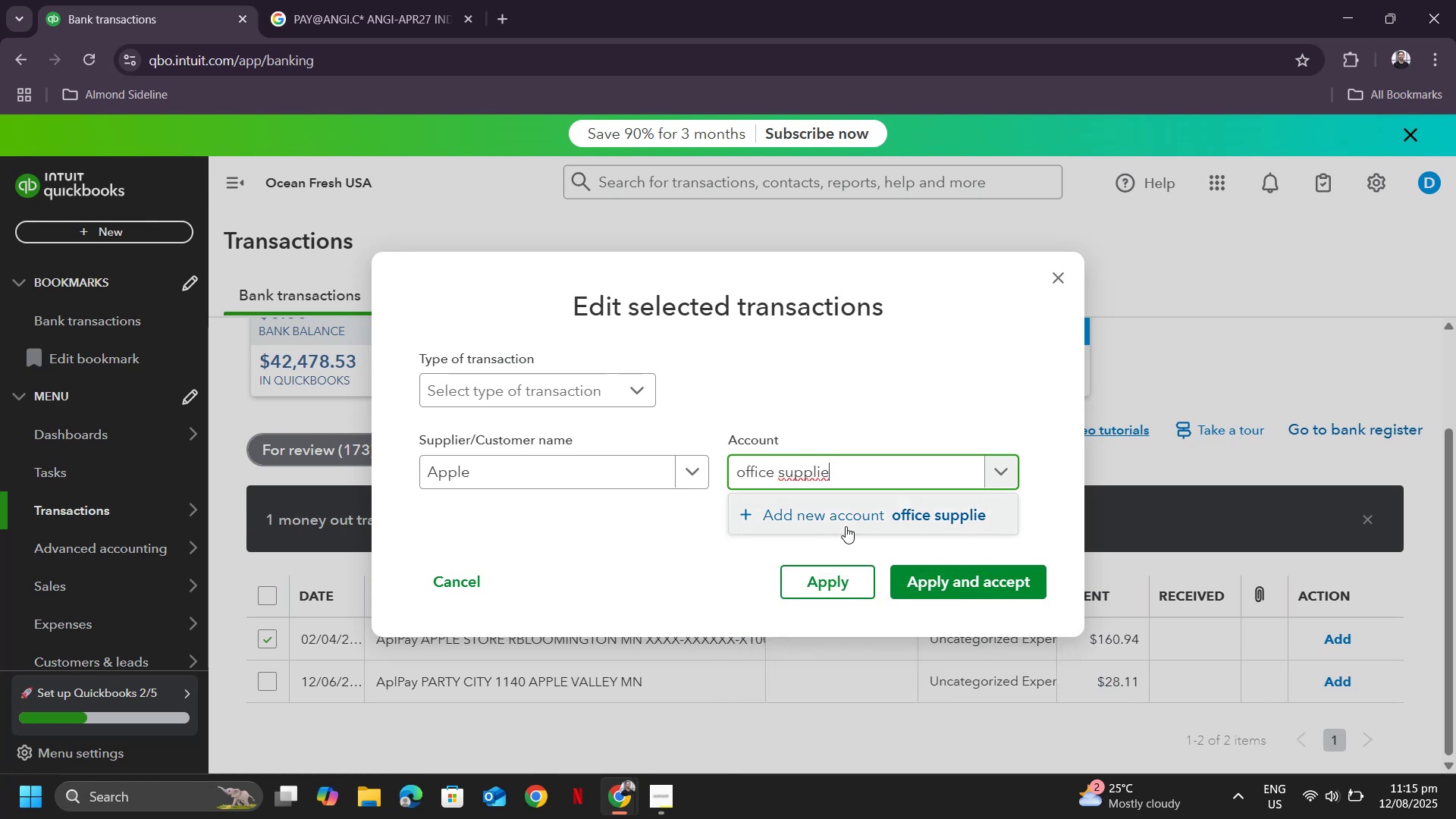 
key(Control+A)
 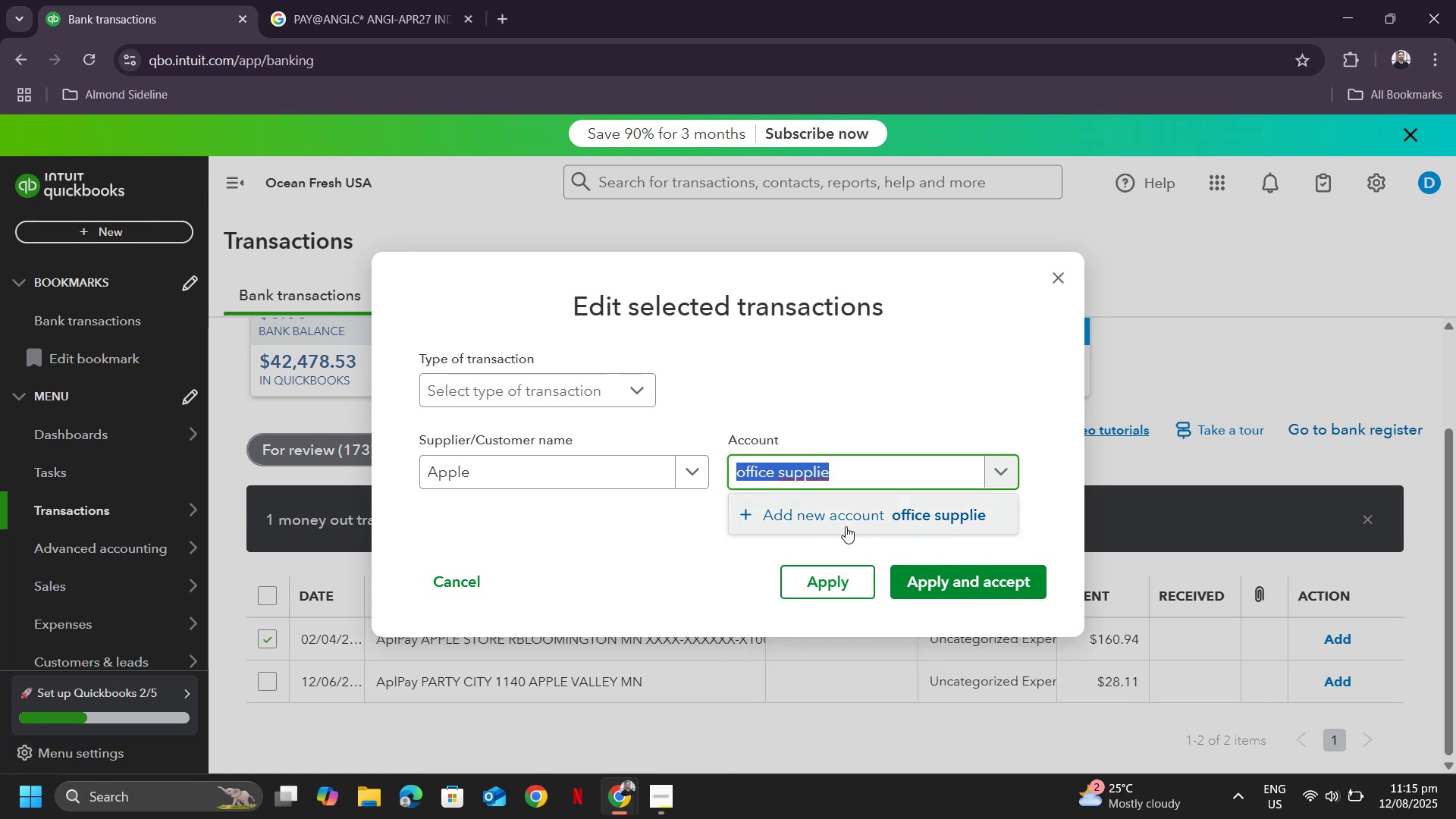 
key(Backspace)
type(office e)
 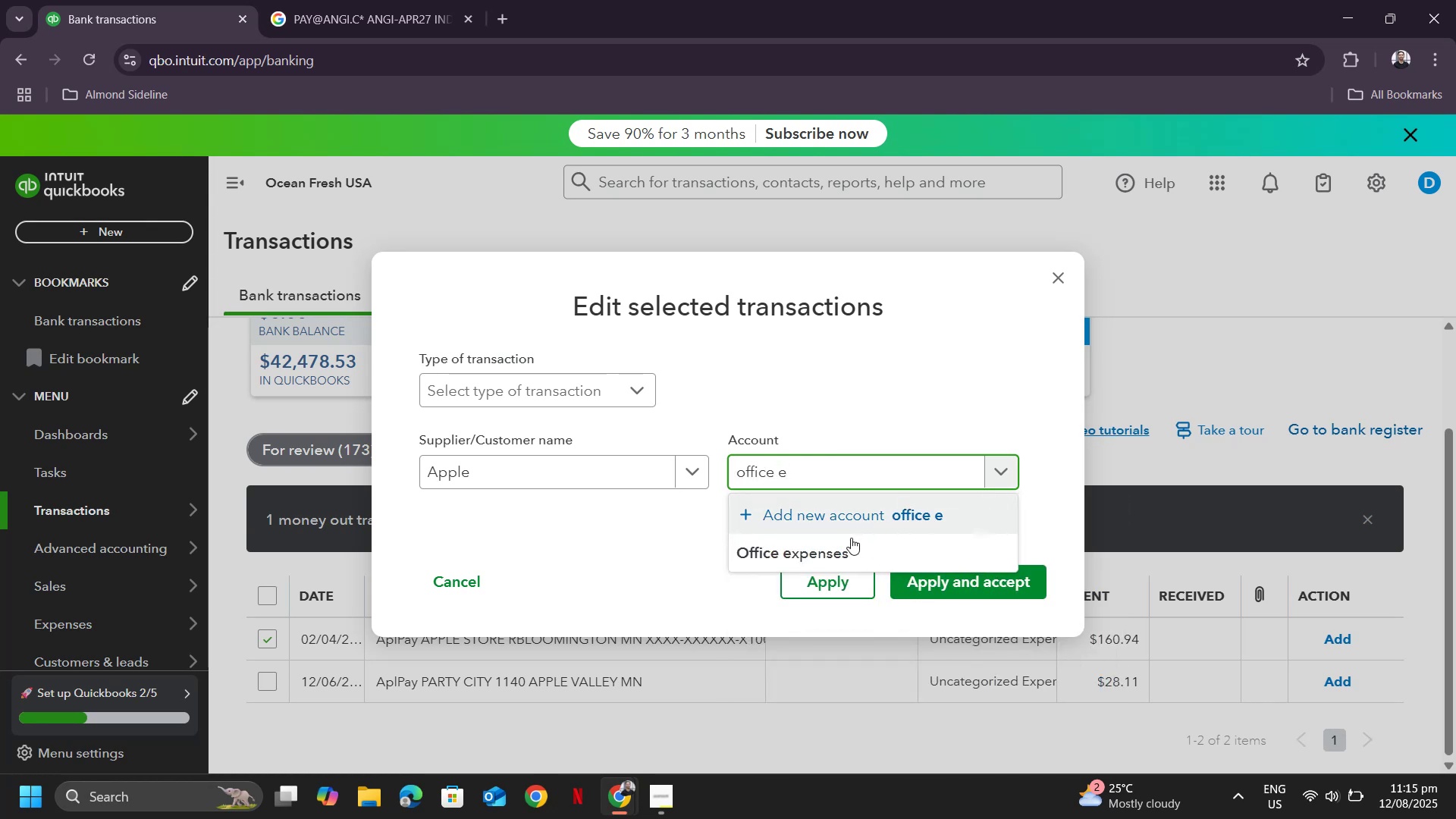 
left_click([851, 550])
 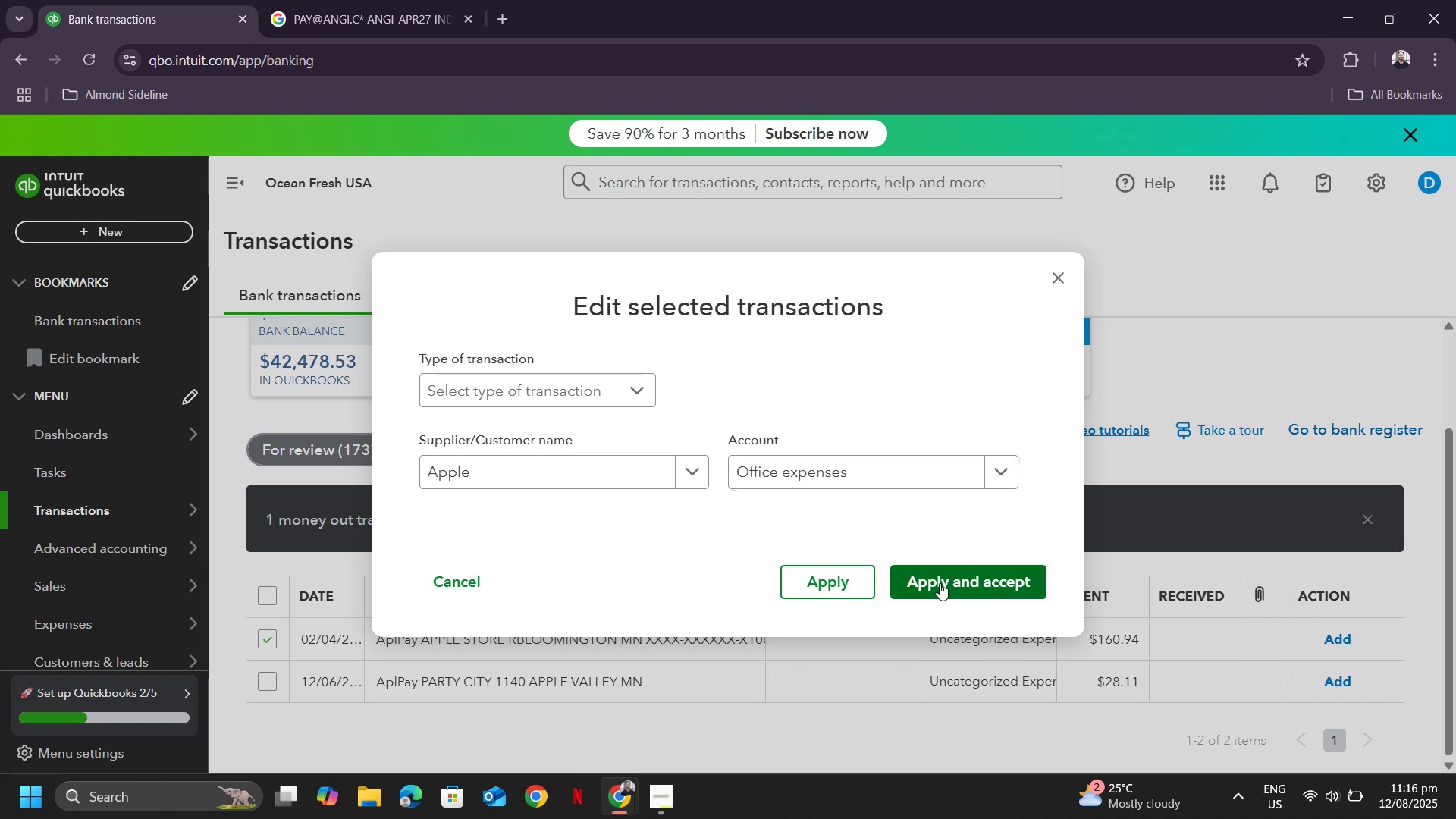 
left_click([940, 583])
 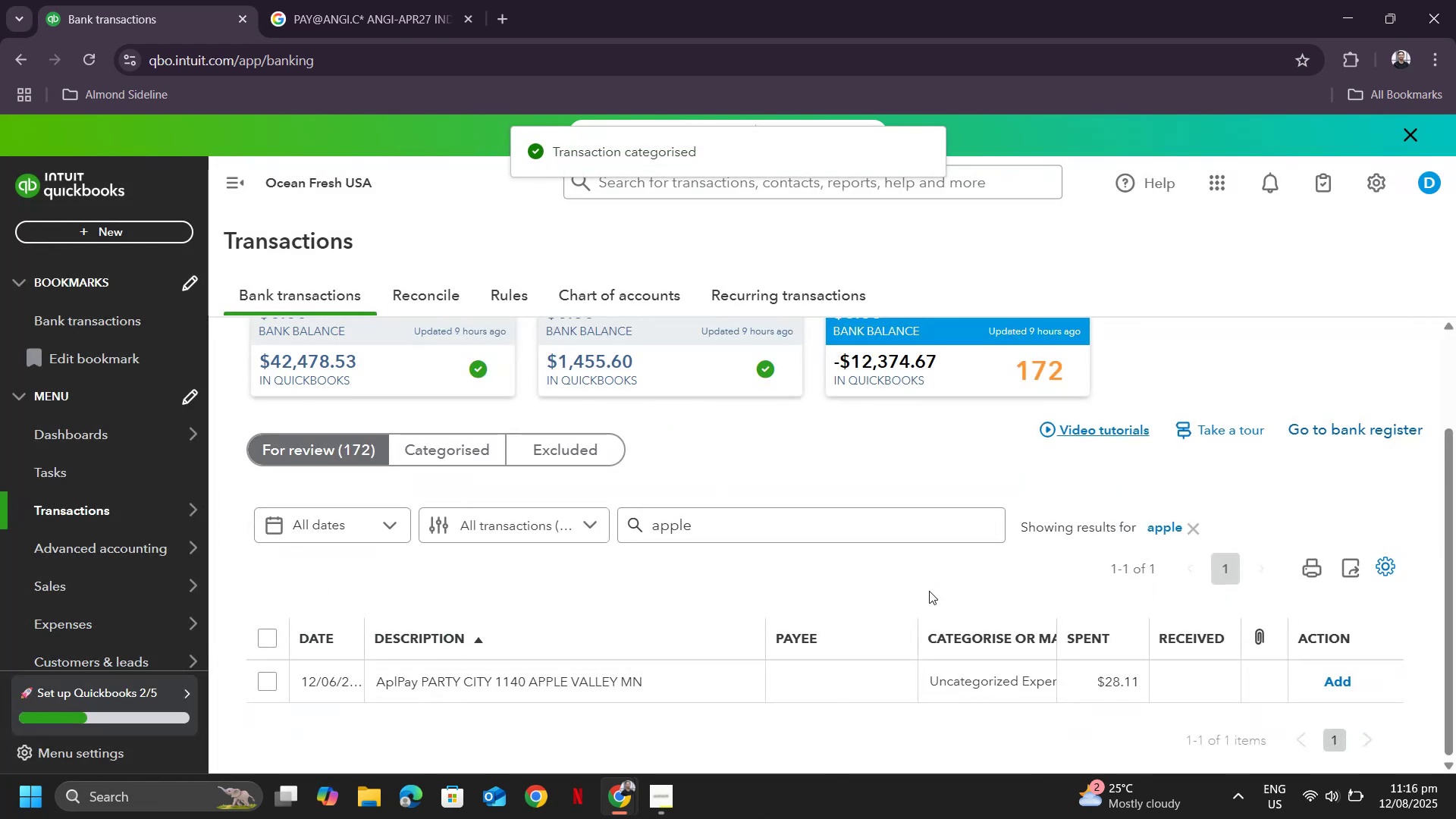 
left_click([488, 674])
 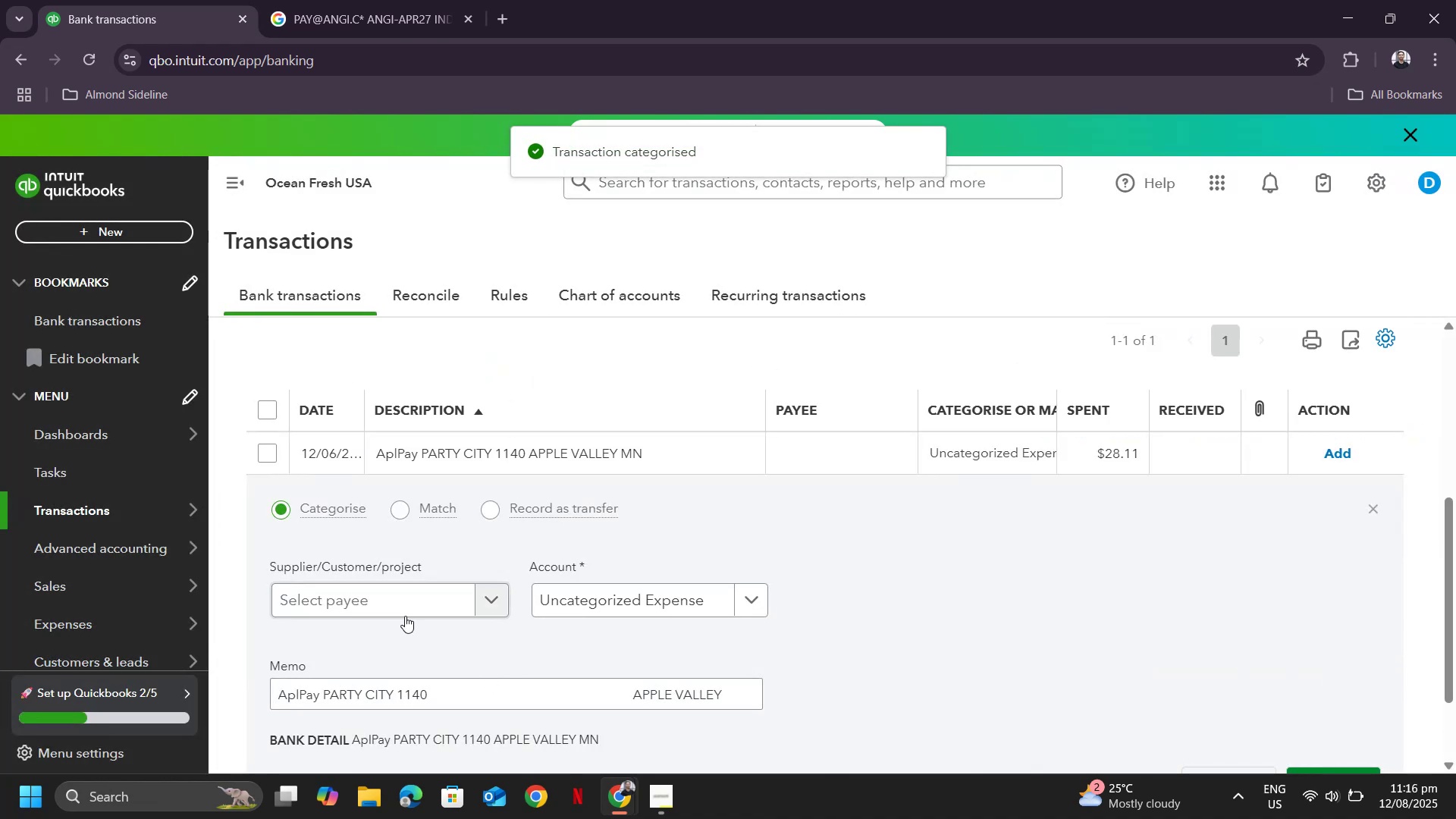 
left_click([479, 589])
 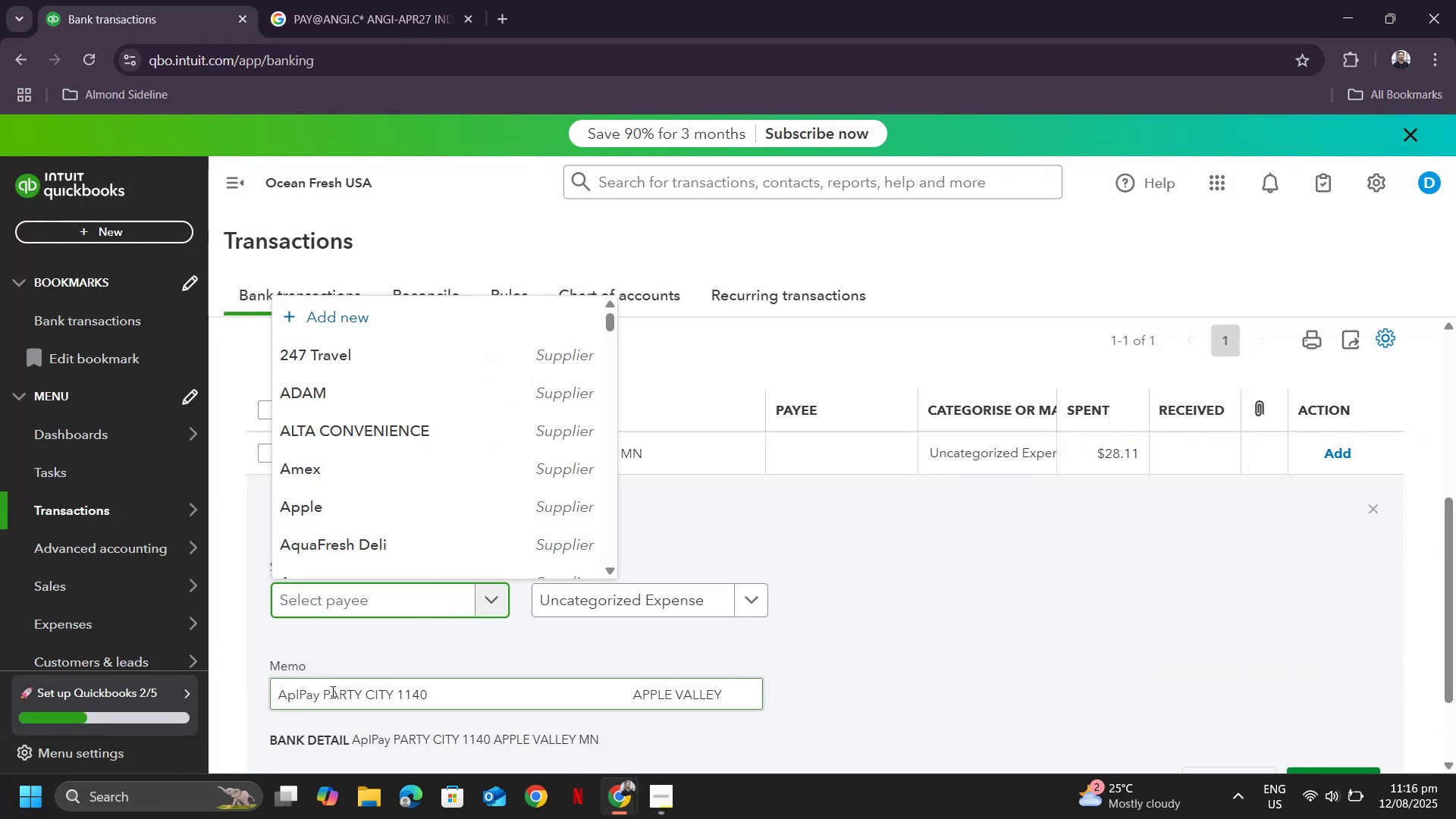 
left_click_drag(start_coordinate=[325, 690], to_coordinate=[394, 686])
 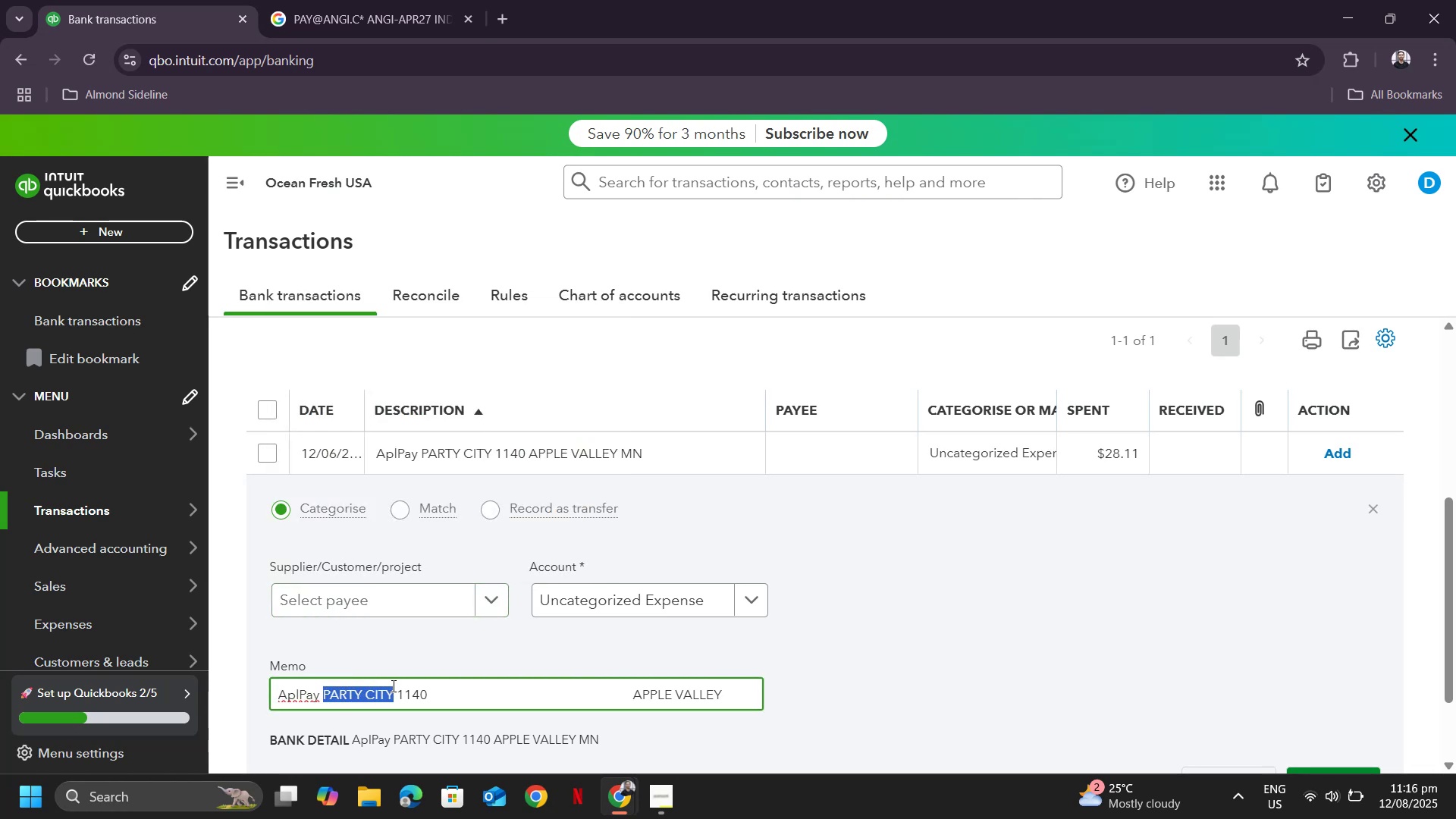 
key(Control+ControlLeft)
 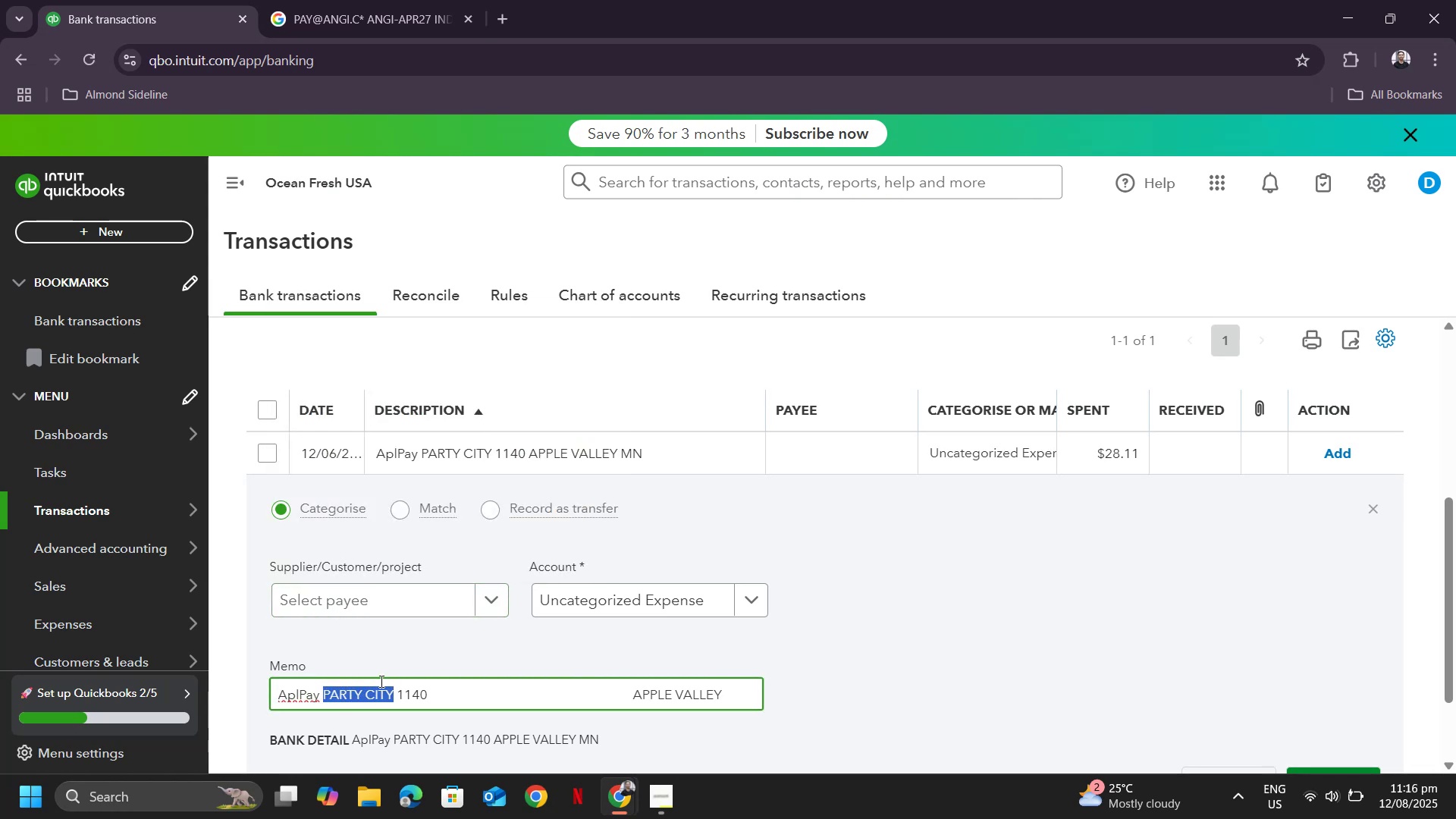 
key(Control+C)
 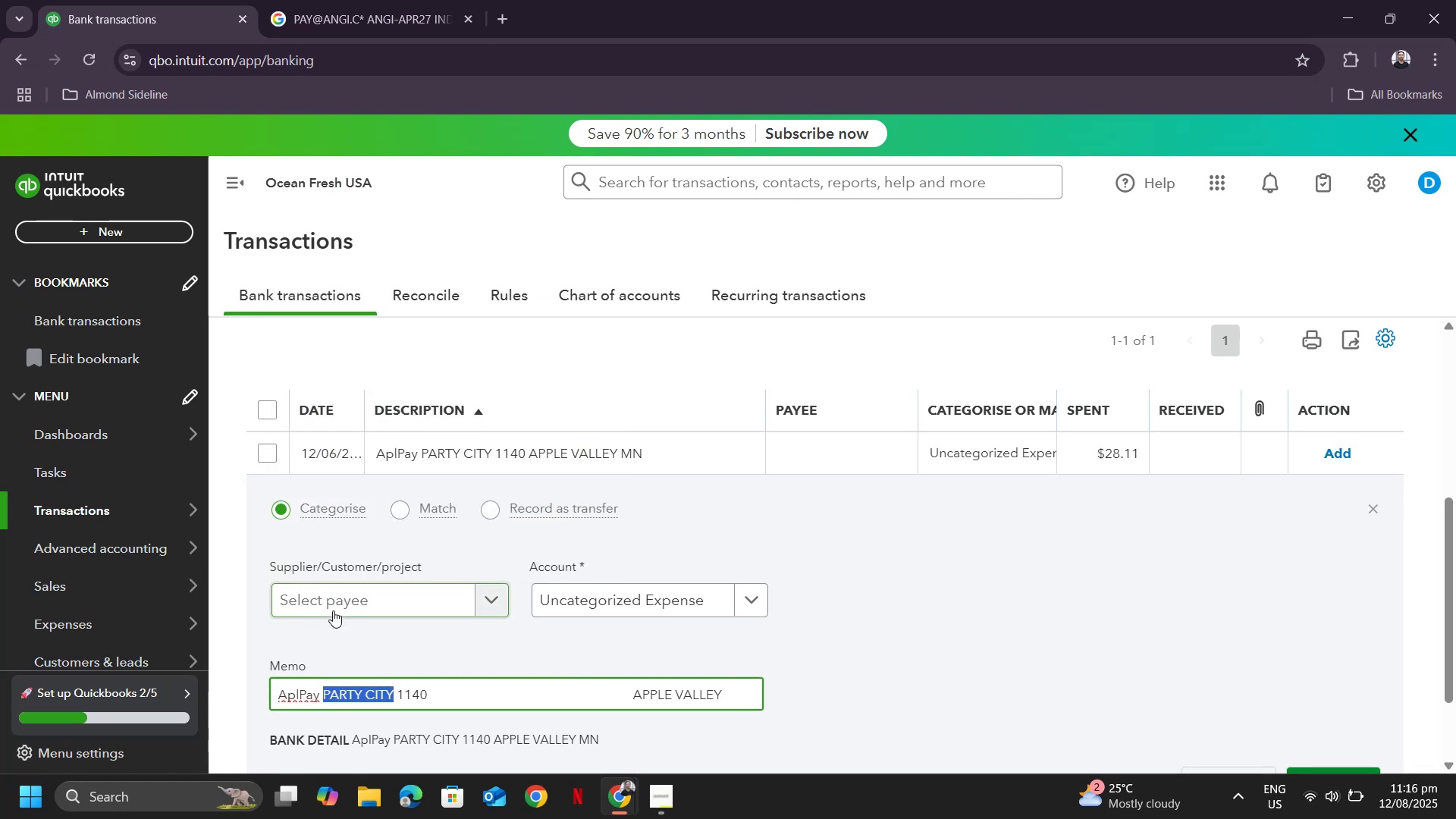 
left_click([333, 610])
 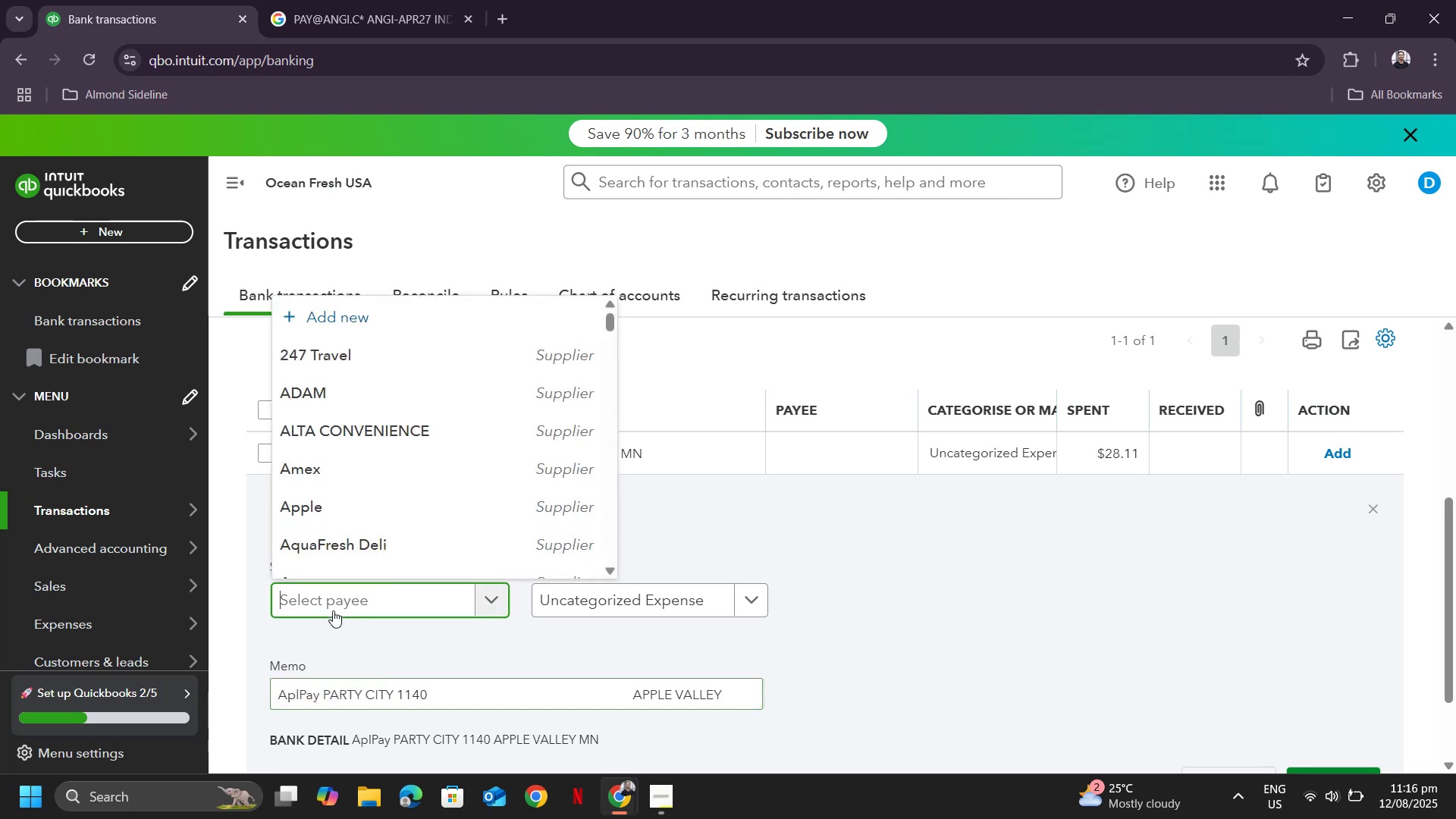 
key(Control+ControlLeft)
 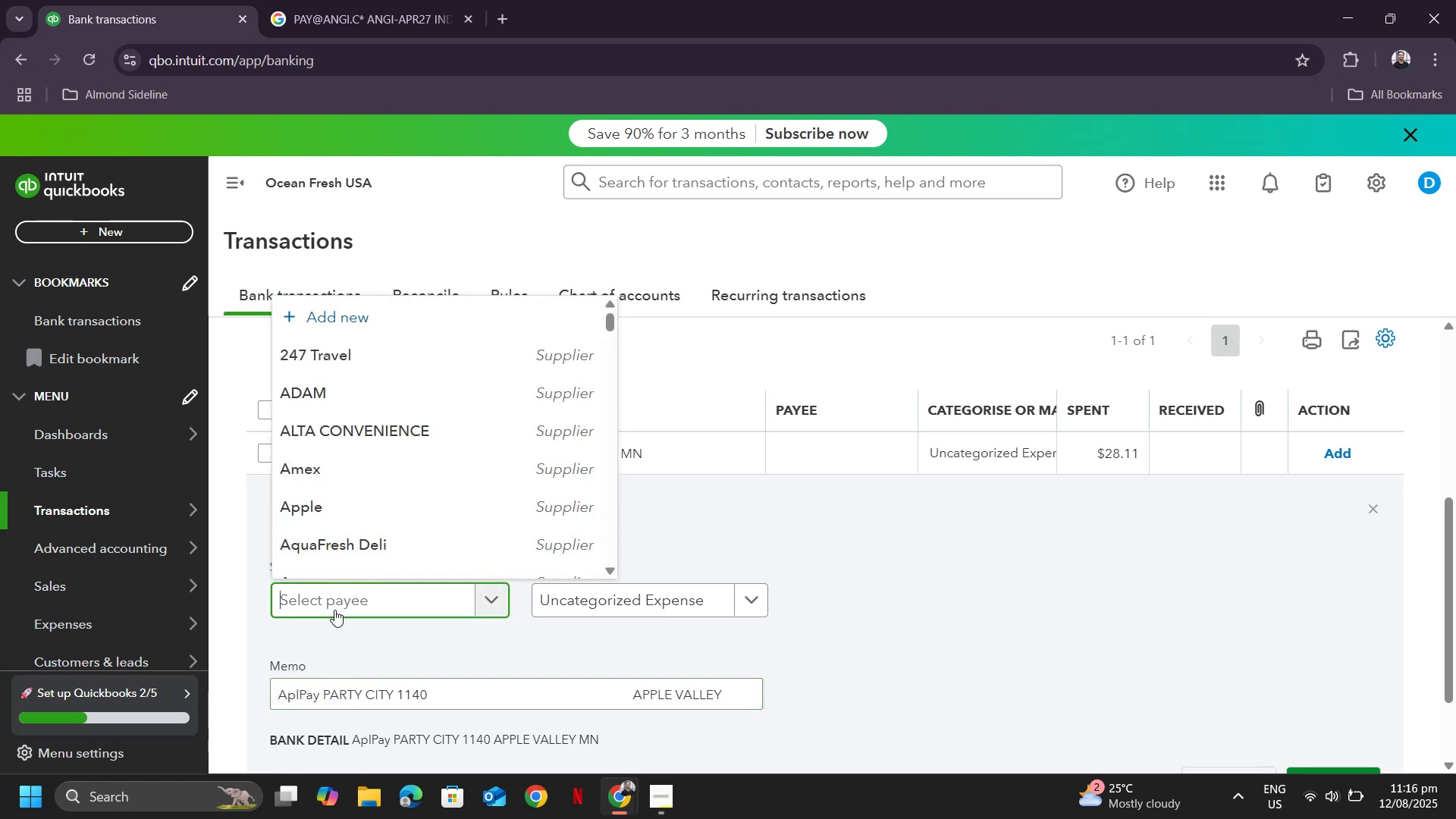 
key(Control+V)
 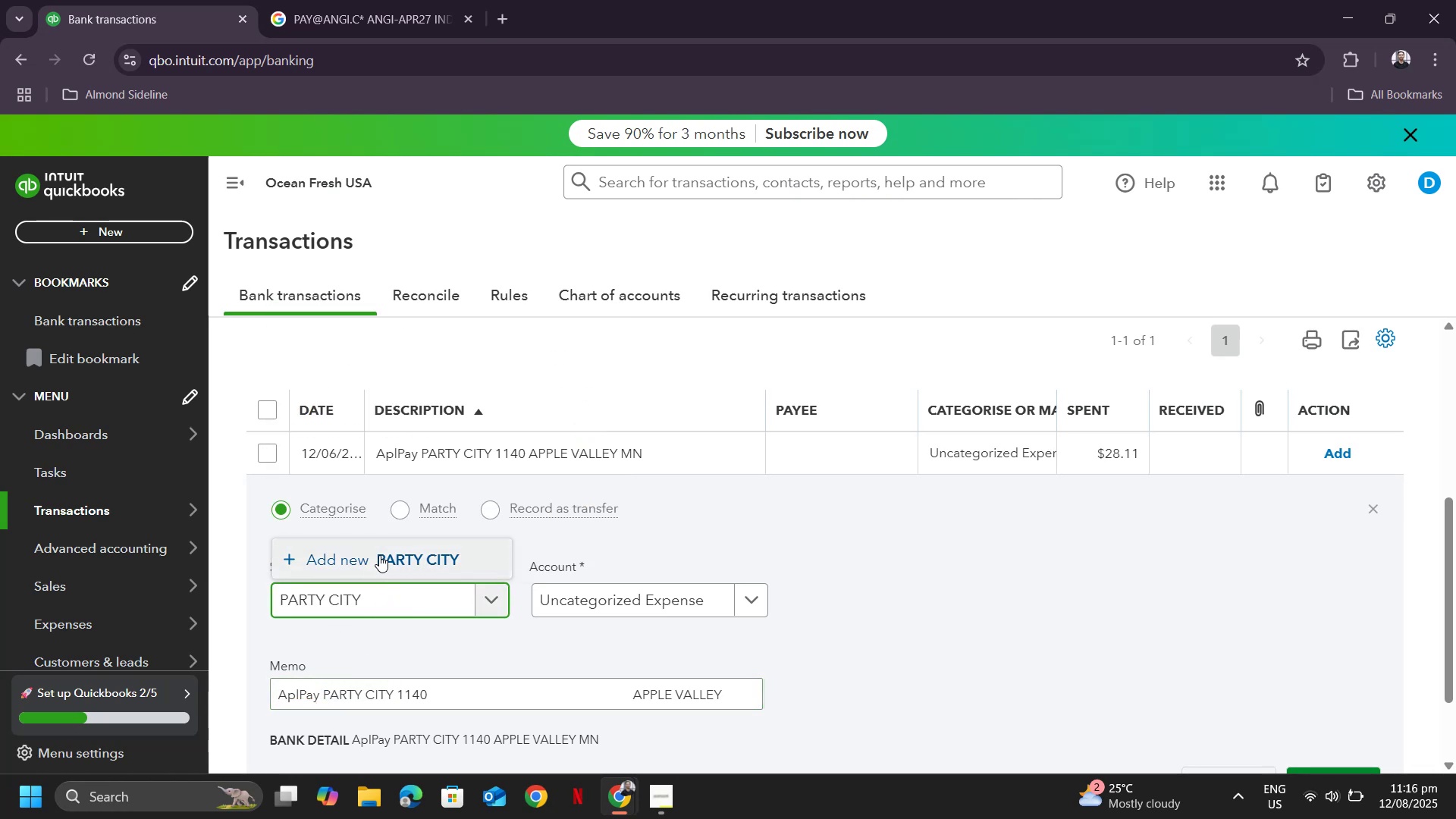 
left_click([374, 561])
 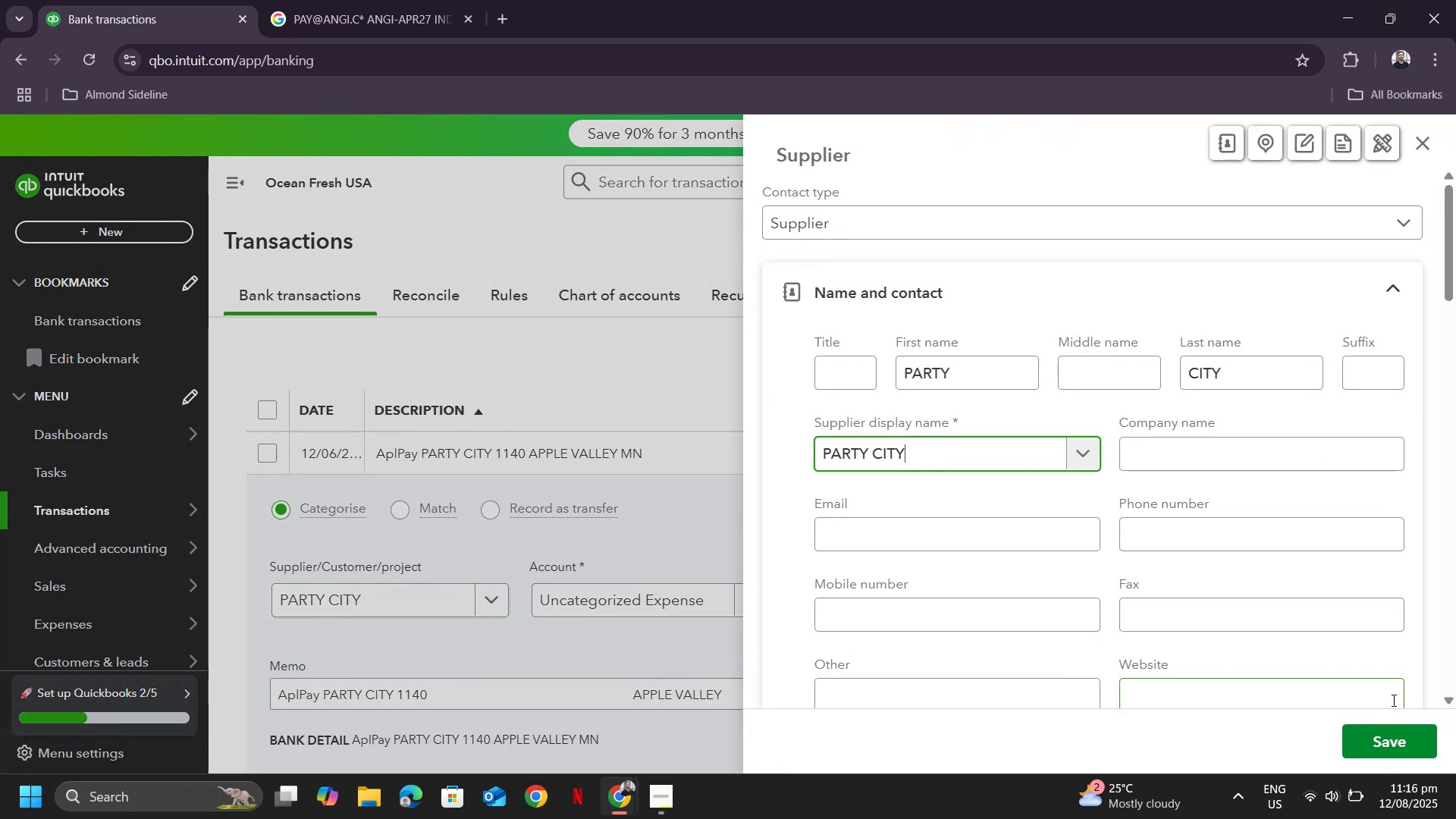 
left_click([1395, 742])
 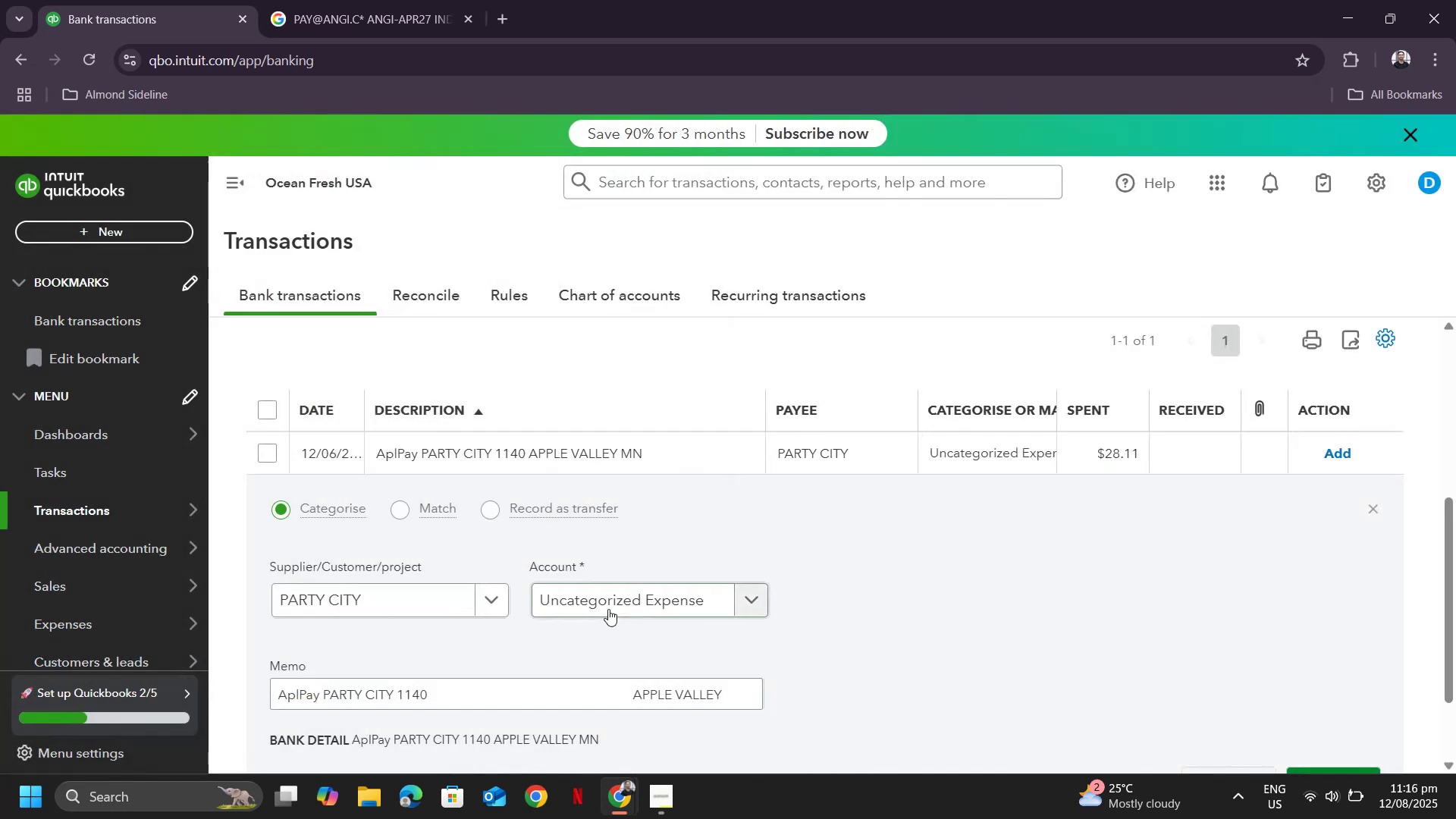 
left_click([611, 606])
 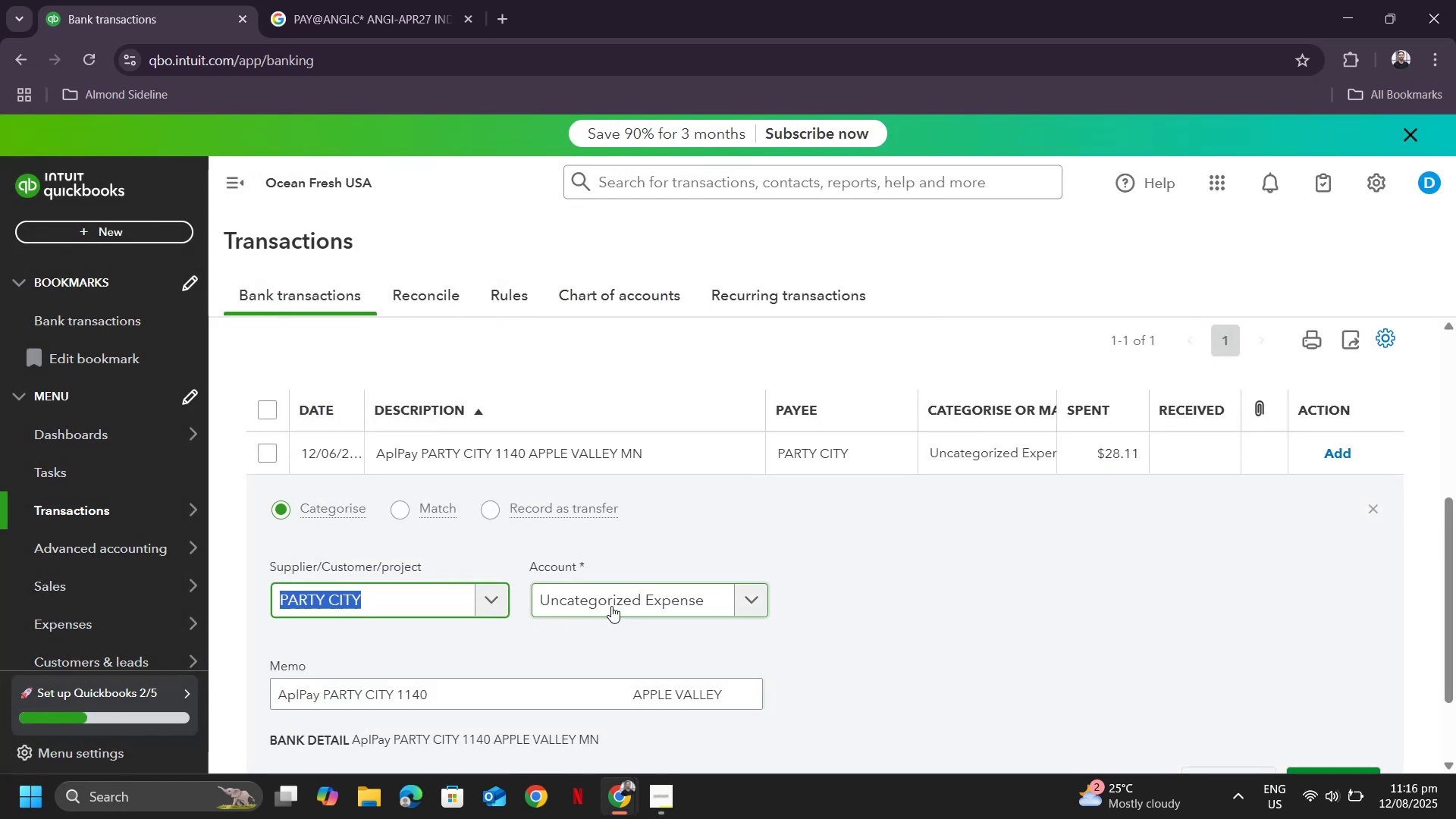 
left_click([611, 606])
 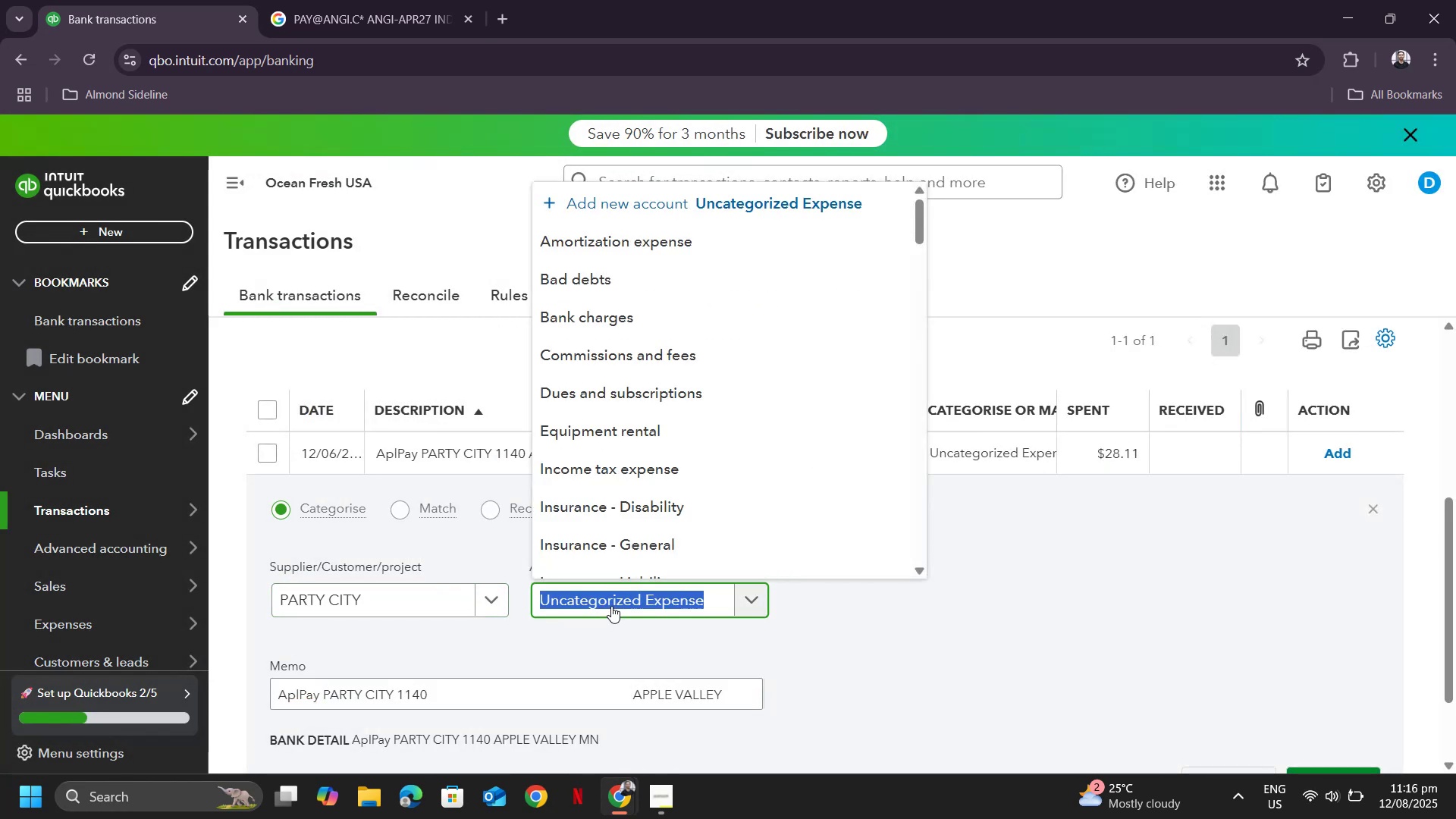 
type(ma)
key(Backspace)
type(eal)
 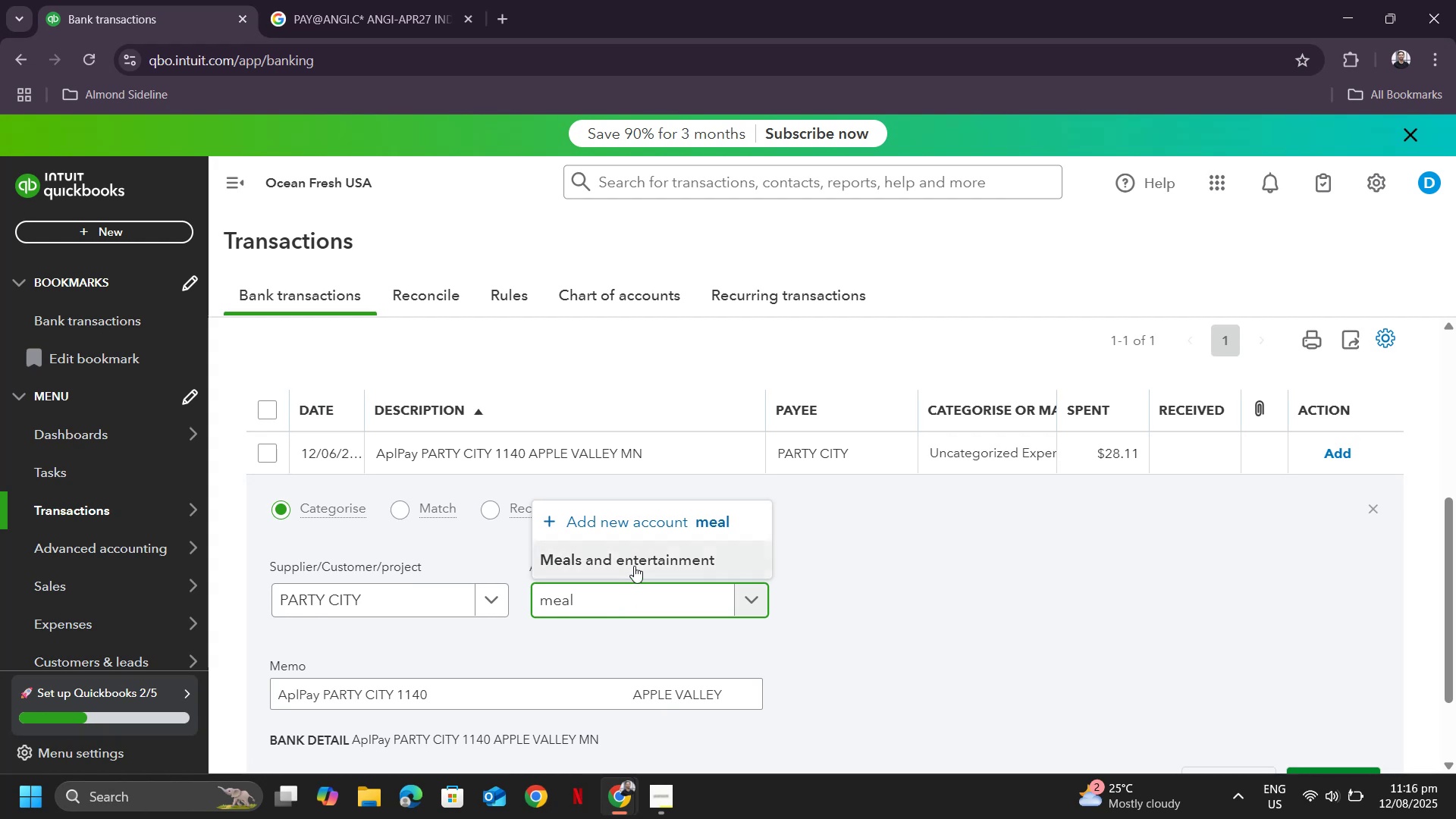 
left_click([634, 566])
 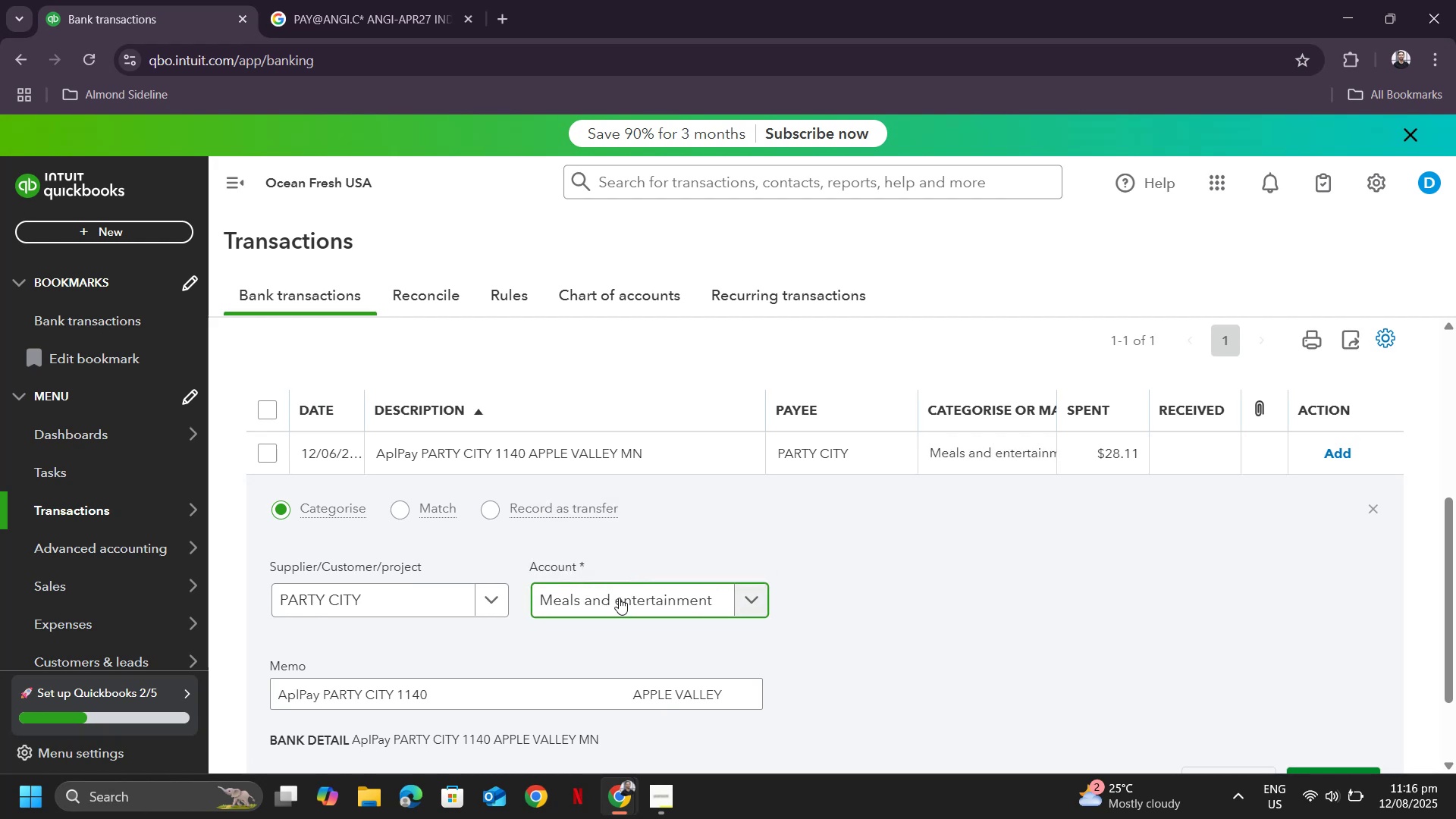 
scroll: coordinate [975, 604], scroll_direction: down, amount: 2.0
 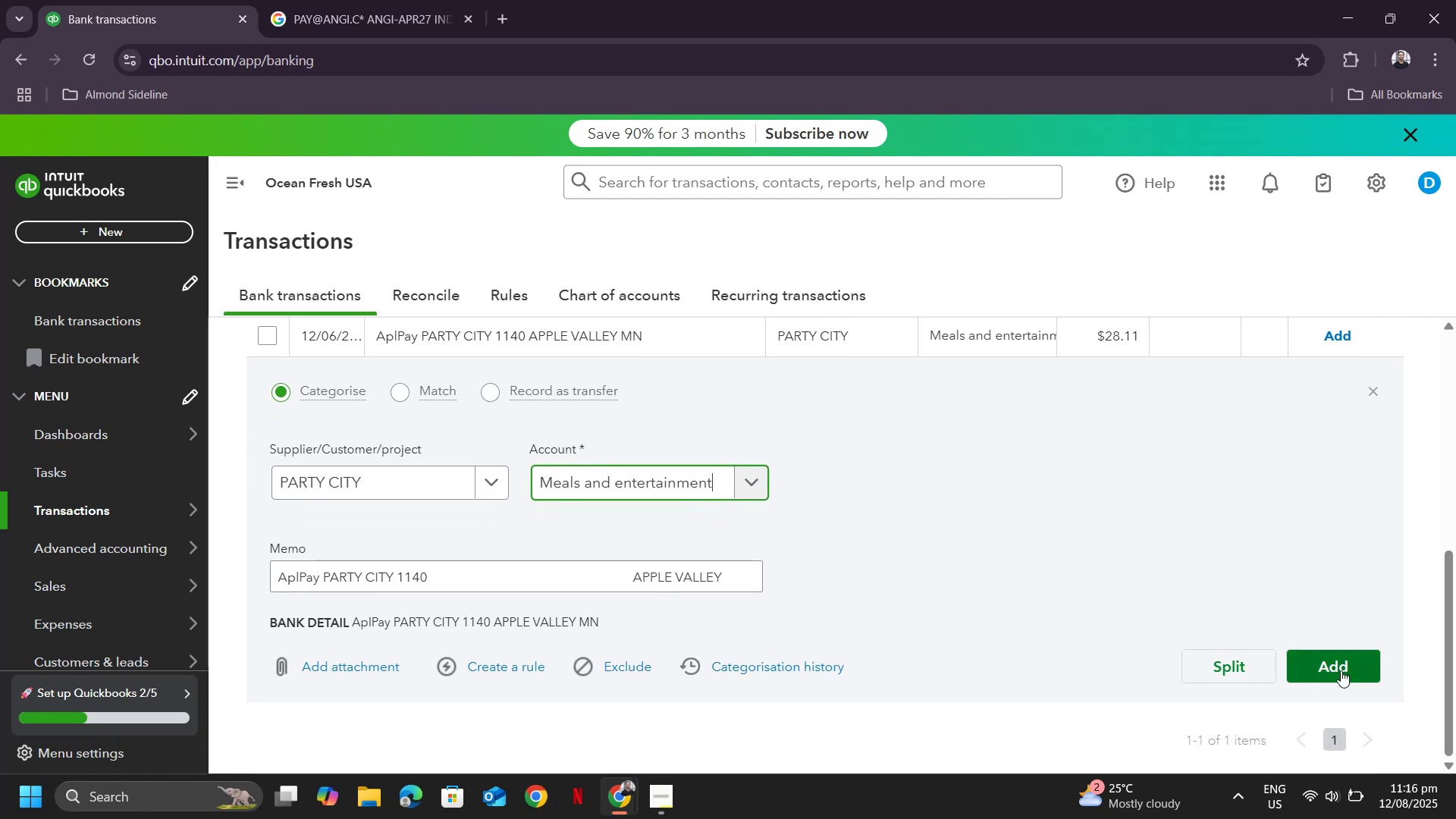 
left_click([1341, 670])
 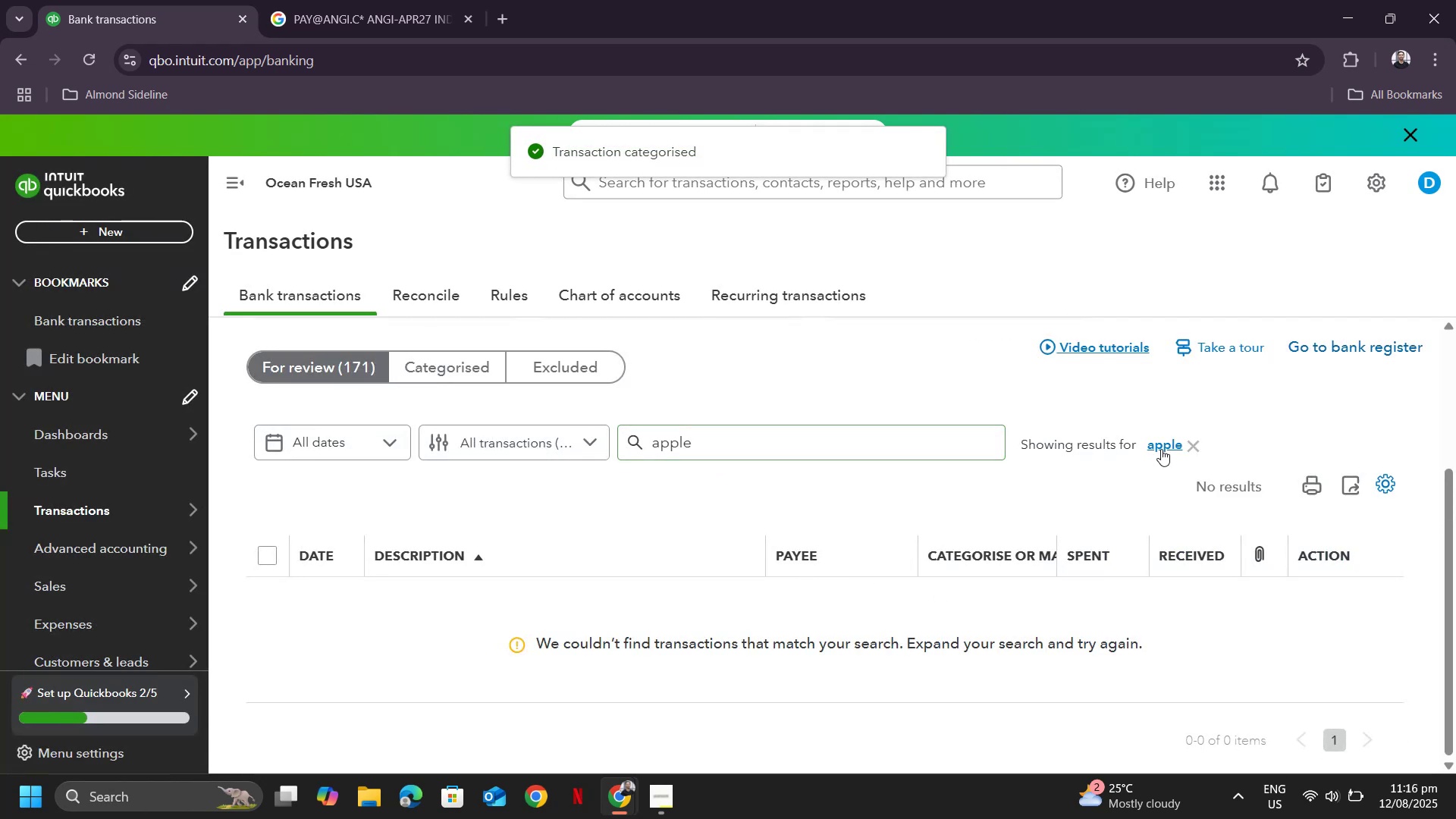 
left_click([1194, 447])
 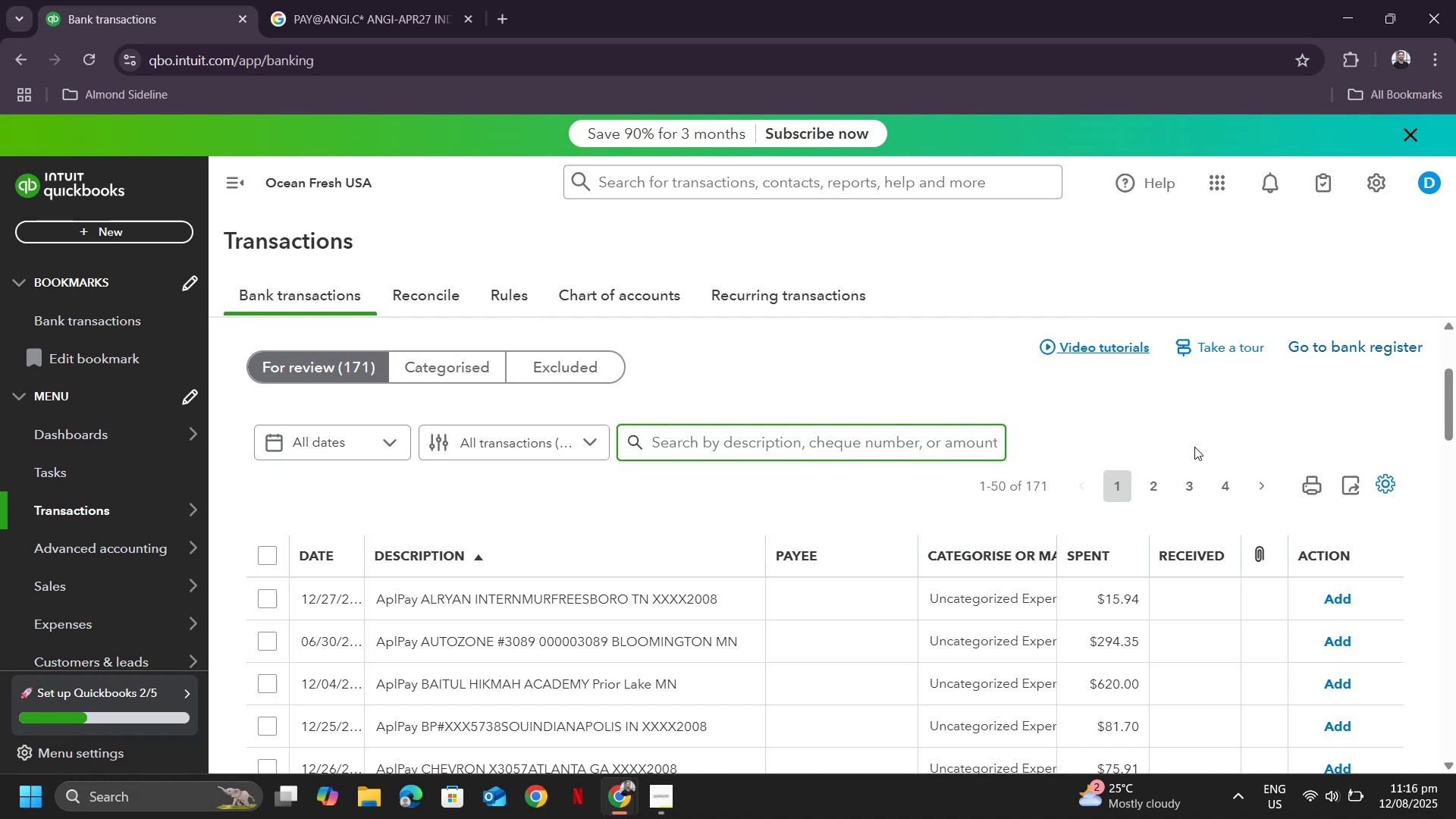 
wait(29.05)
 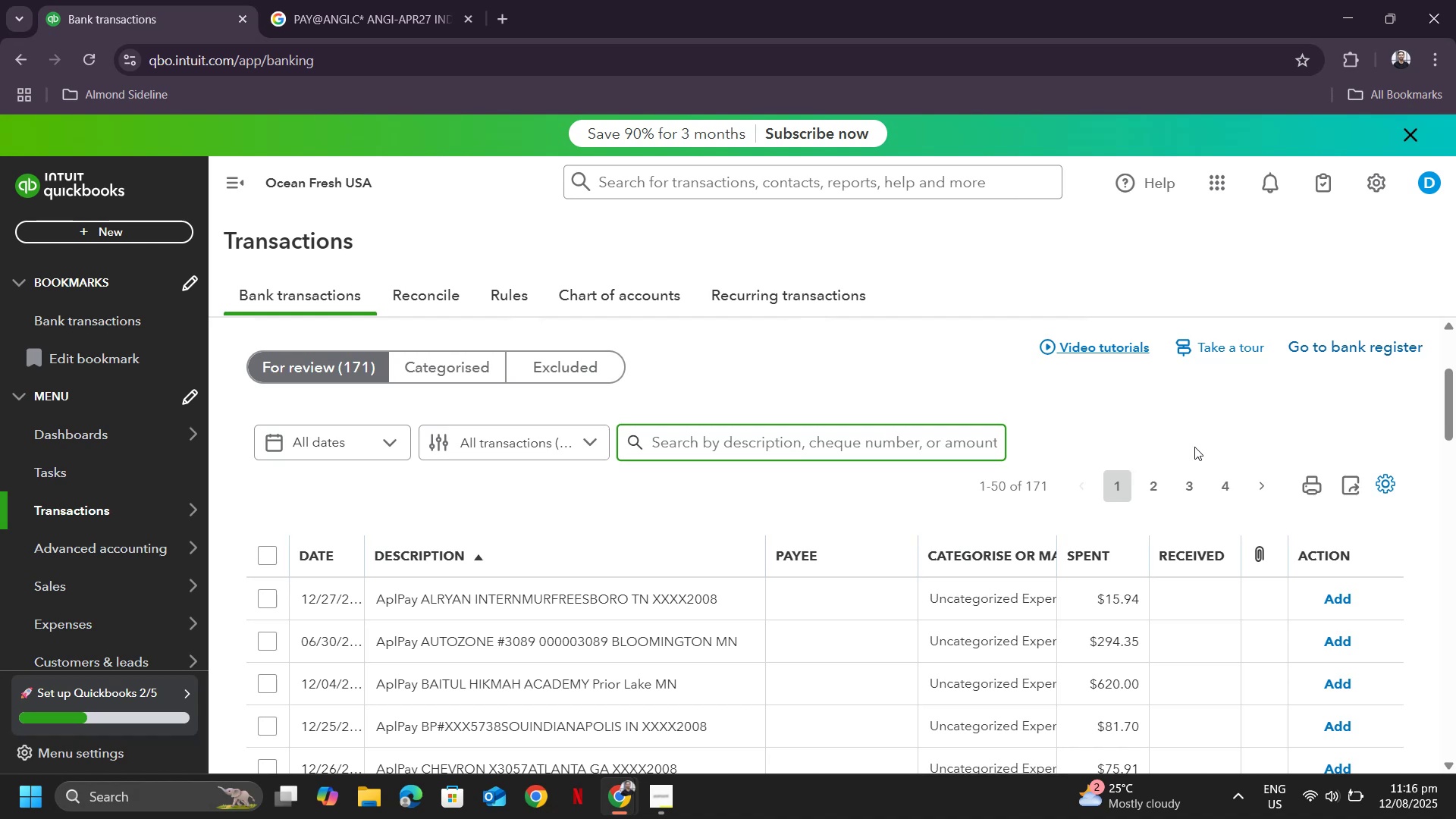 
left_click([582, 602])
 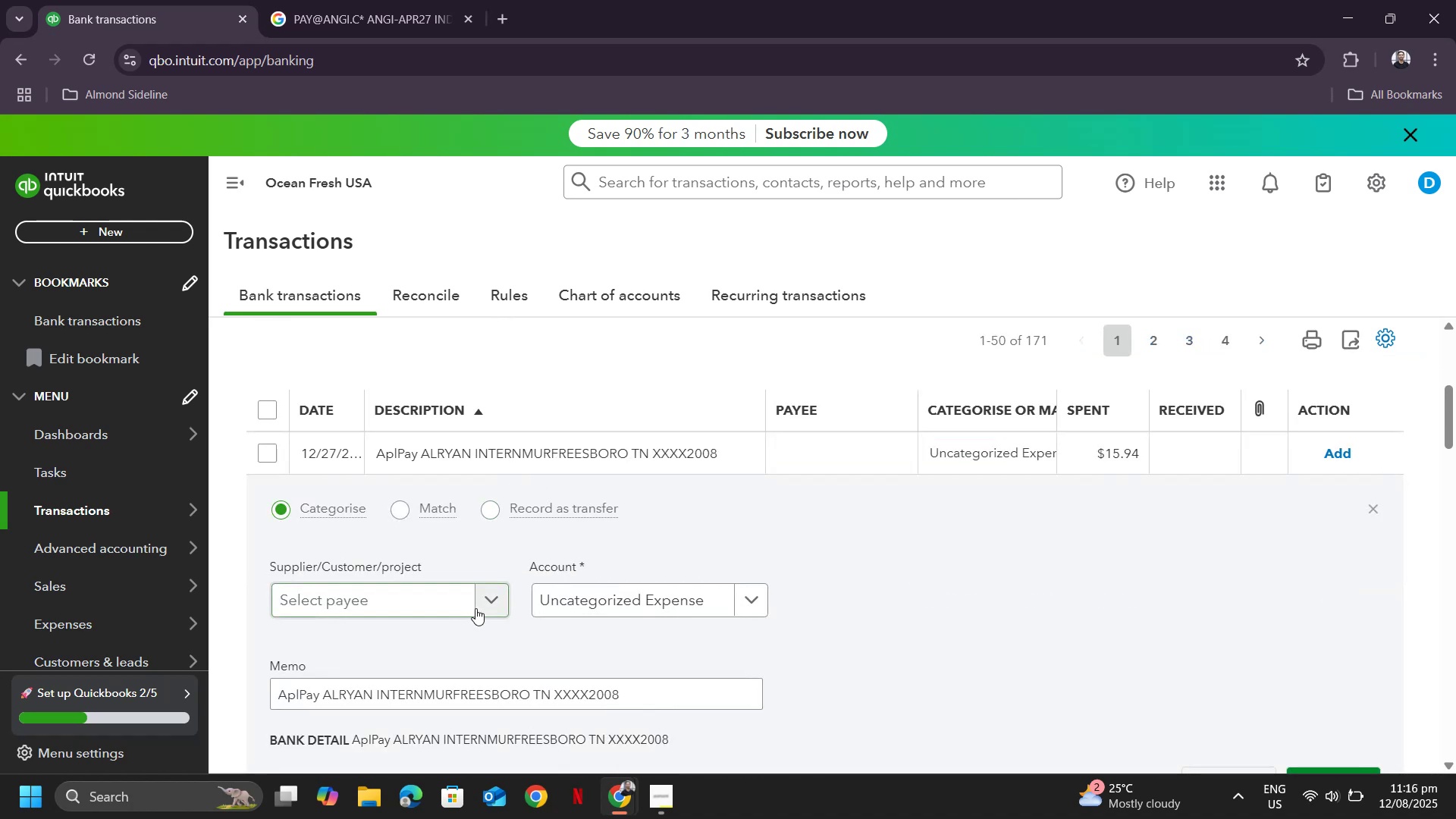 
scroll: coordinate [475, 608], scroll_direction: down, amount: 1.0
 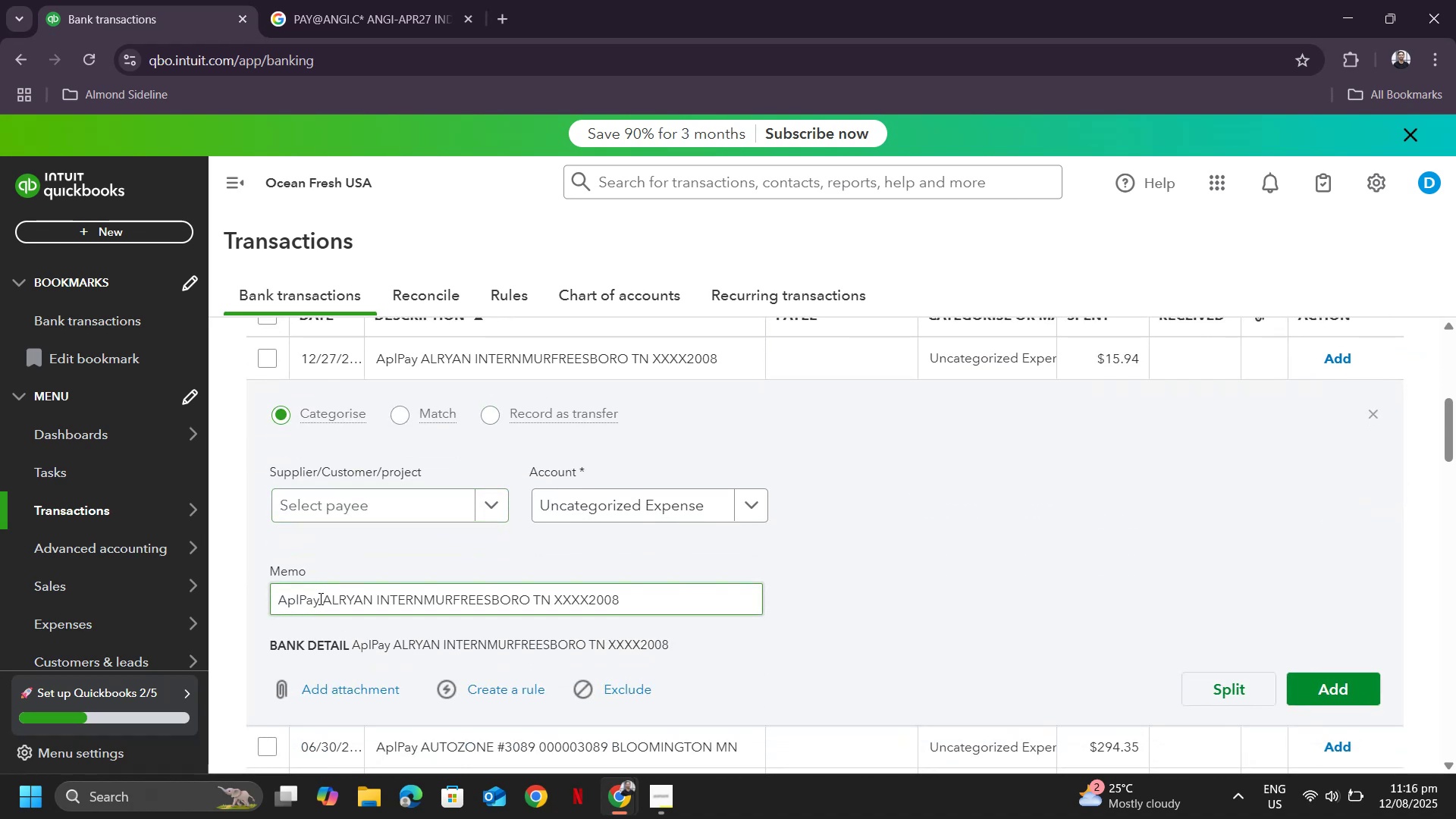 
left_click_drag(start_coordinate=[325, 598], to_coordinate=[466, 589])
 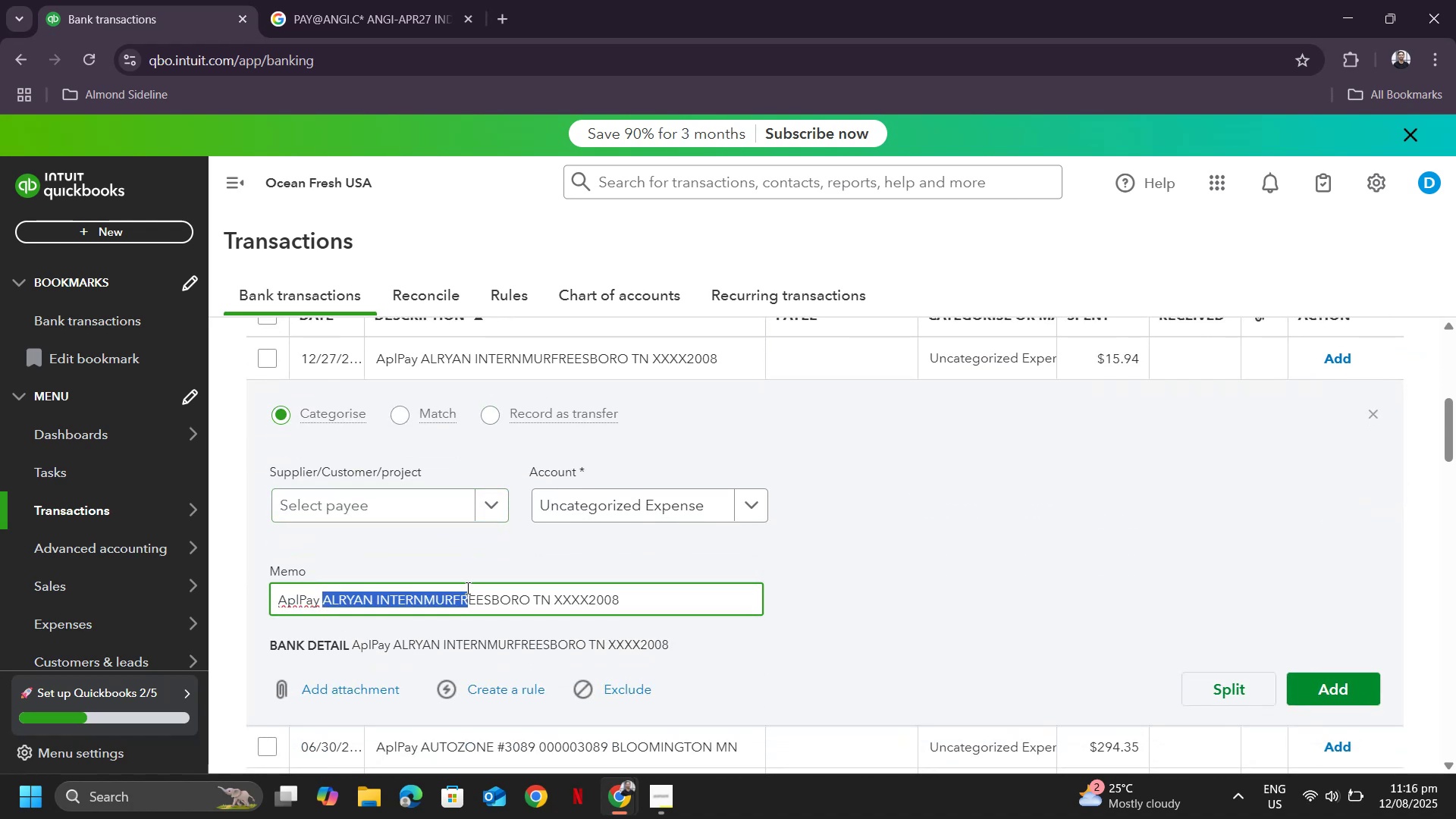 
key(Control+ControlLeft)
 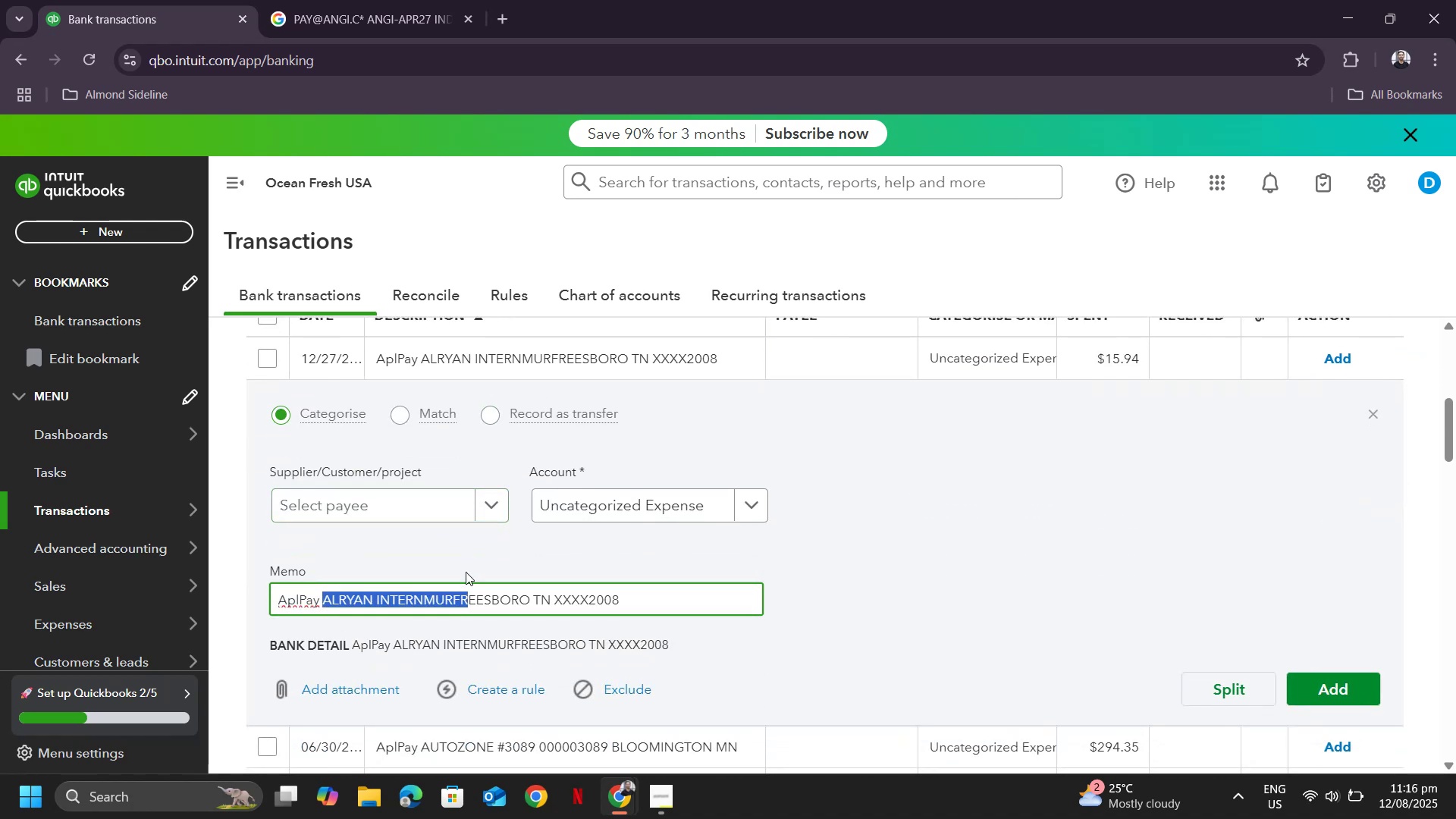 
key(Control+C)
 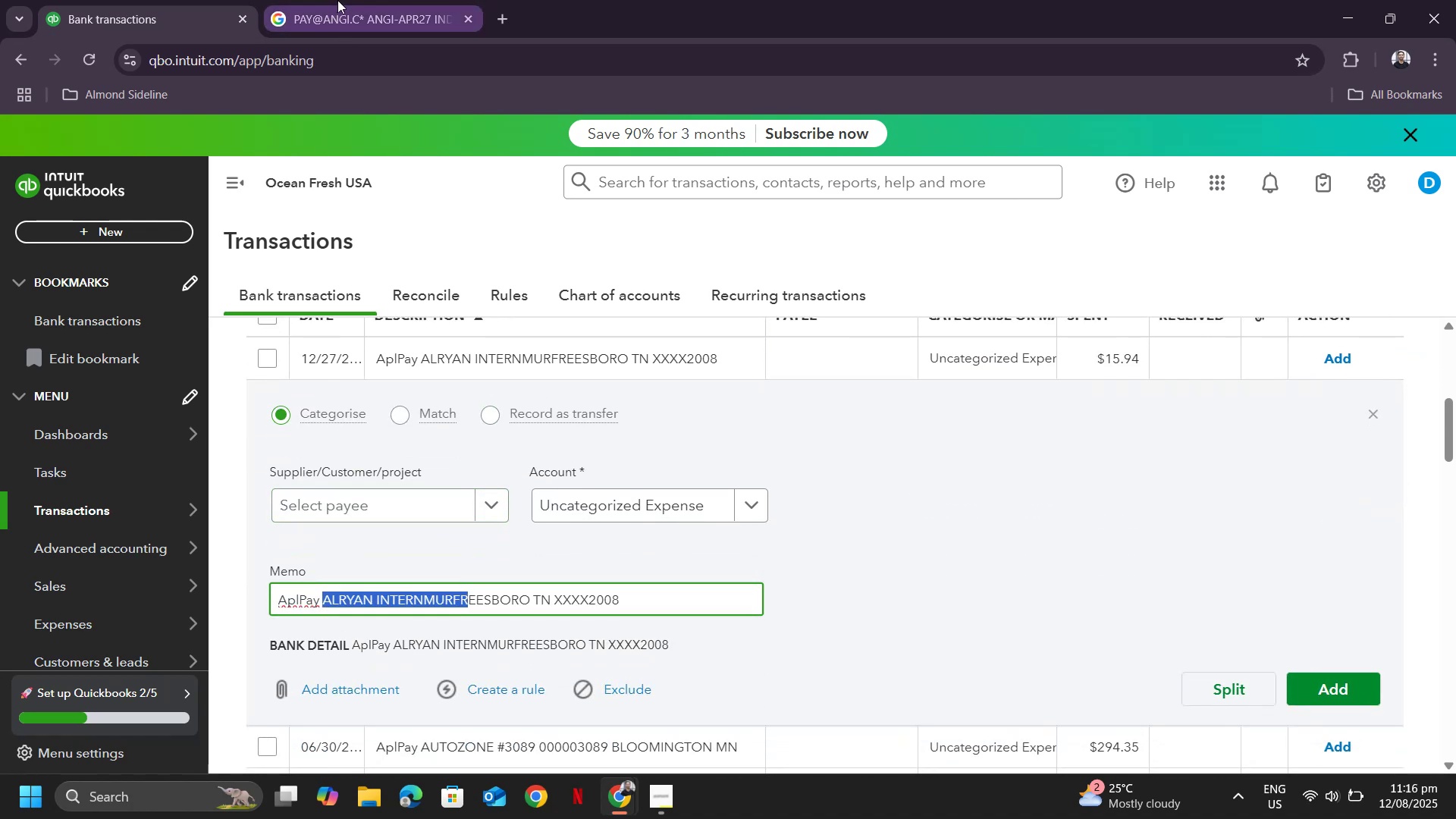 
left_click([337, 0])
 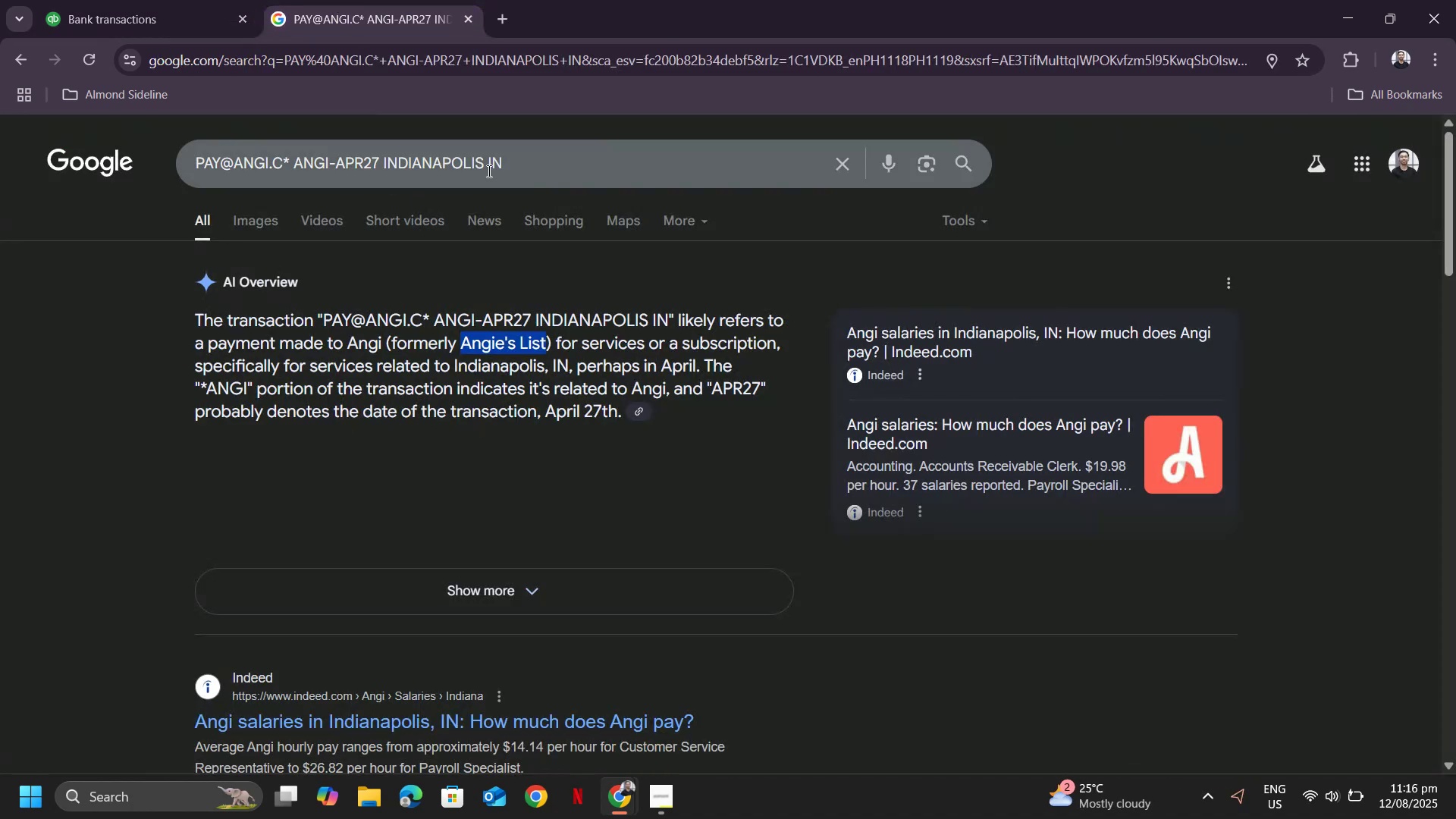 
left_click_drag(start_coordinate=[557, 158], to_coordinate=[0, 122])
 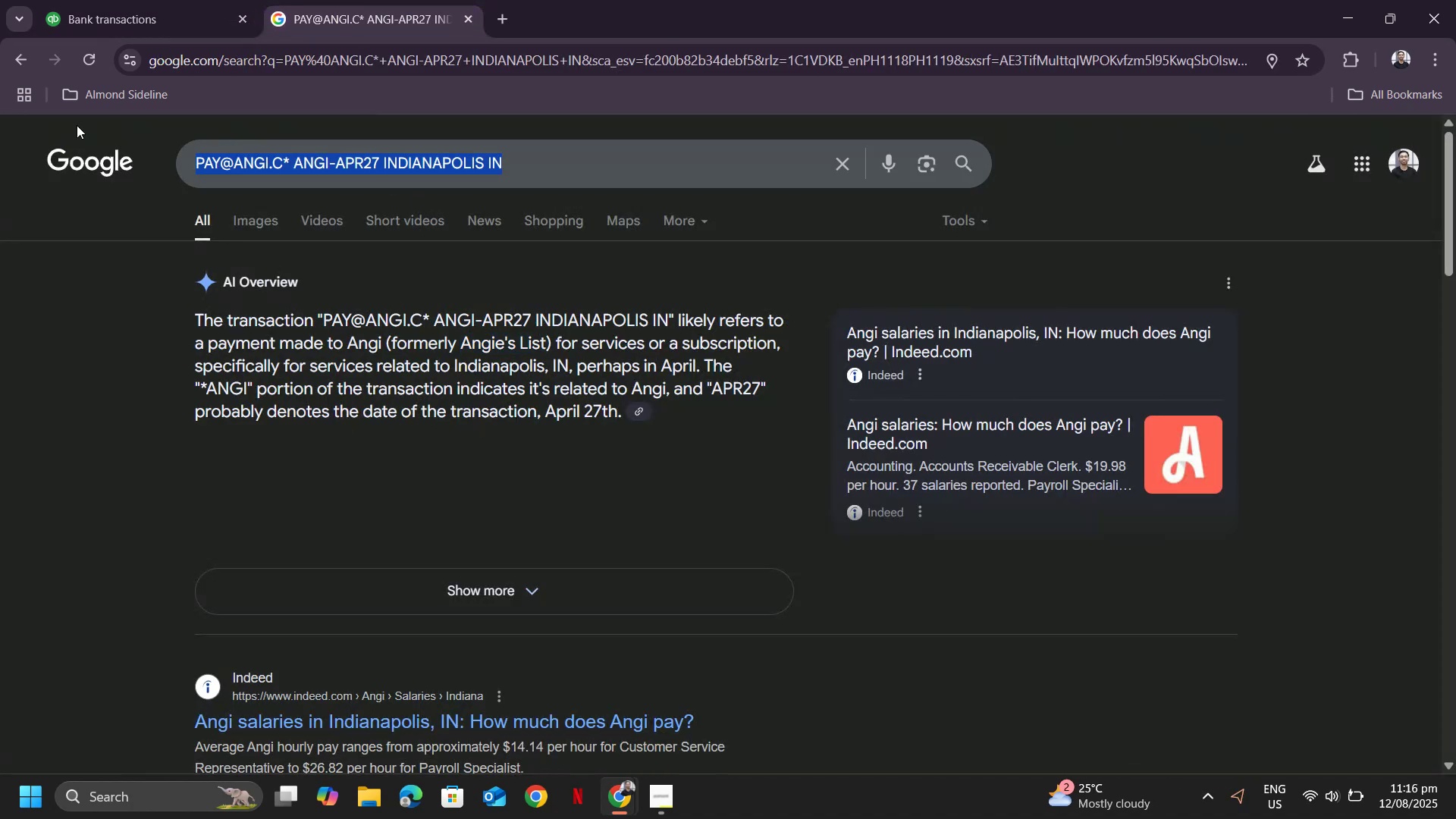 
key(Control+ControlLeft)
 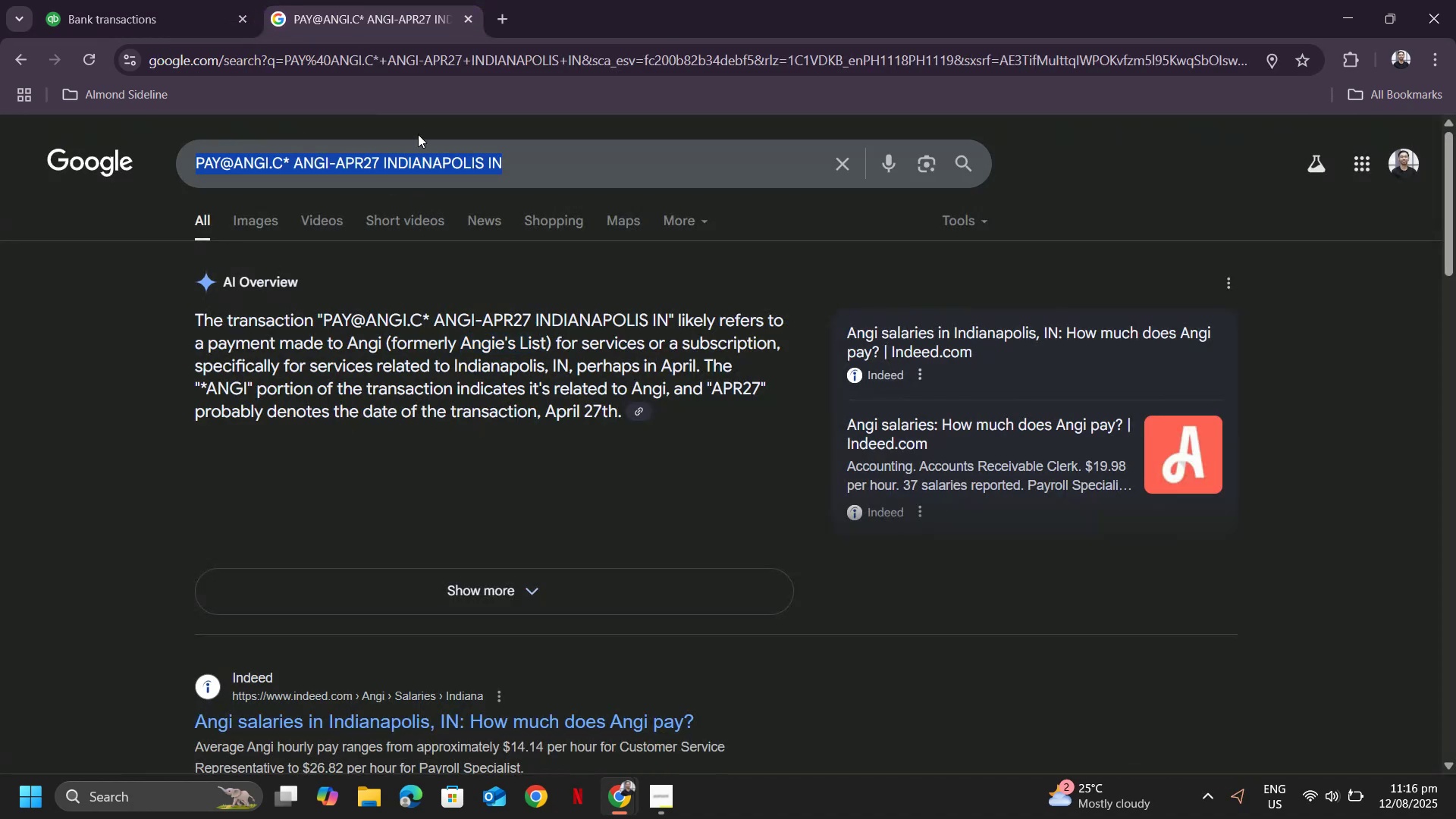 
key(Control+V)
 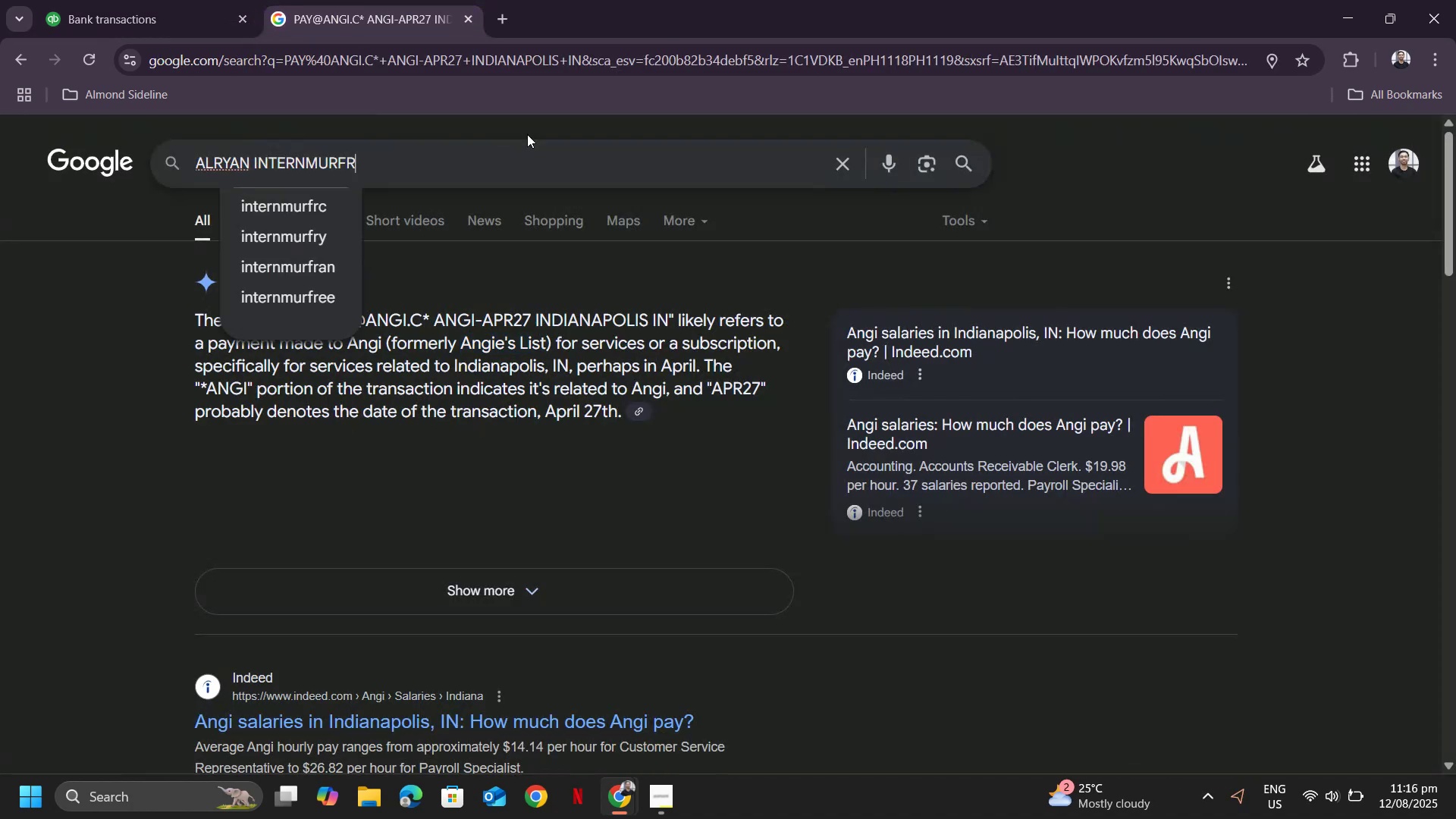 
key(Enter)
 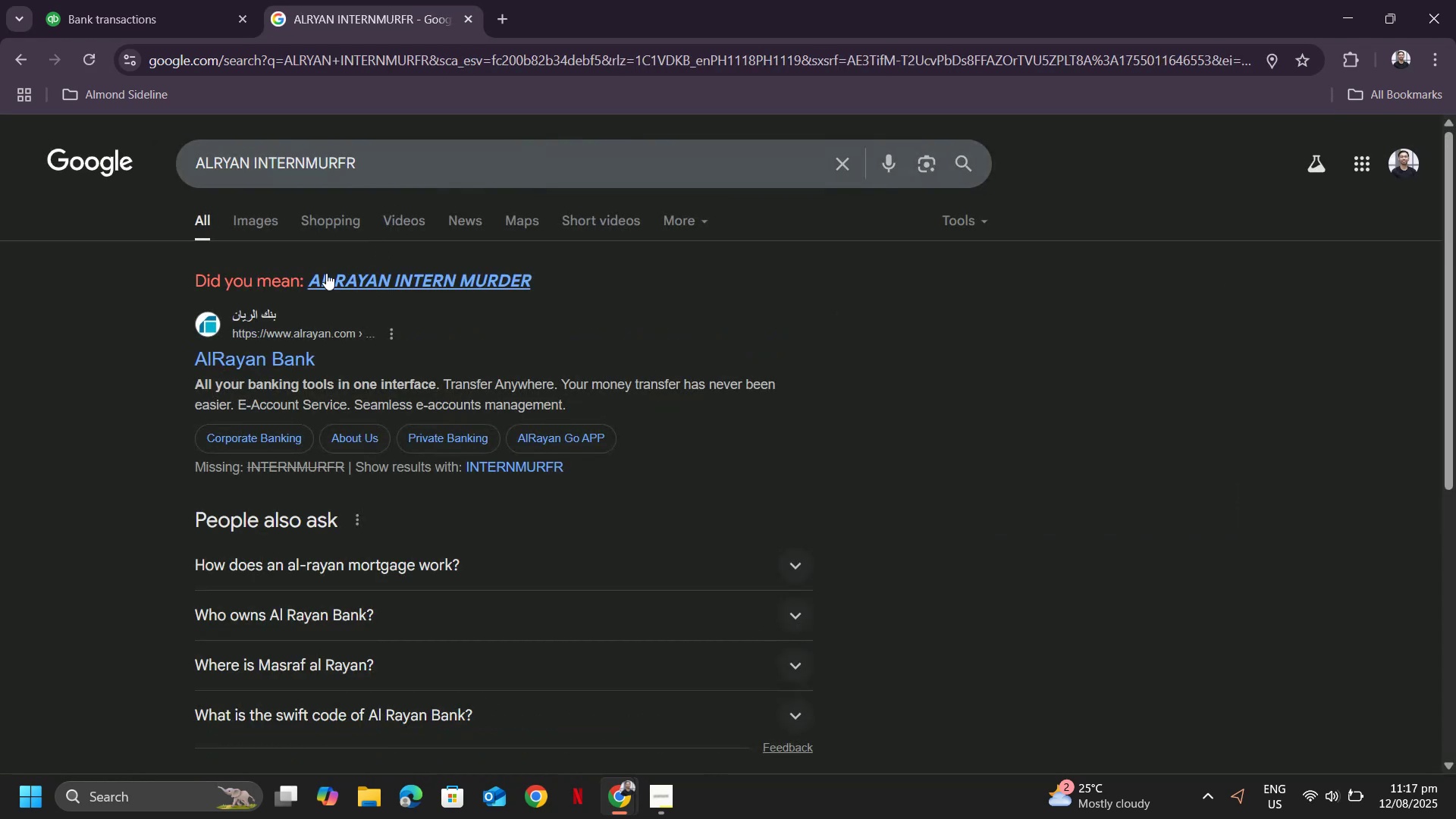 
left_click_drag(start_coordinate=[174, 371], to_coordinate=[322, 373])
 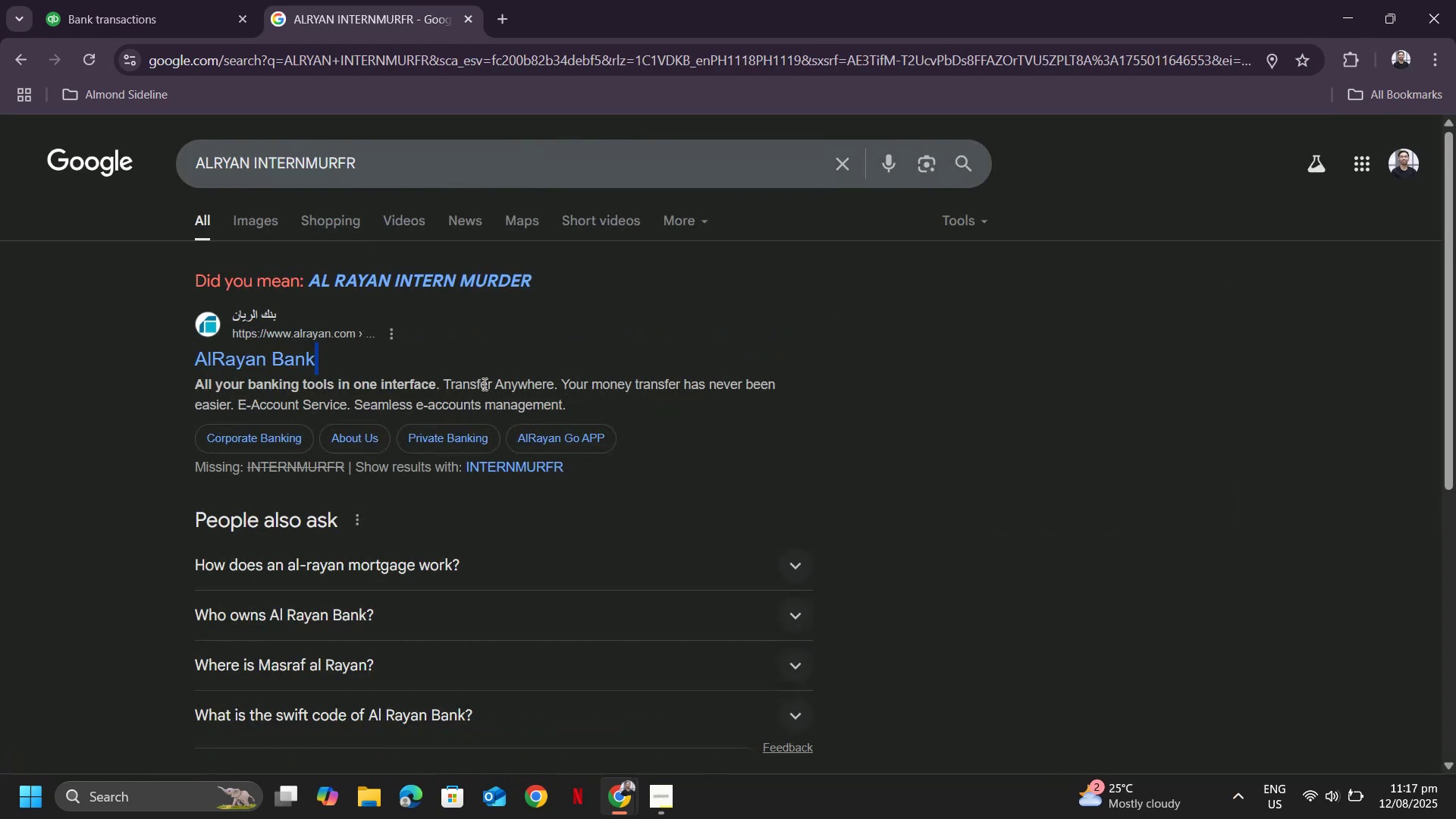 
scroll: coordinate [515, 446], scroll_direction: down, amount: 5.0
 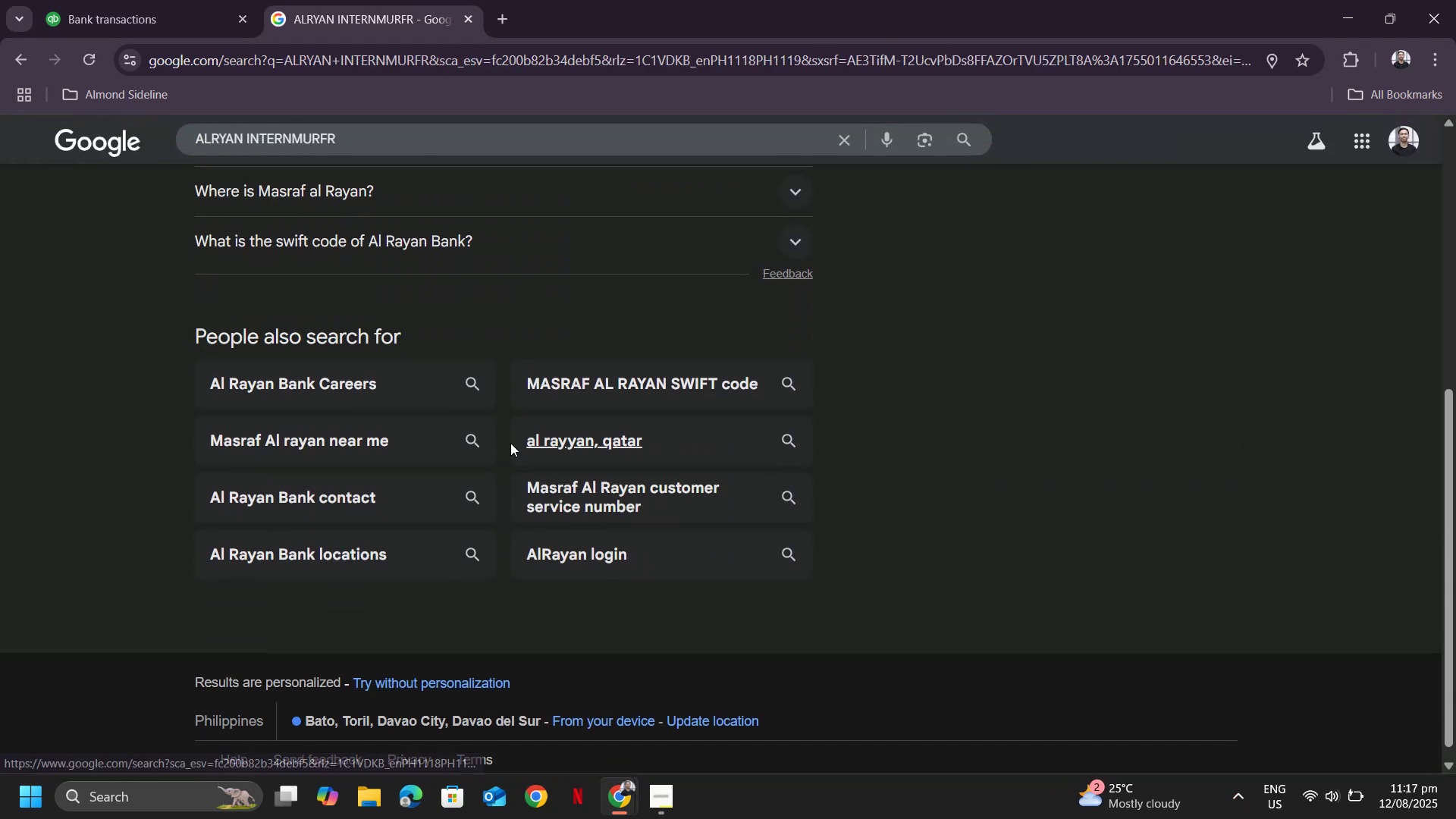 
scroll: coordinate [509, 435], scroll_direction: up, amount: 4.0
 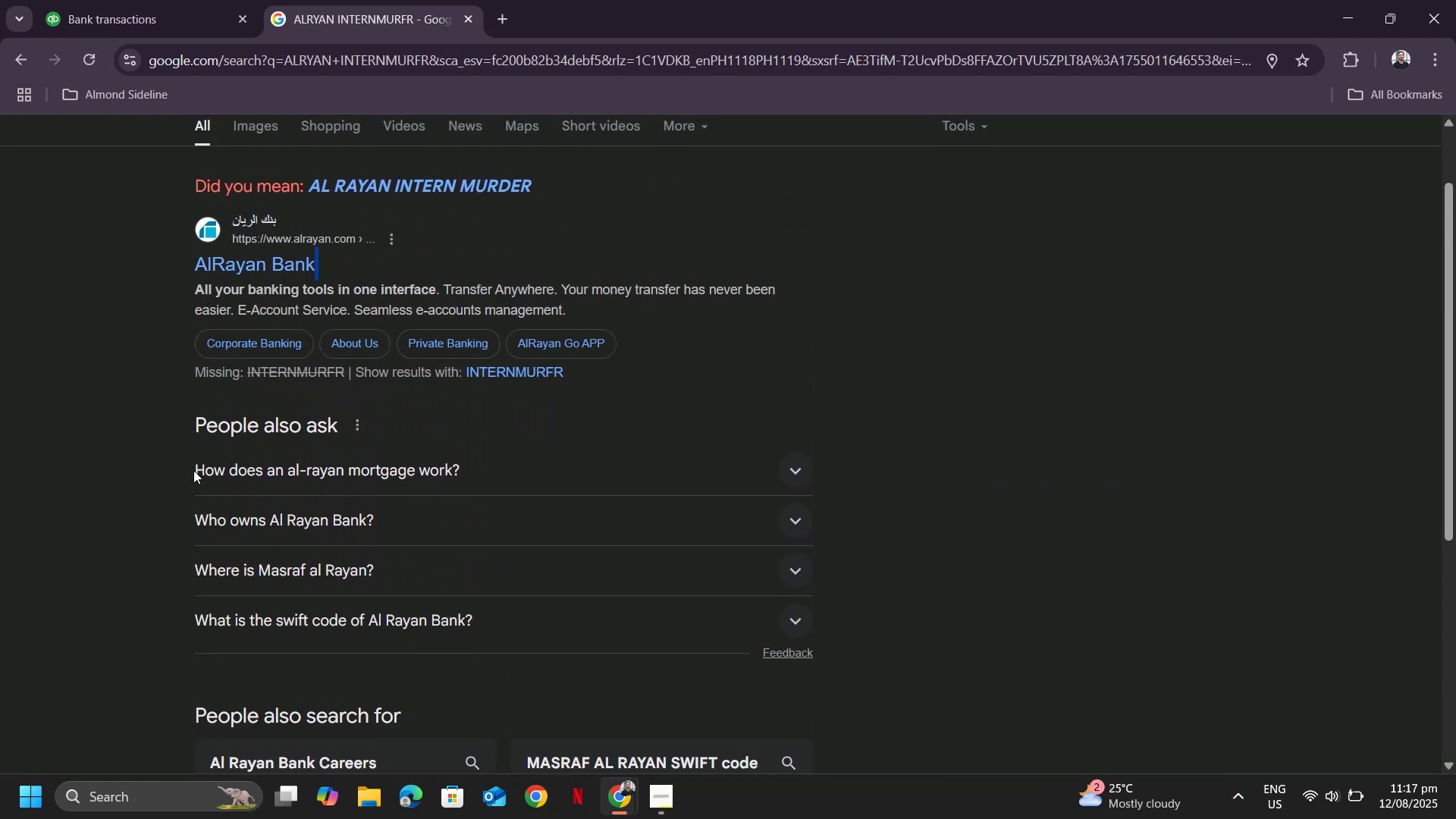 
left_click([328, 461])
 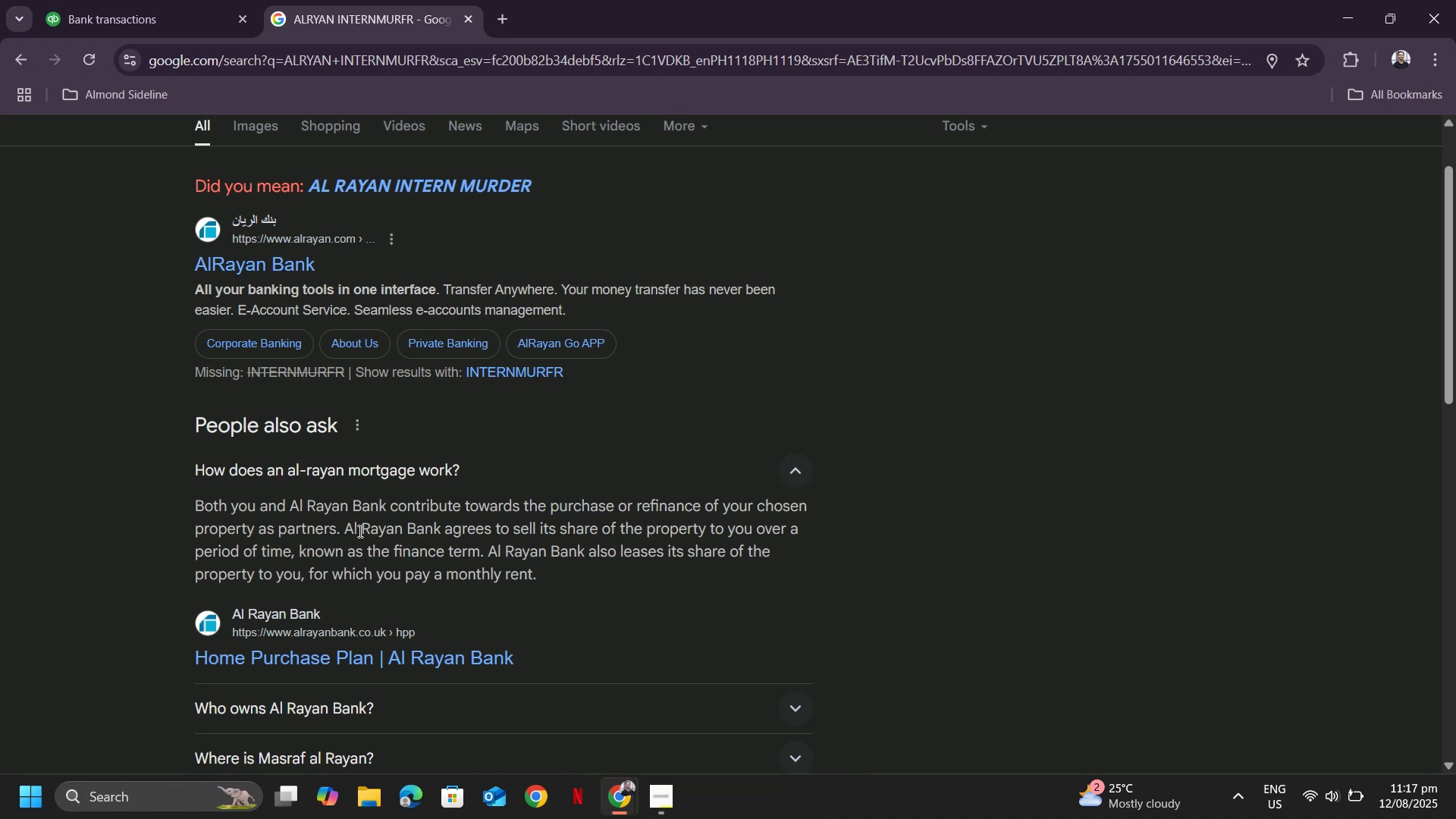 
wait(5.68)
 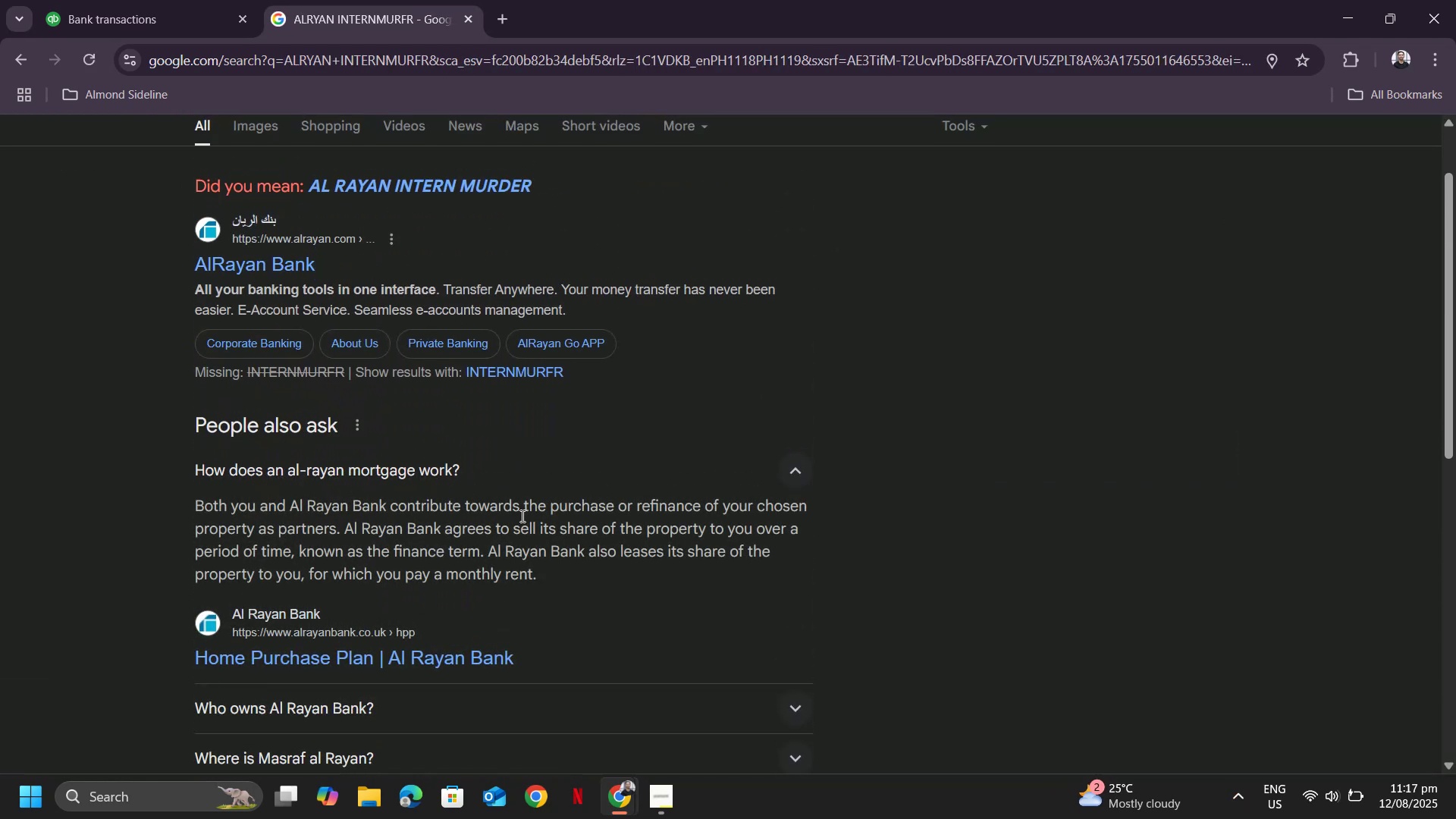 
left_click_drag(start_coordinate=[291, 505], to_coordinate=[384, 497])
 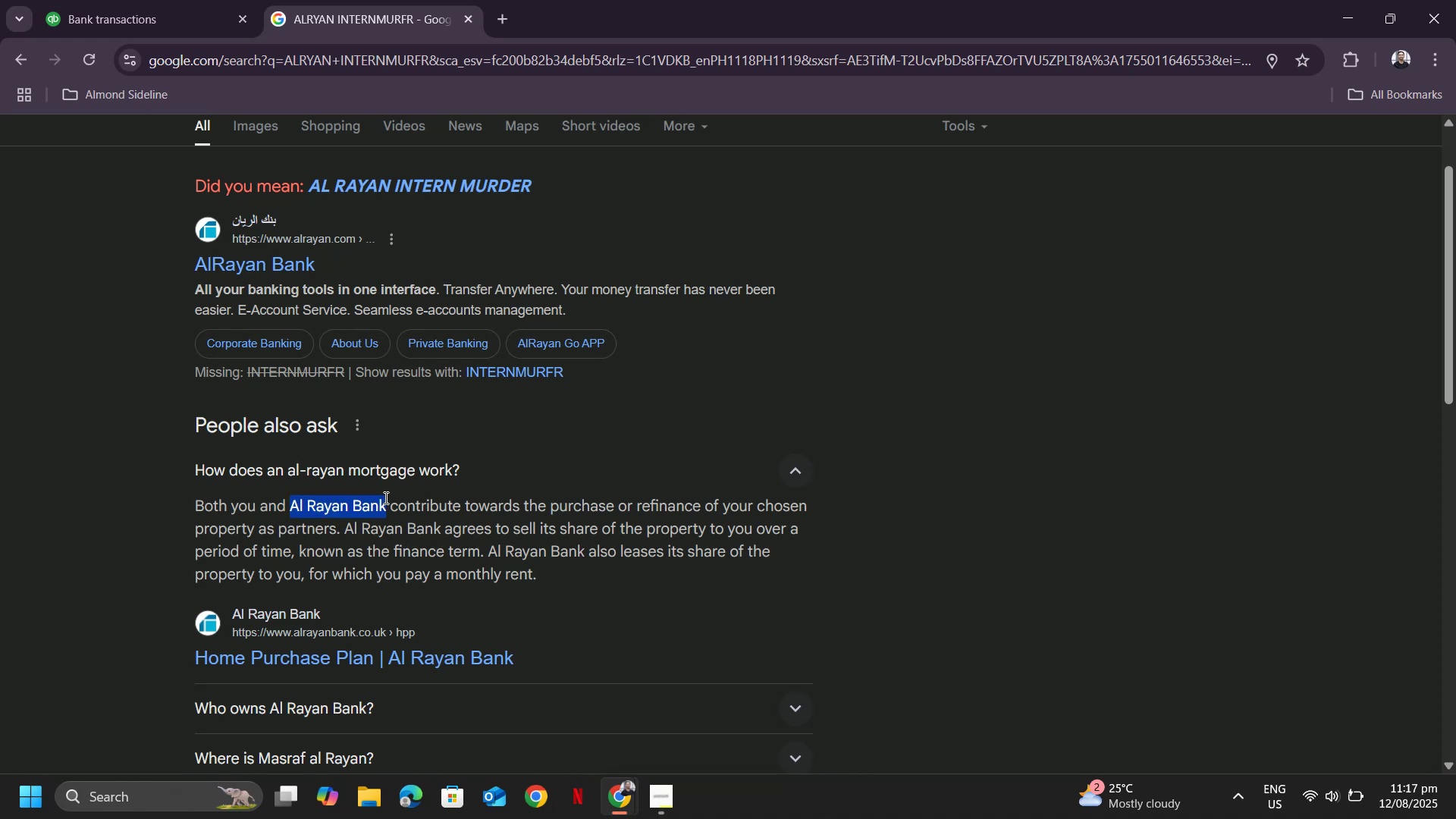 
key(Control+ControlLeft)
 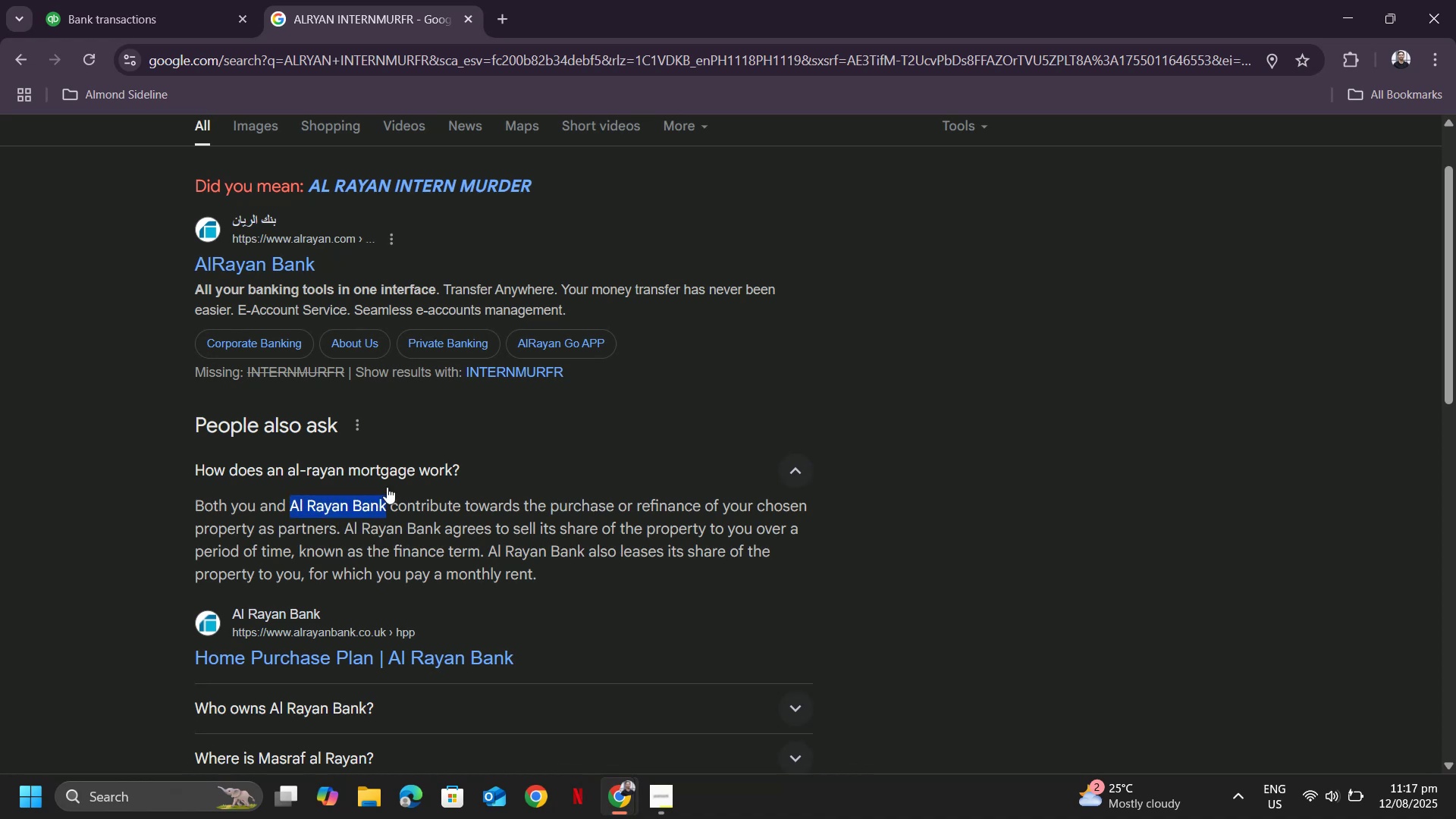 
key(Control+C)
 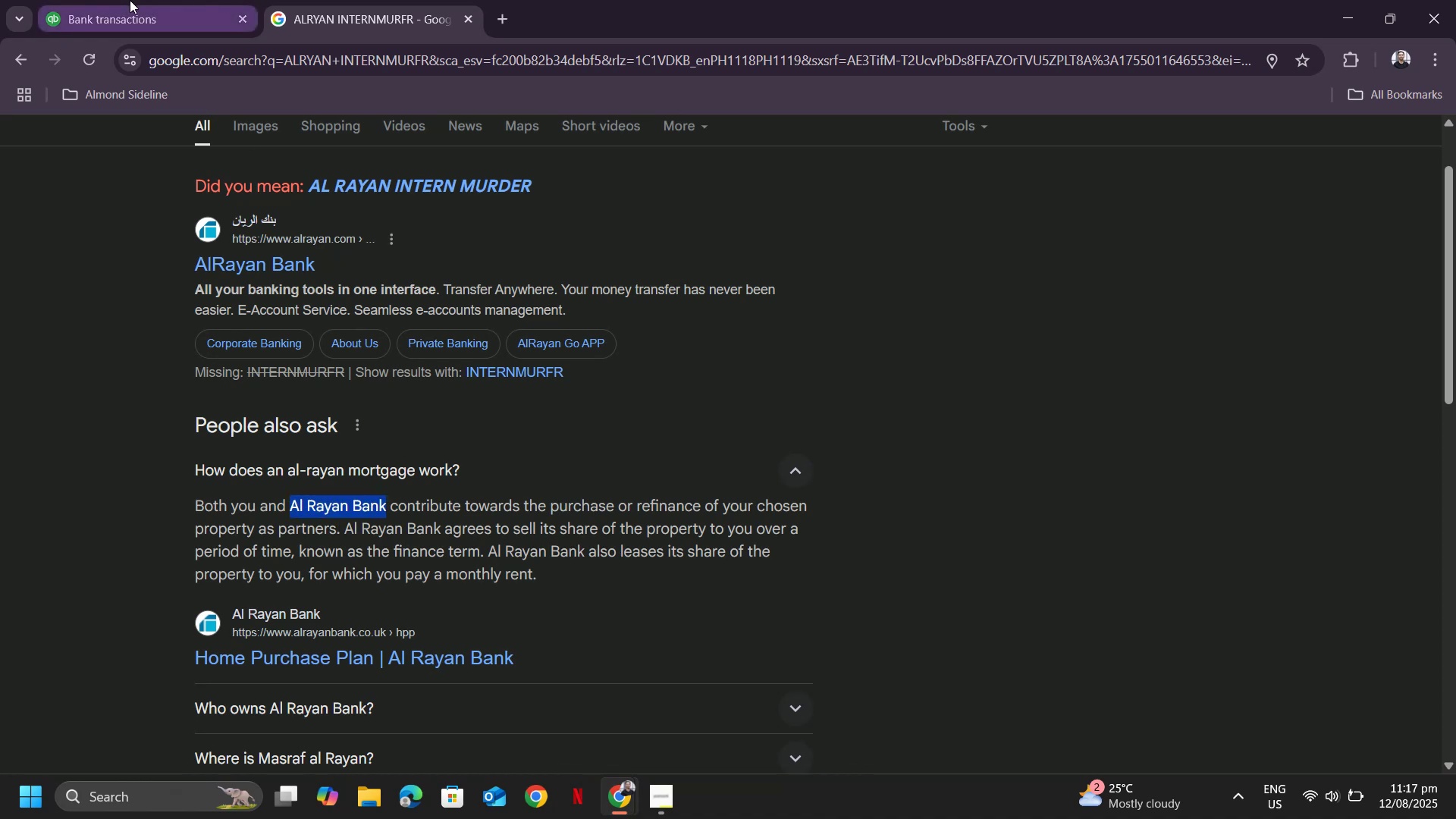 
left_click([130, 0])
 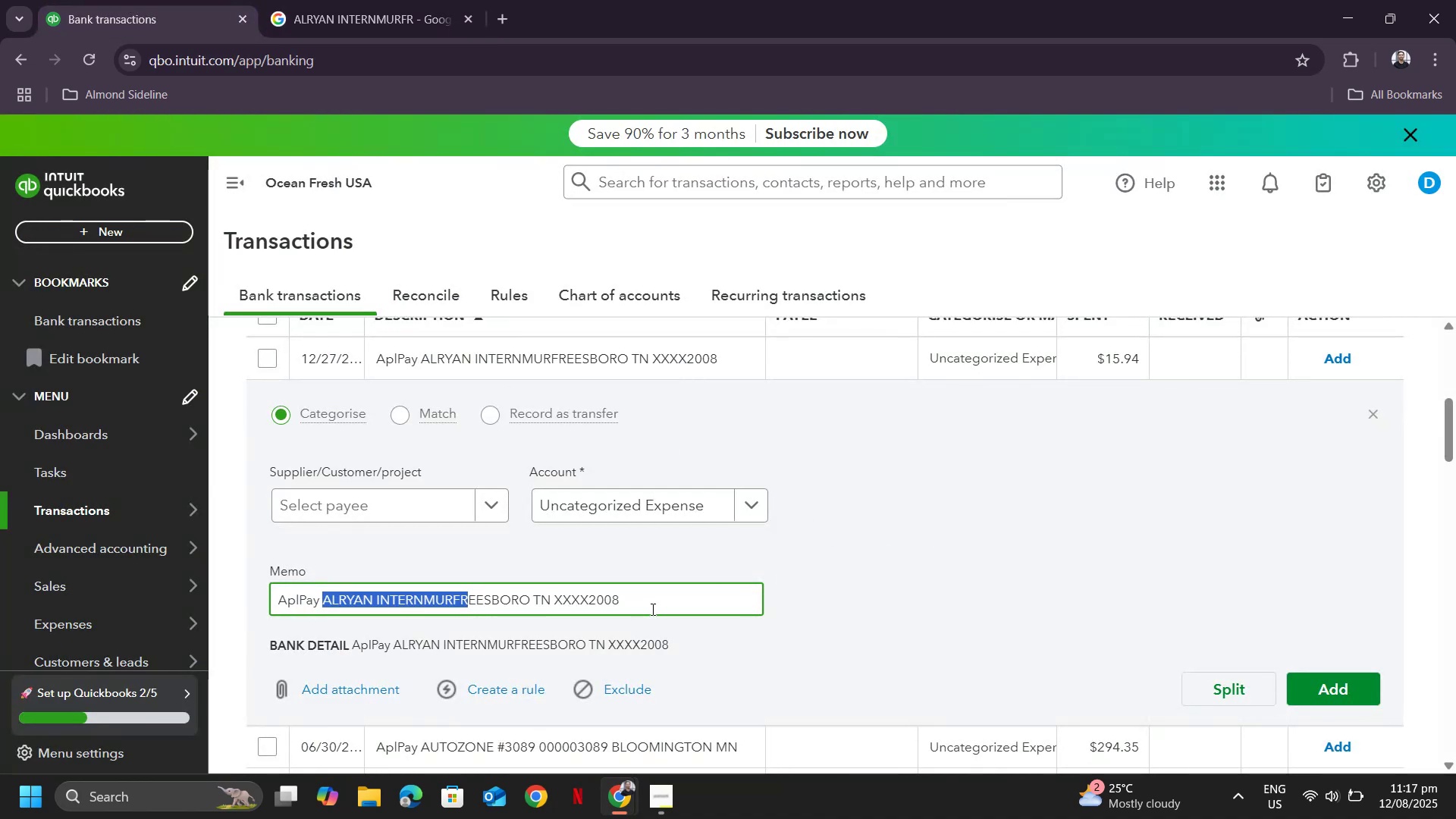 
left_click([427, 513])
 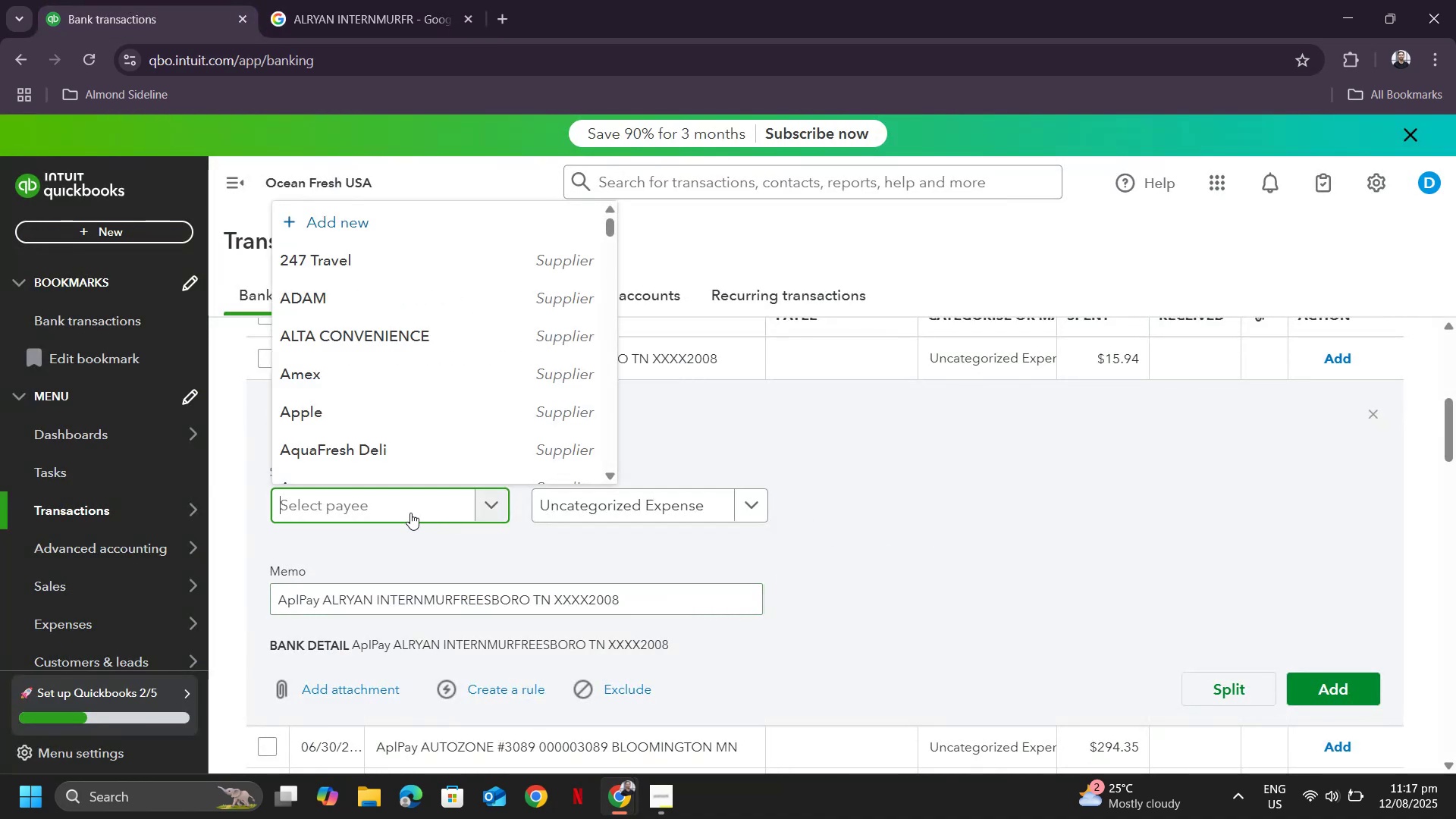 
key(Control+ControlLeft)
 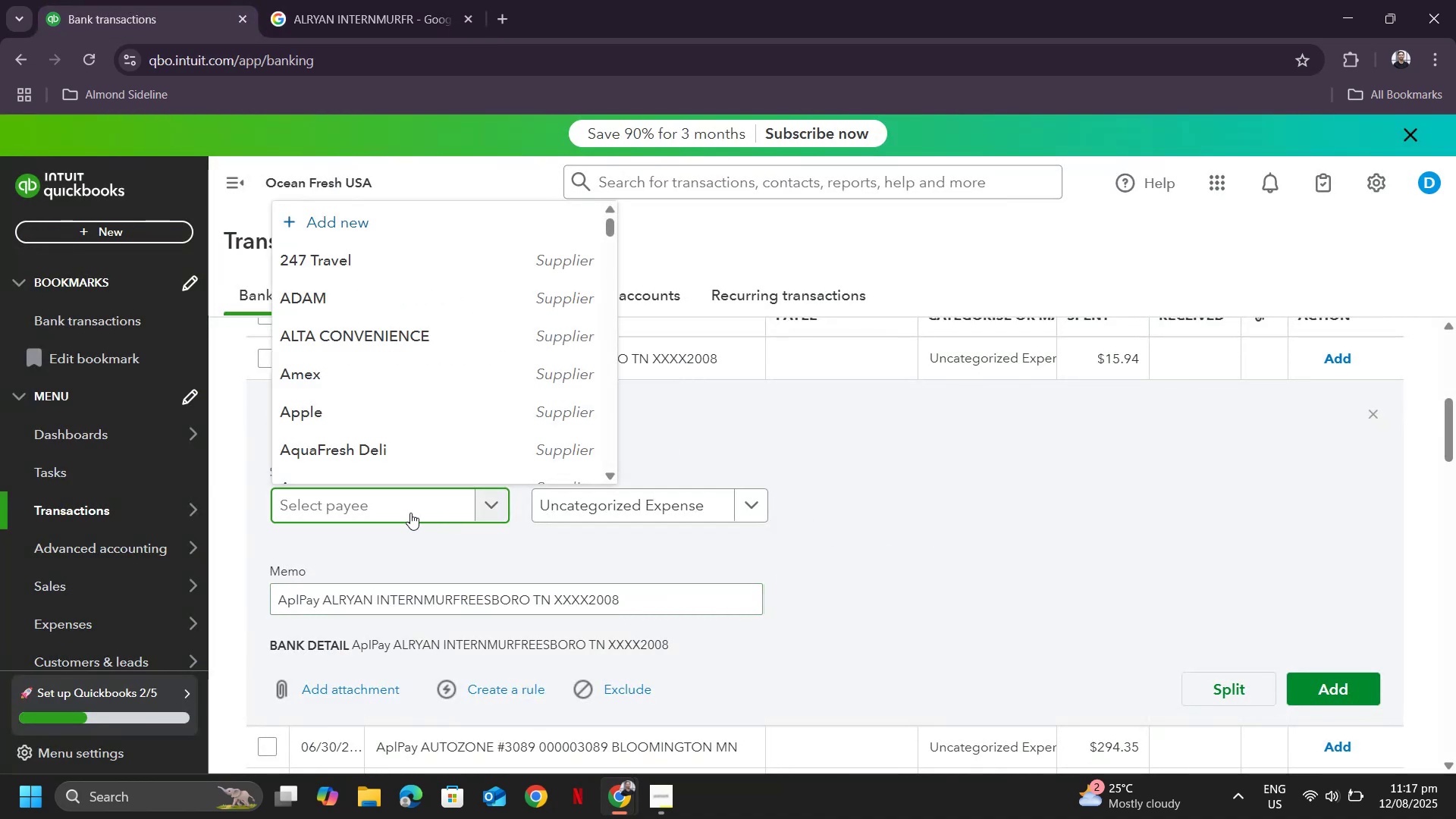 
key(Control+V)
 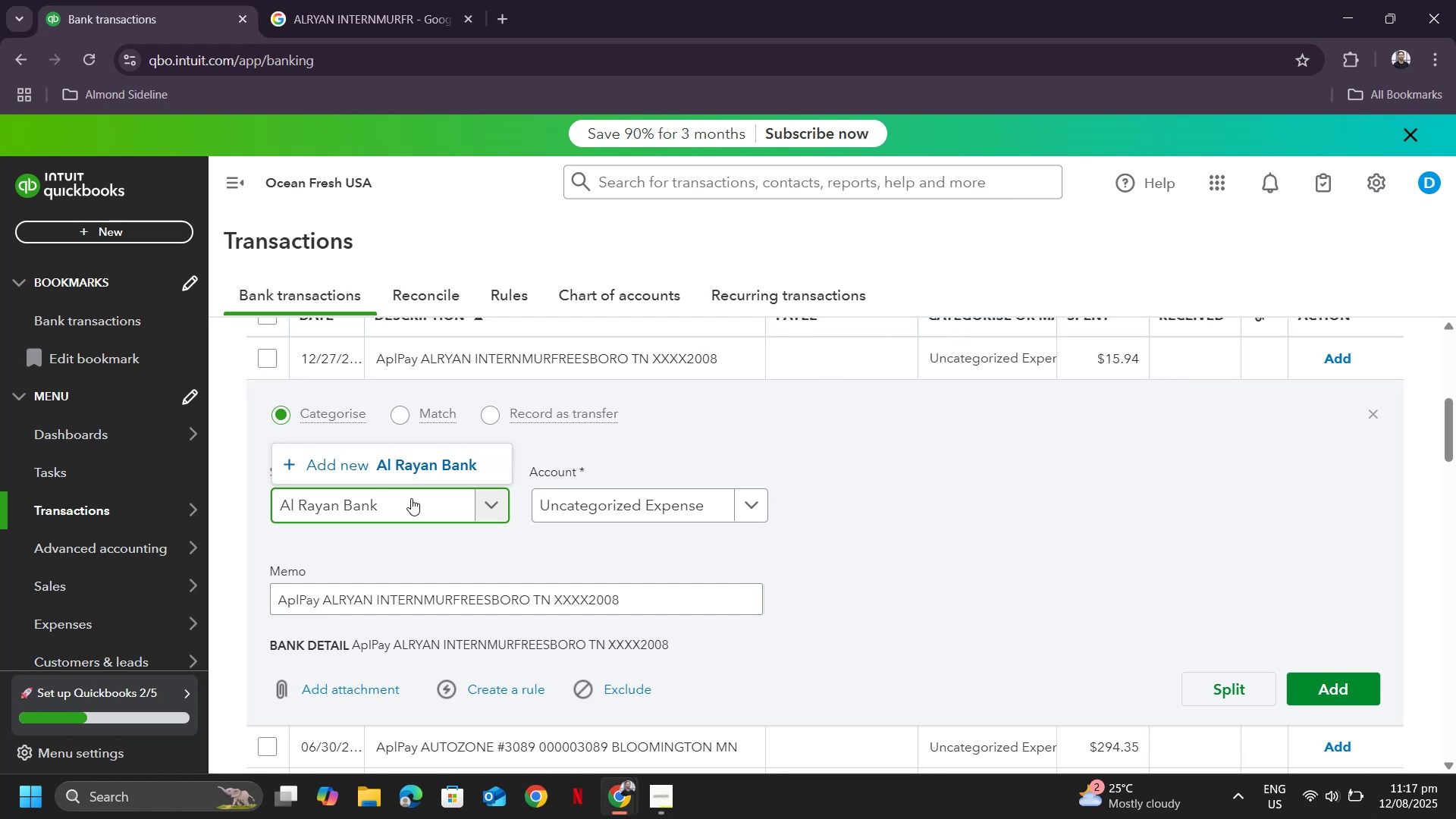 
wait(17.26)
 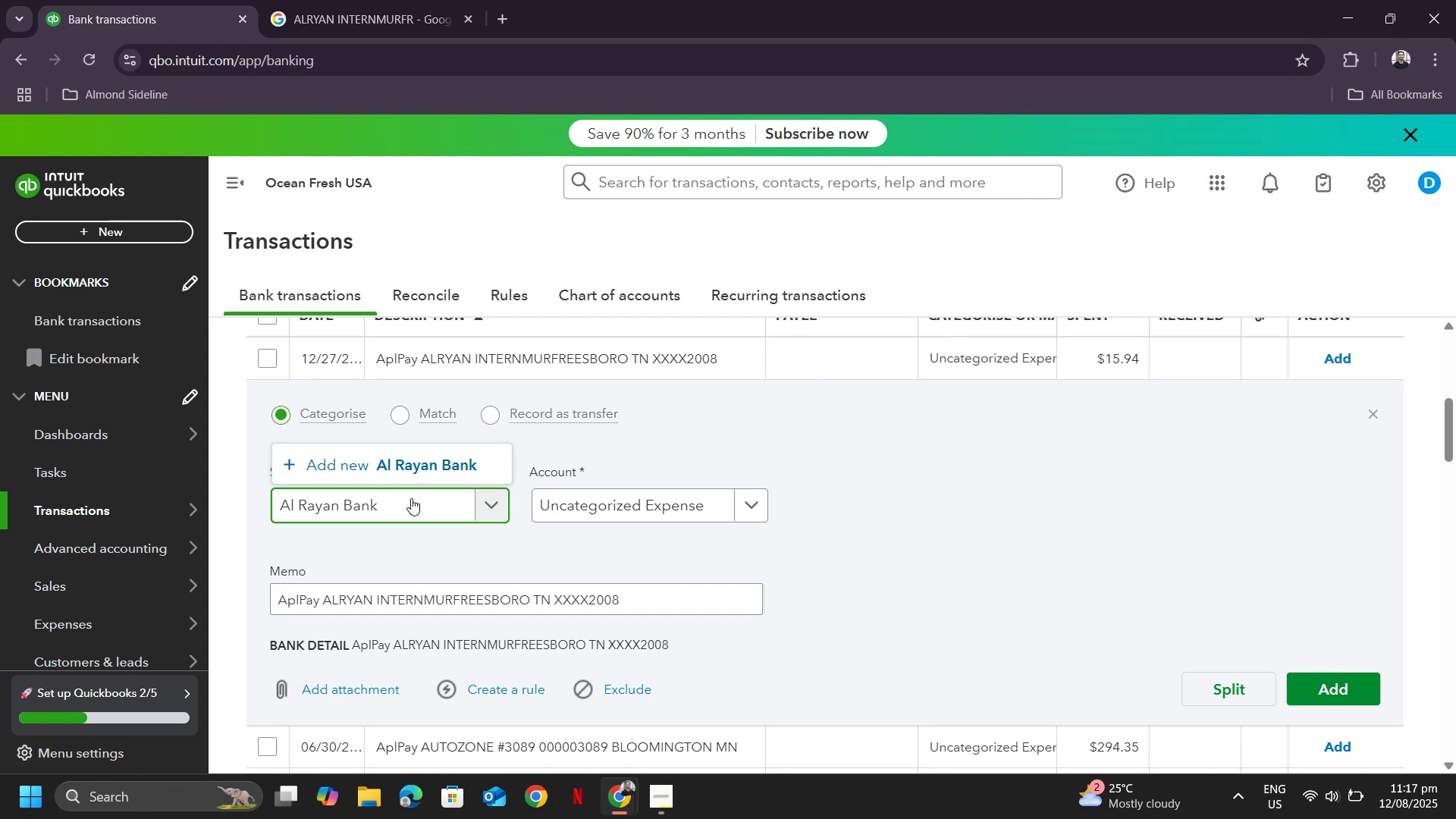 
left_click([539, 509])
 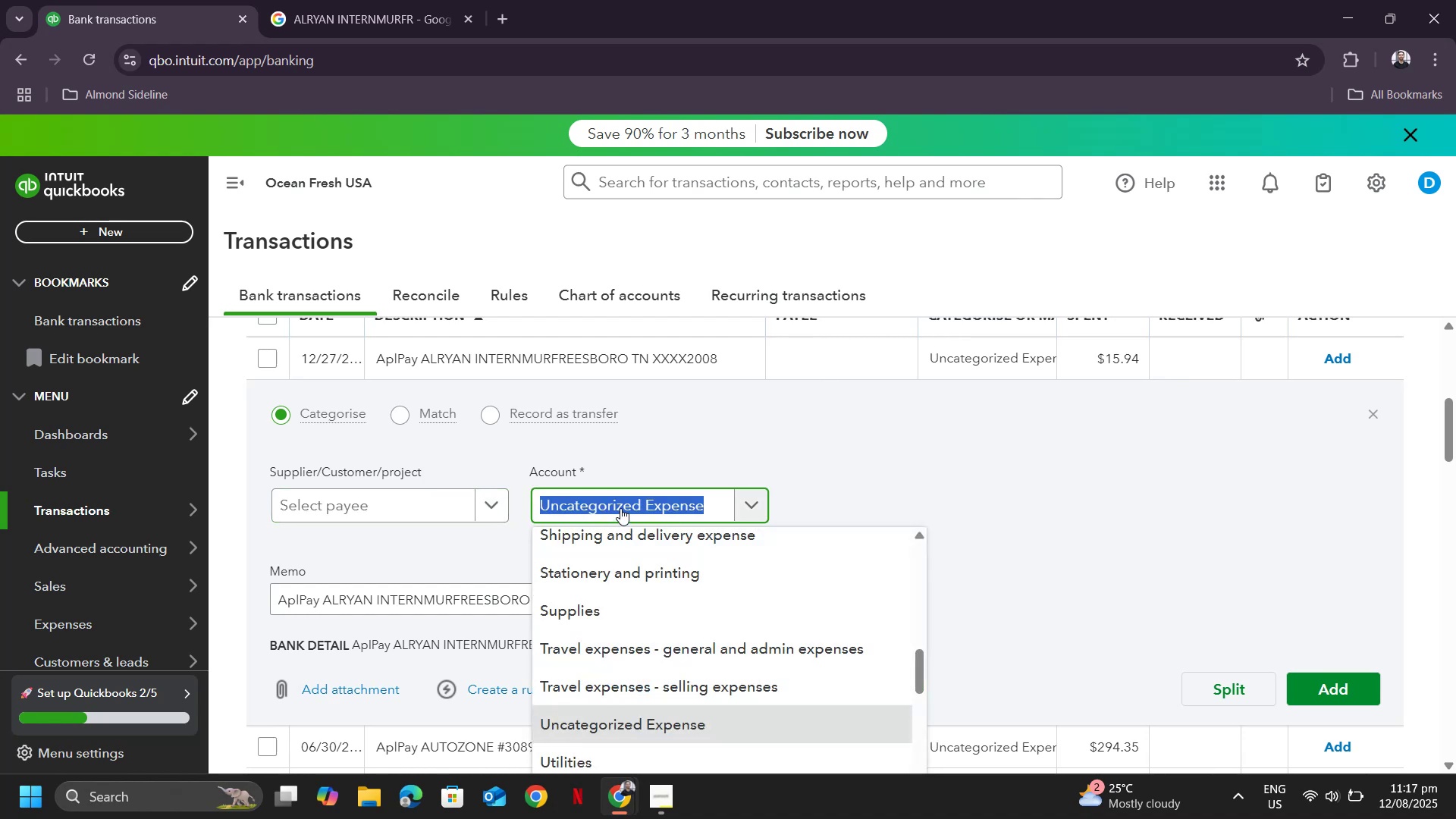 
type(por)
key(Backspace)
key(Backspace)
type(rop)
 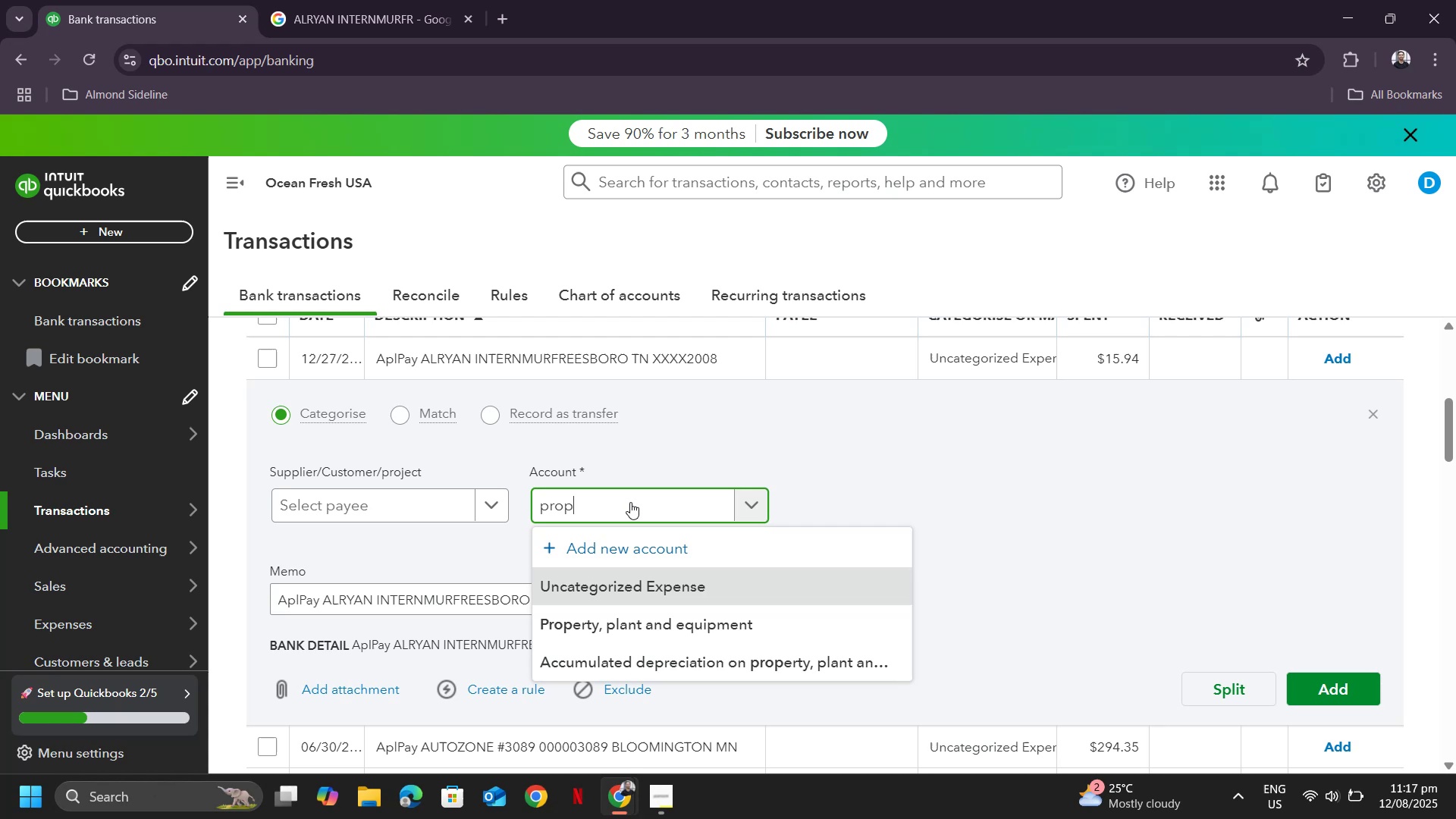 
key(Control+A)
 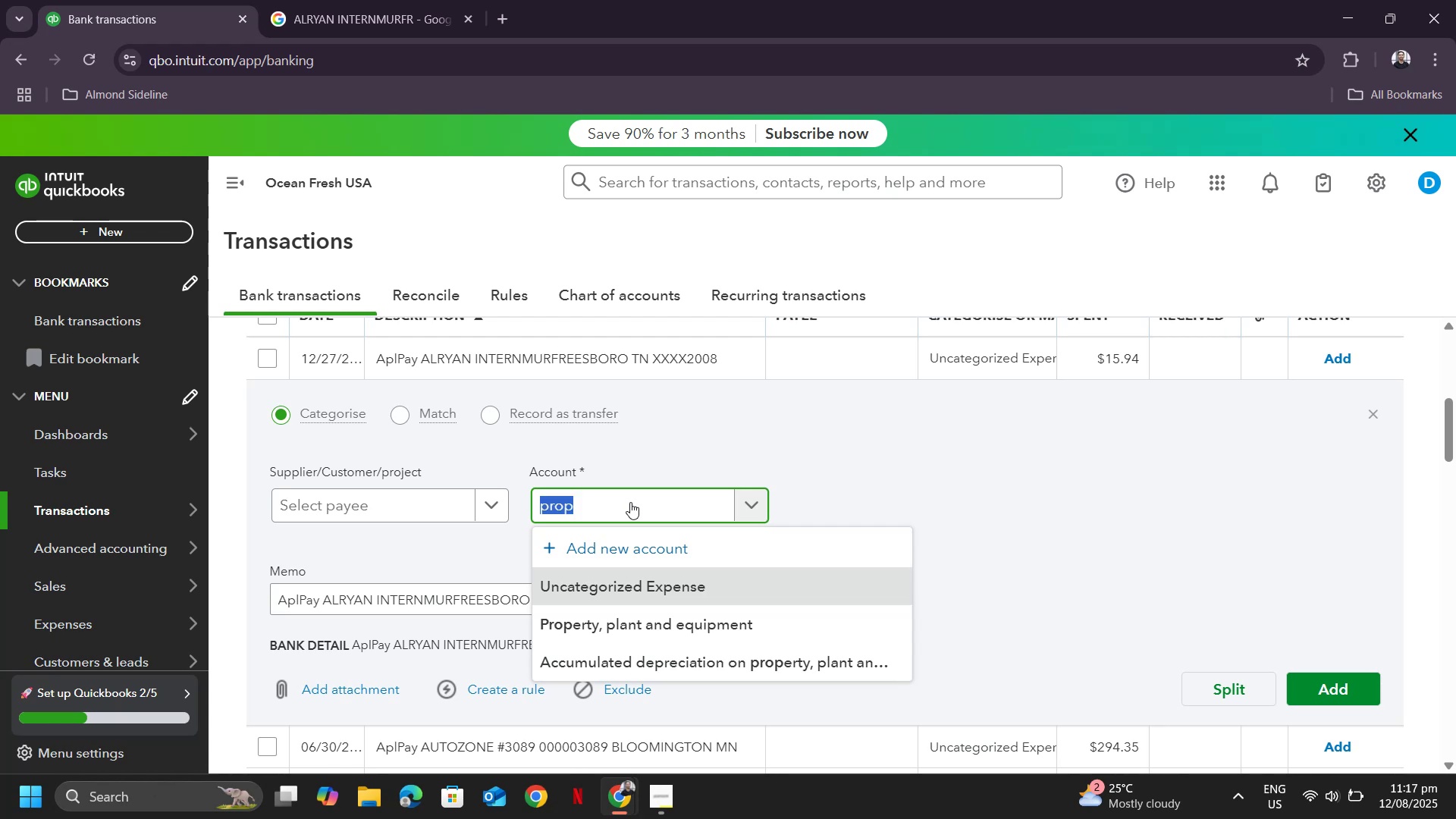 
type(rent)
 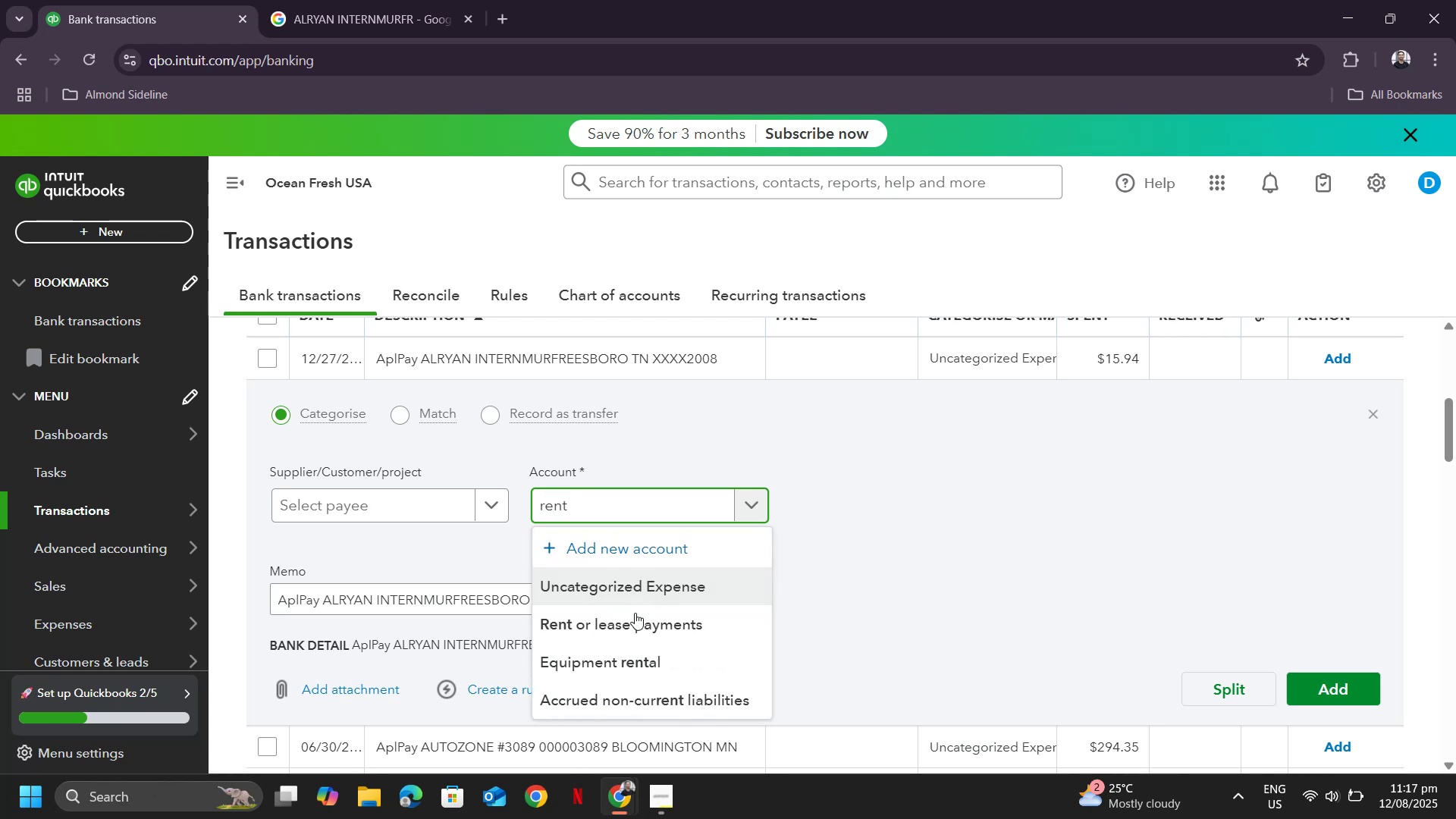 
left_click([635, 626])
 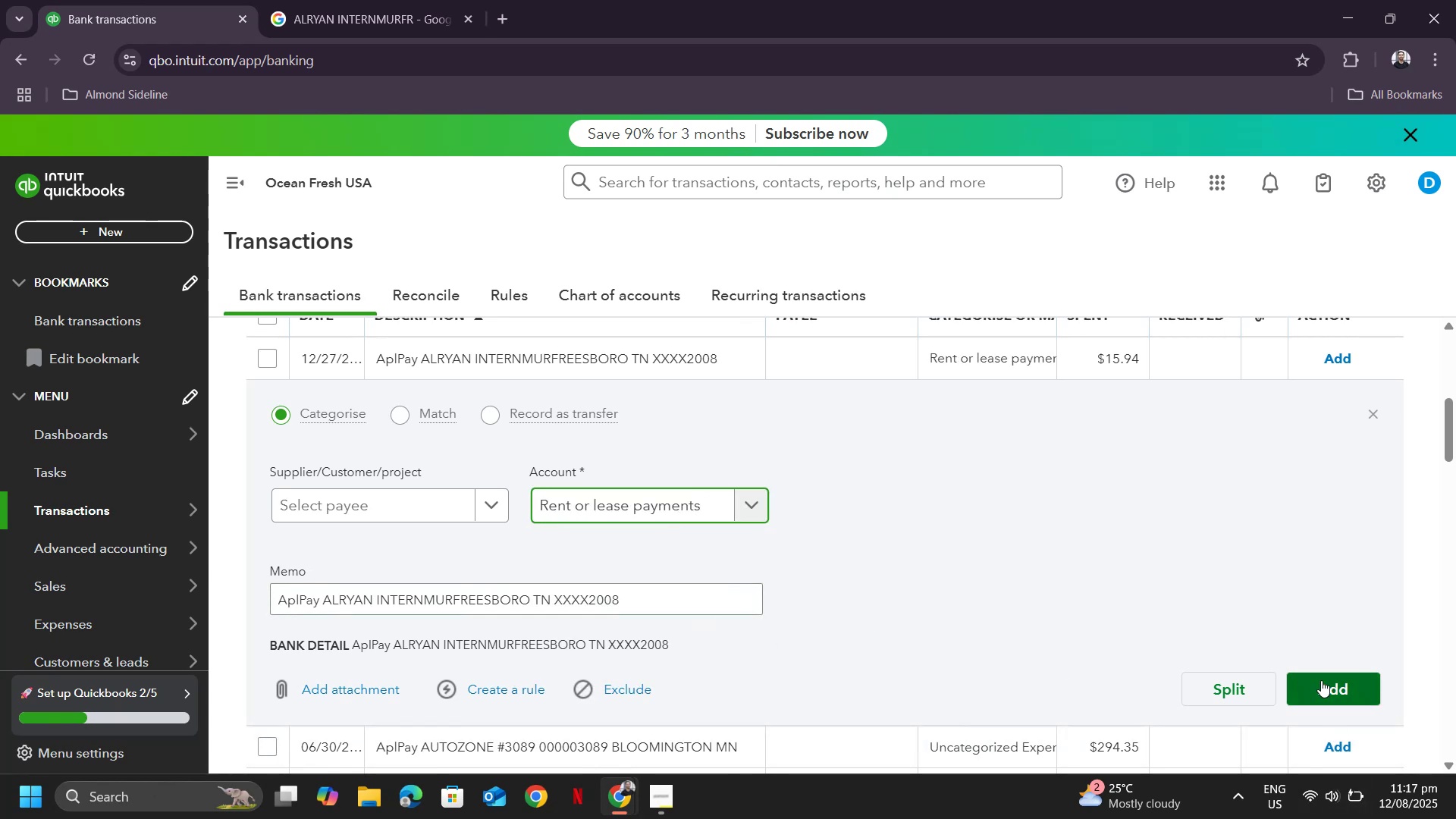 
left_click([1321, 680])
 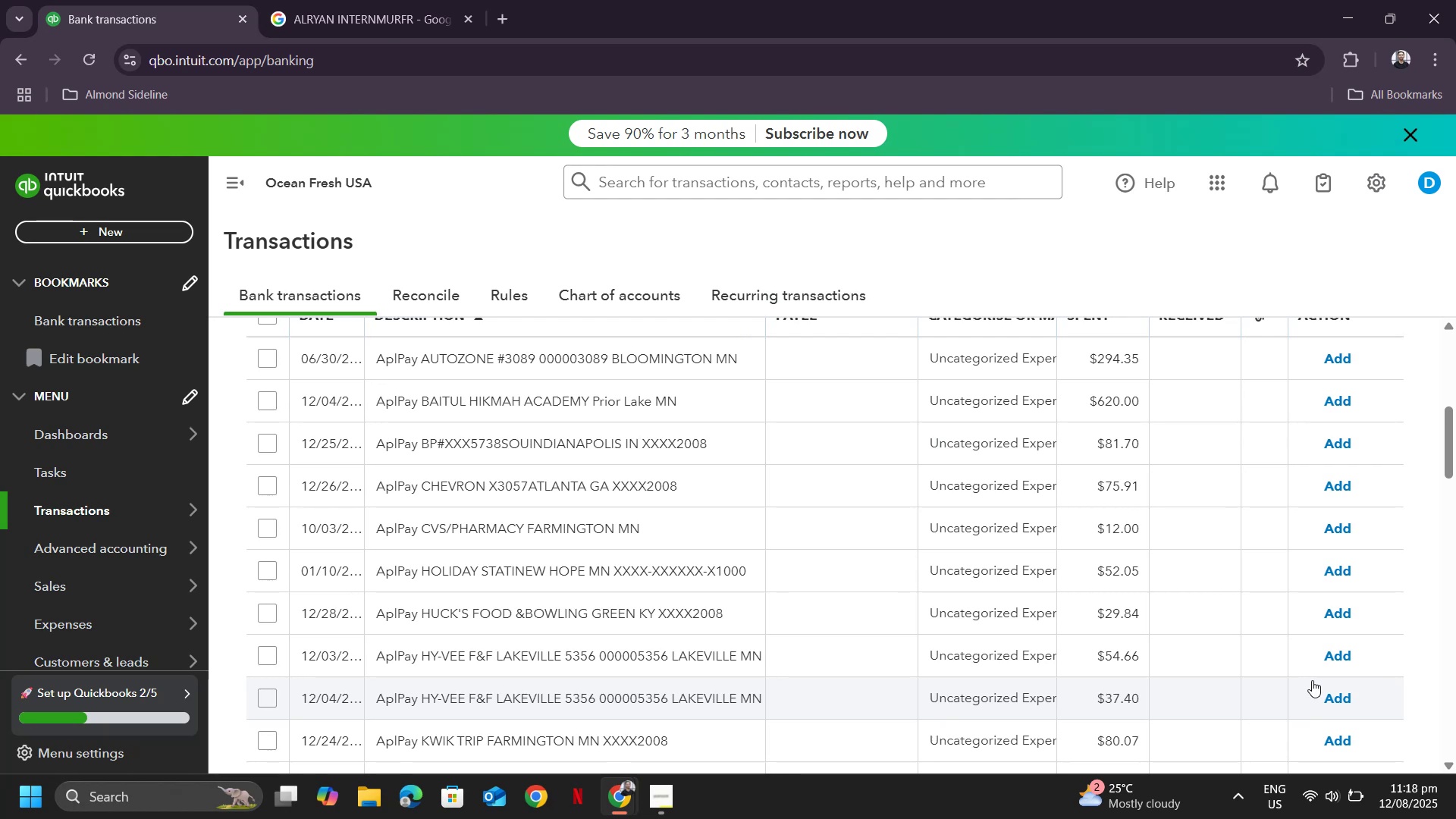 
wait(37.91)
 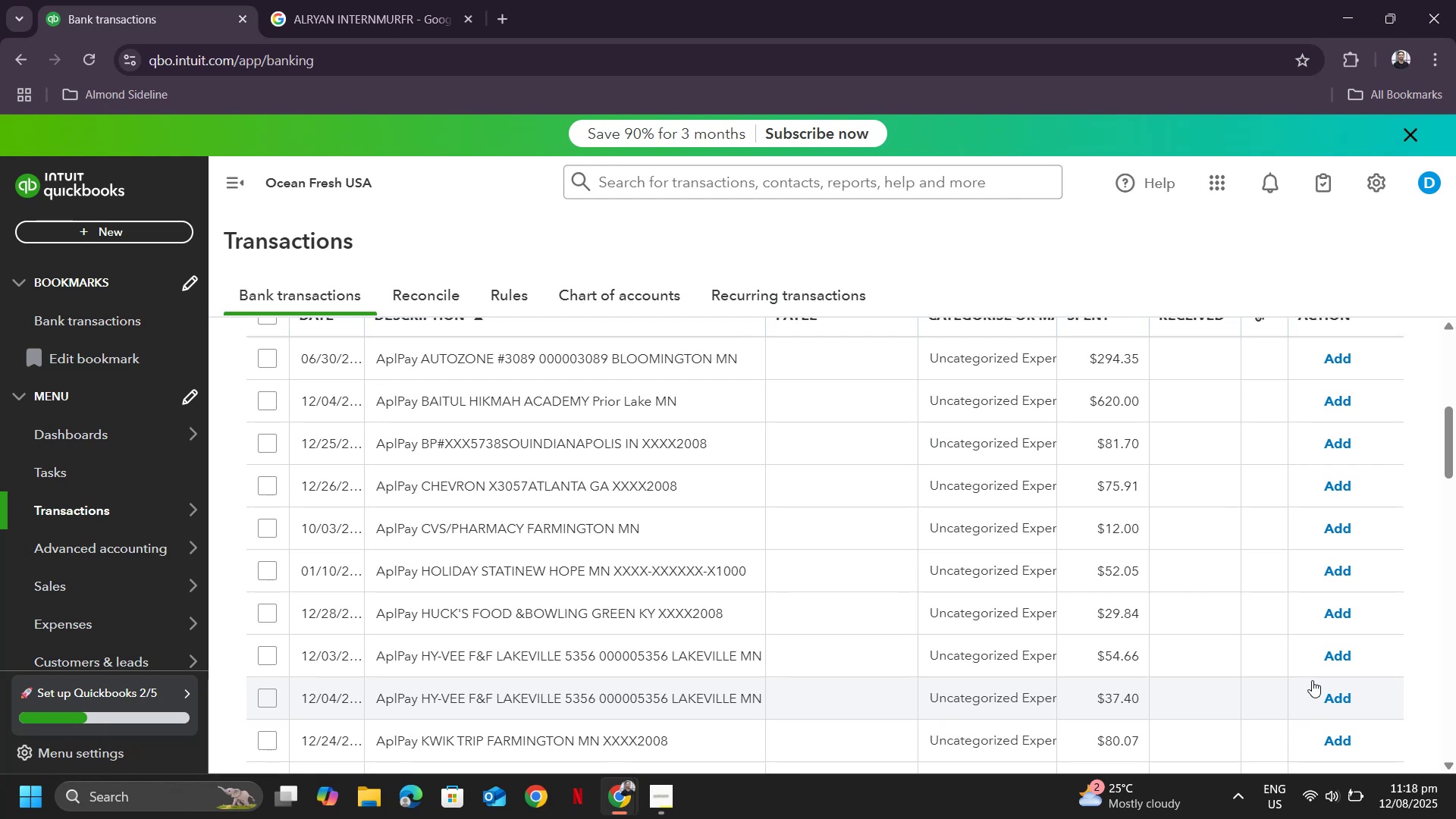 
scroll: coordinate [776, 619], scroll_direction: down, amount: 2.0
 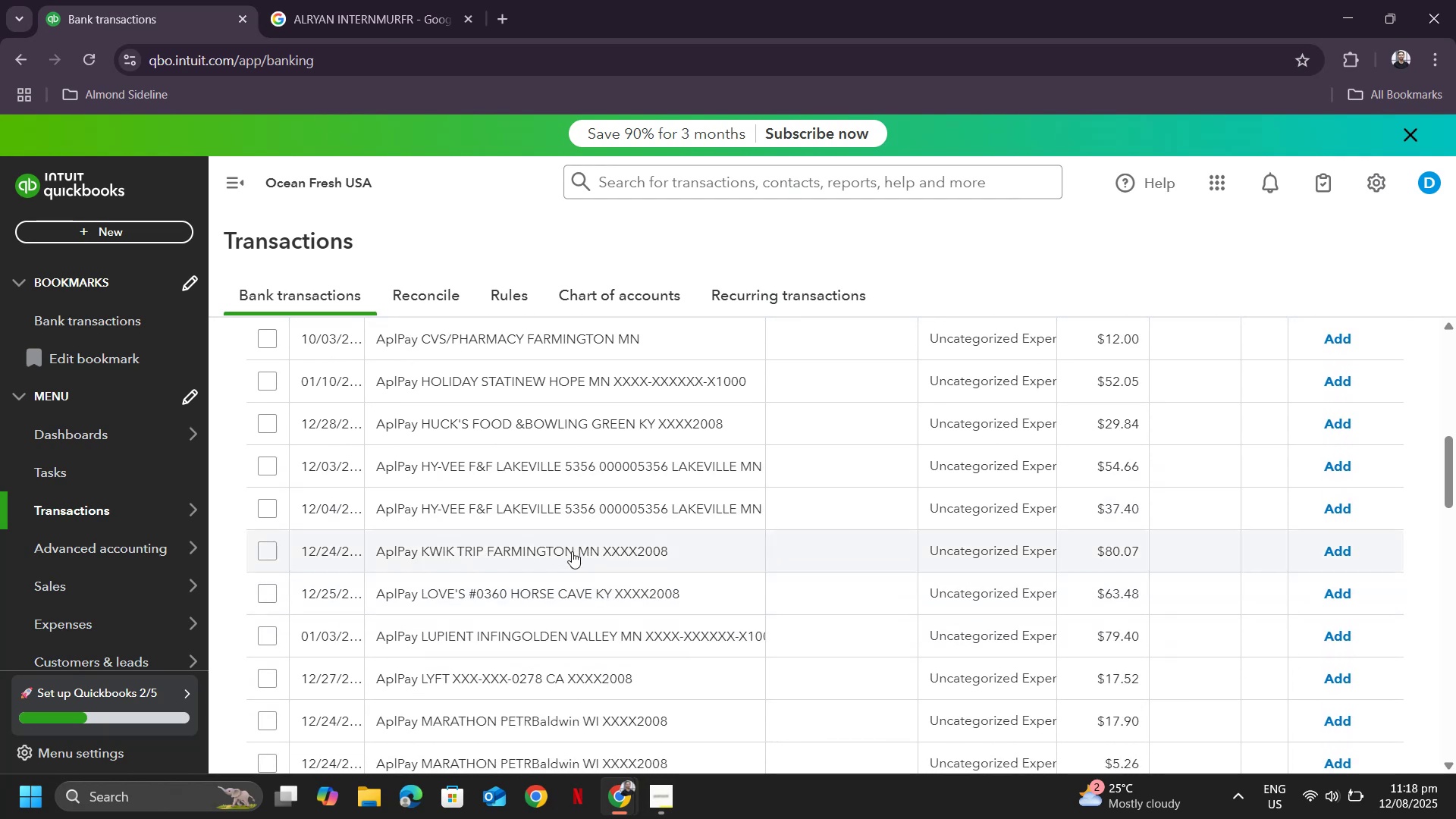 
left_click([569, 550])
 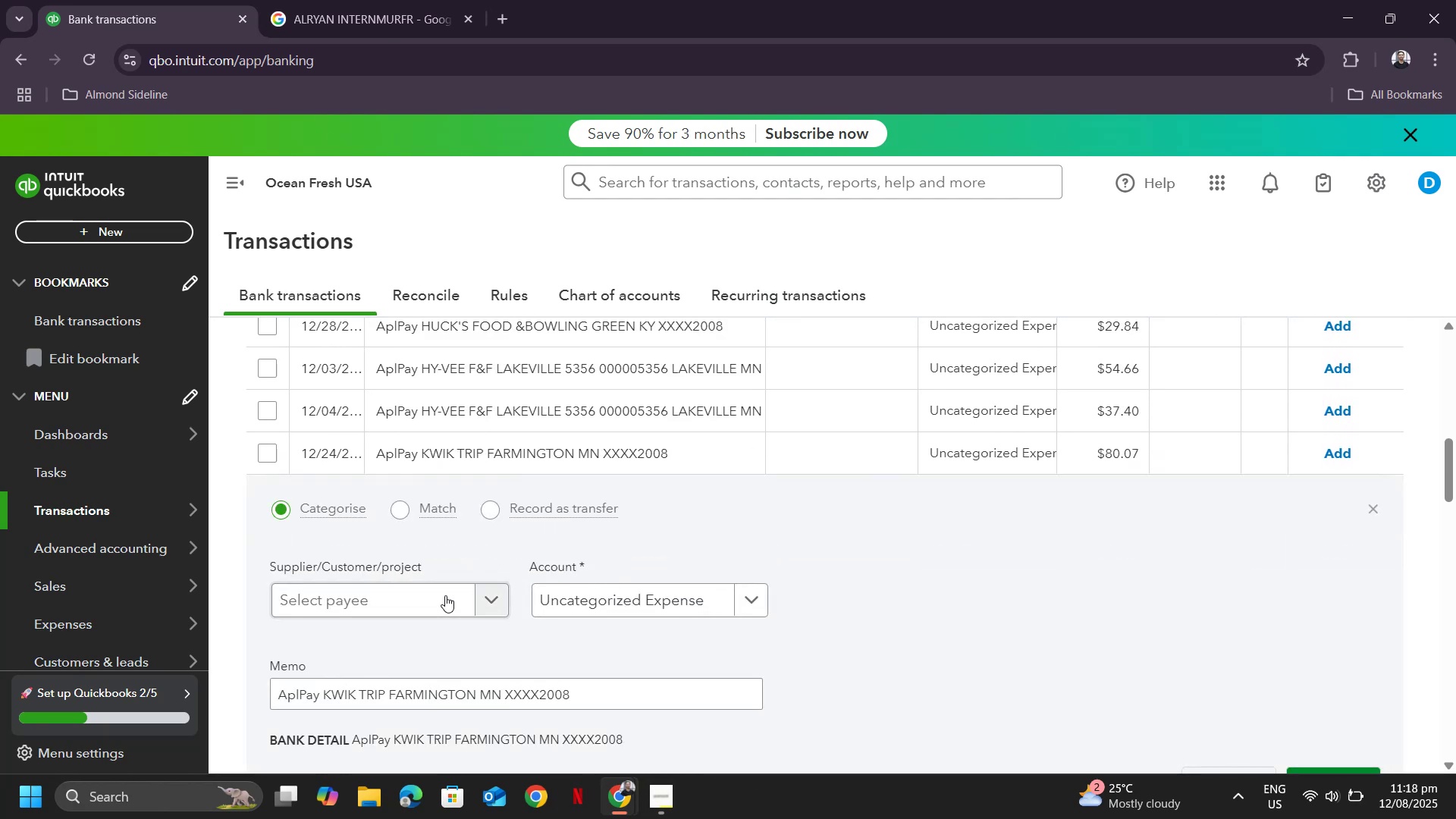 
left_click([424, 601])
 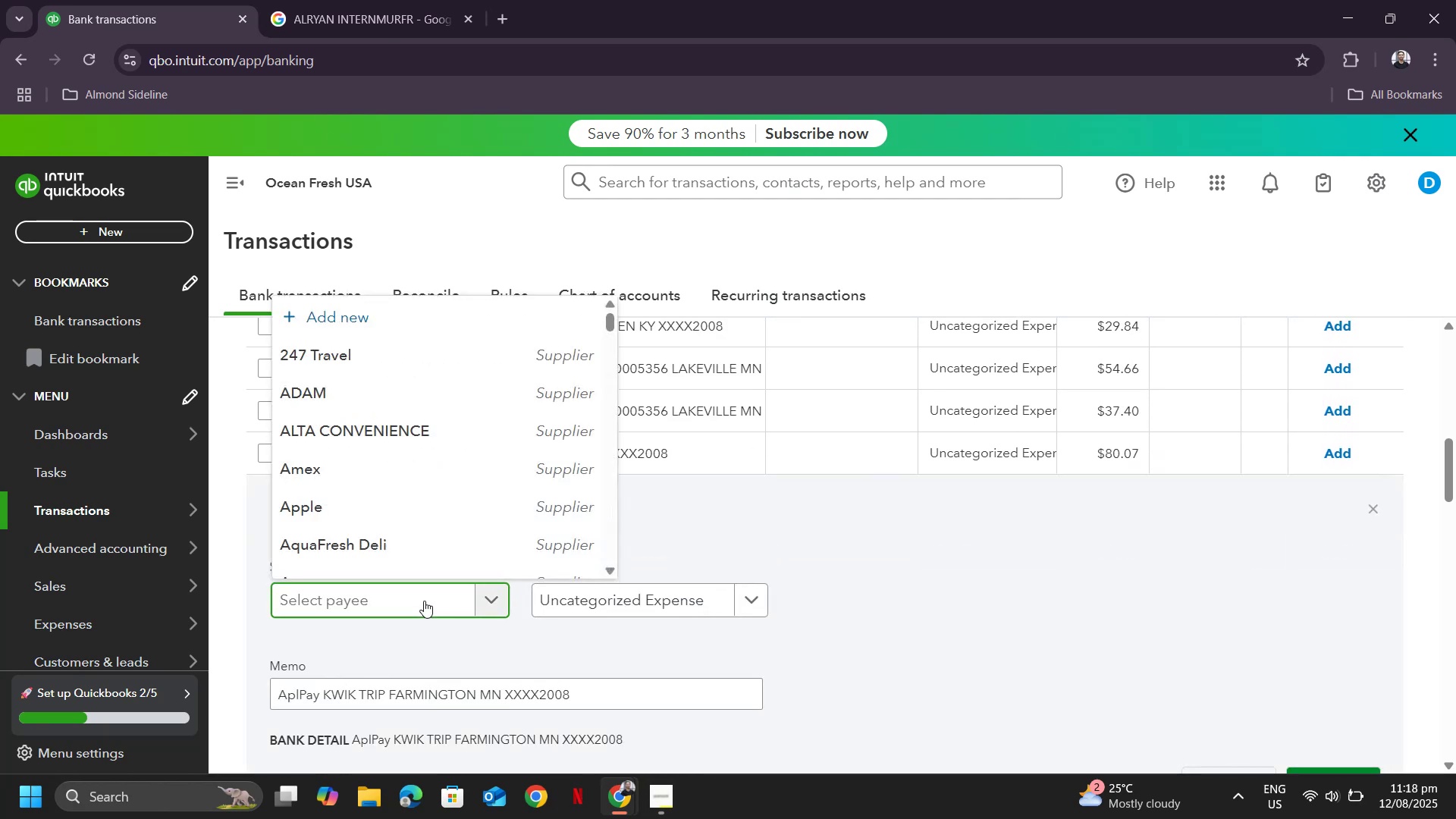 
type(kwik)
 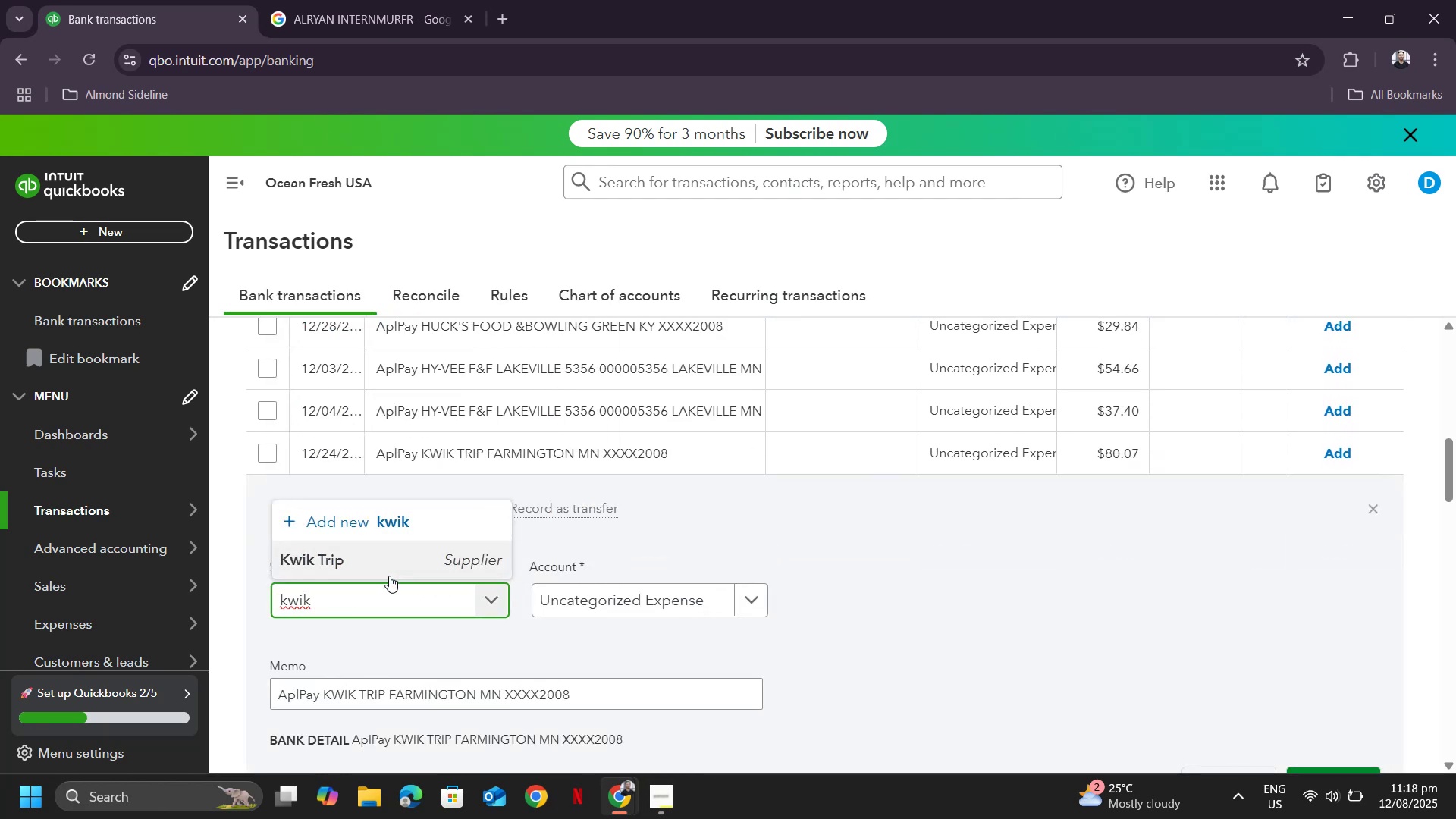 
left_click([391, 564])
 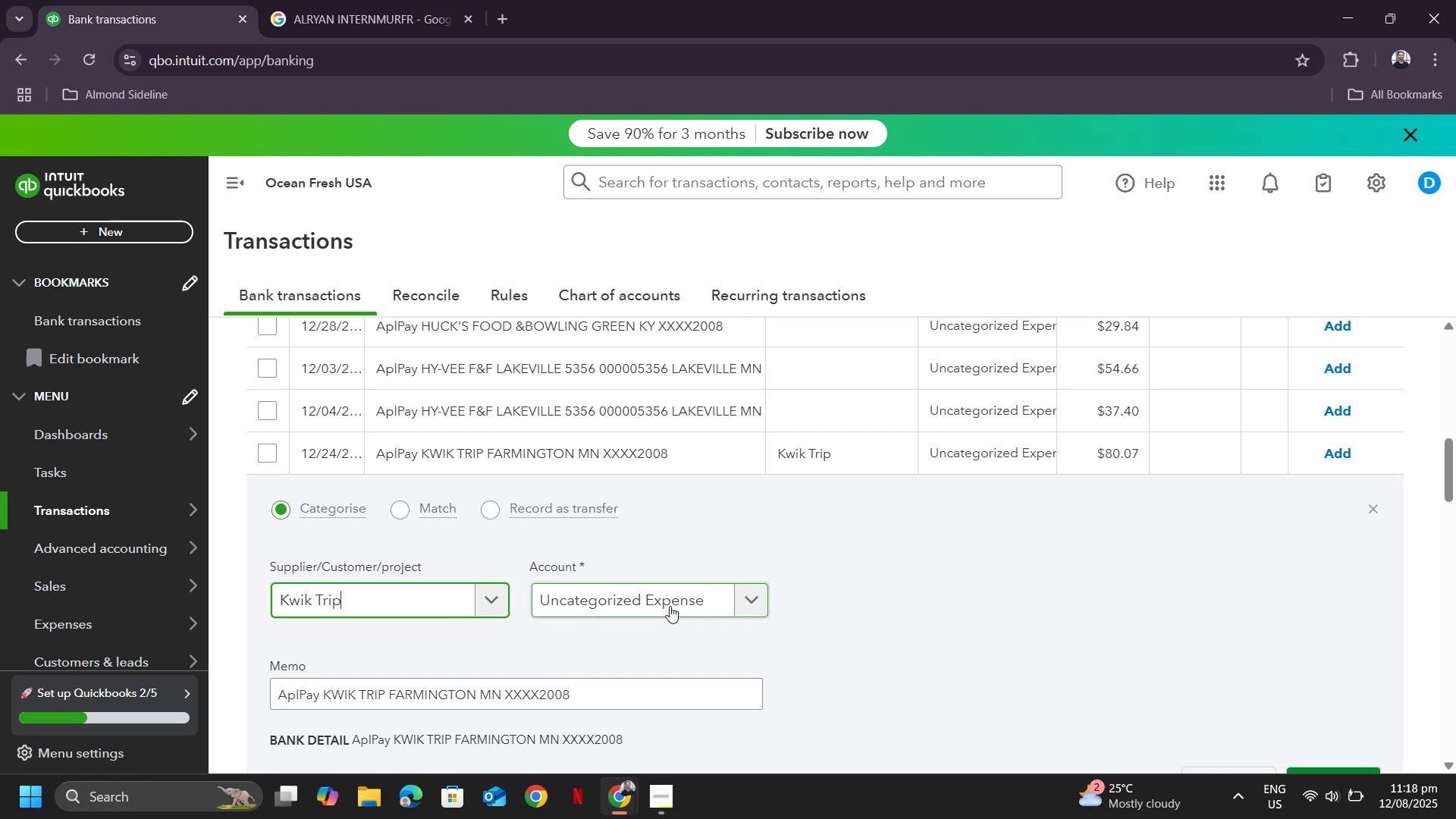 
left_click([670, 606])
 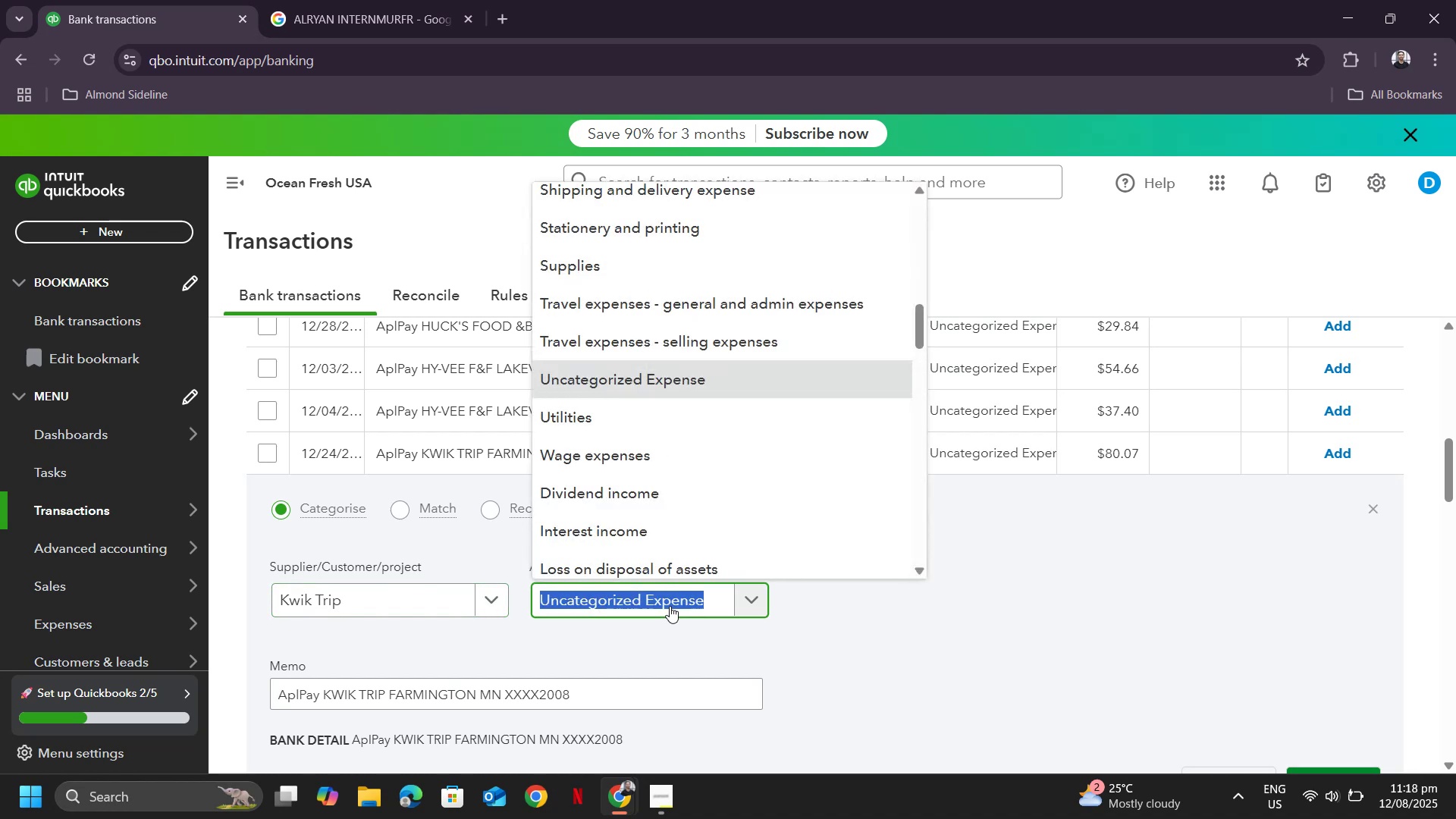 
type(tra)
 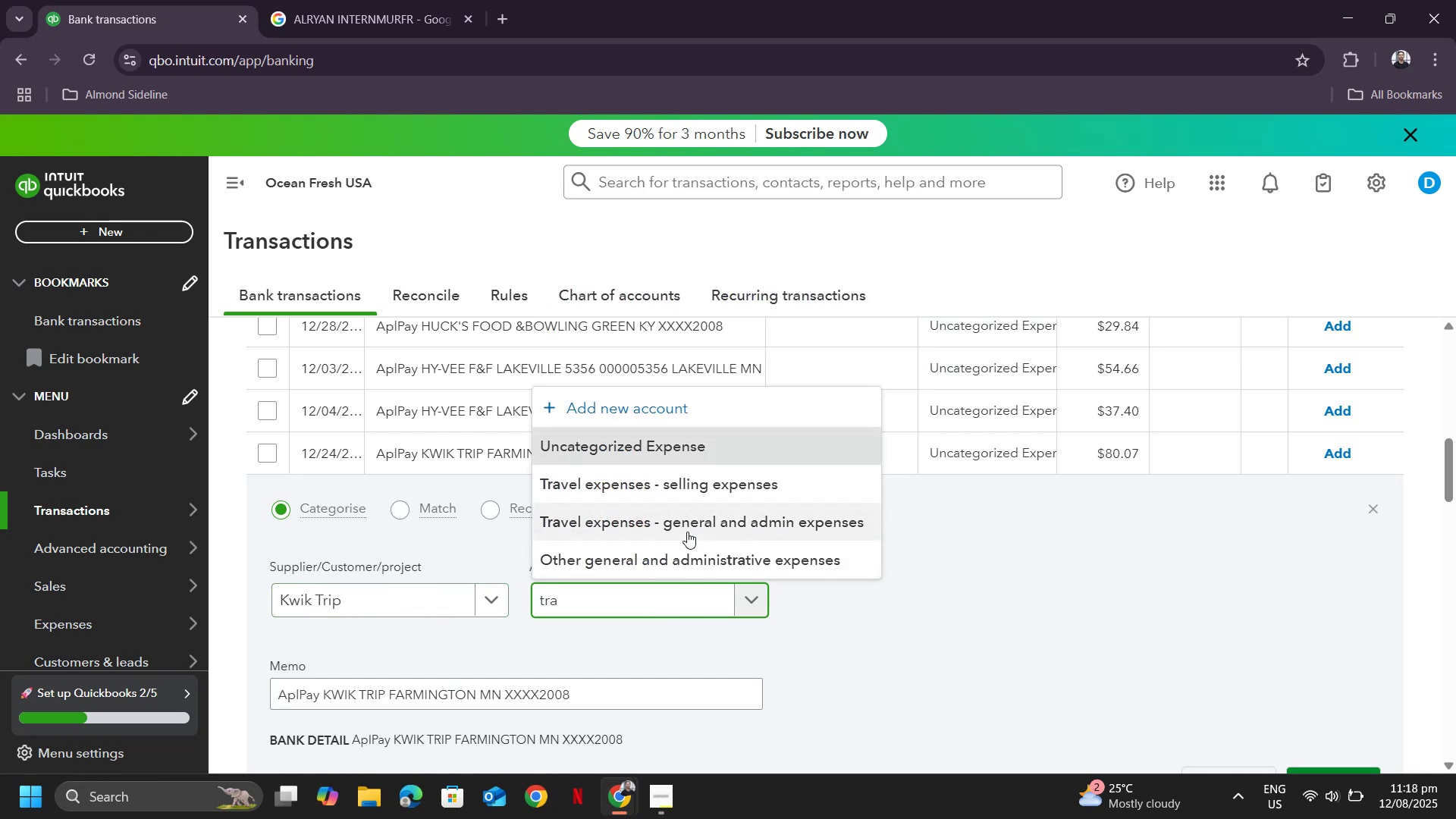 
left_click([687, 532])
 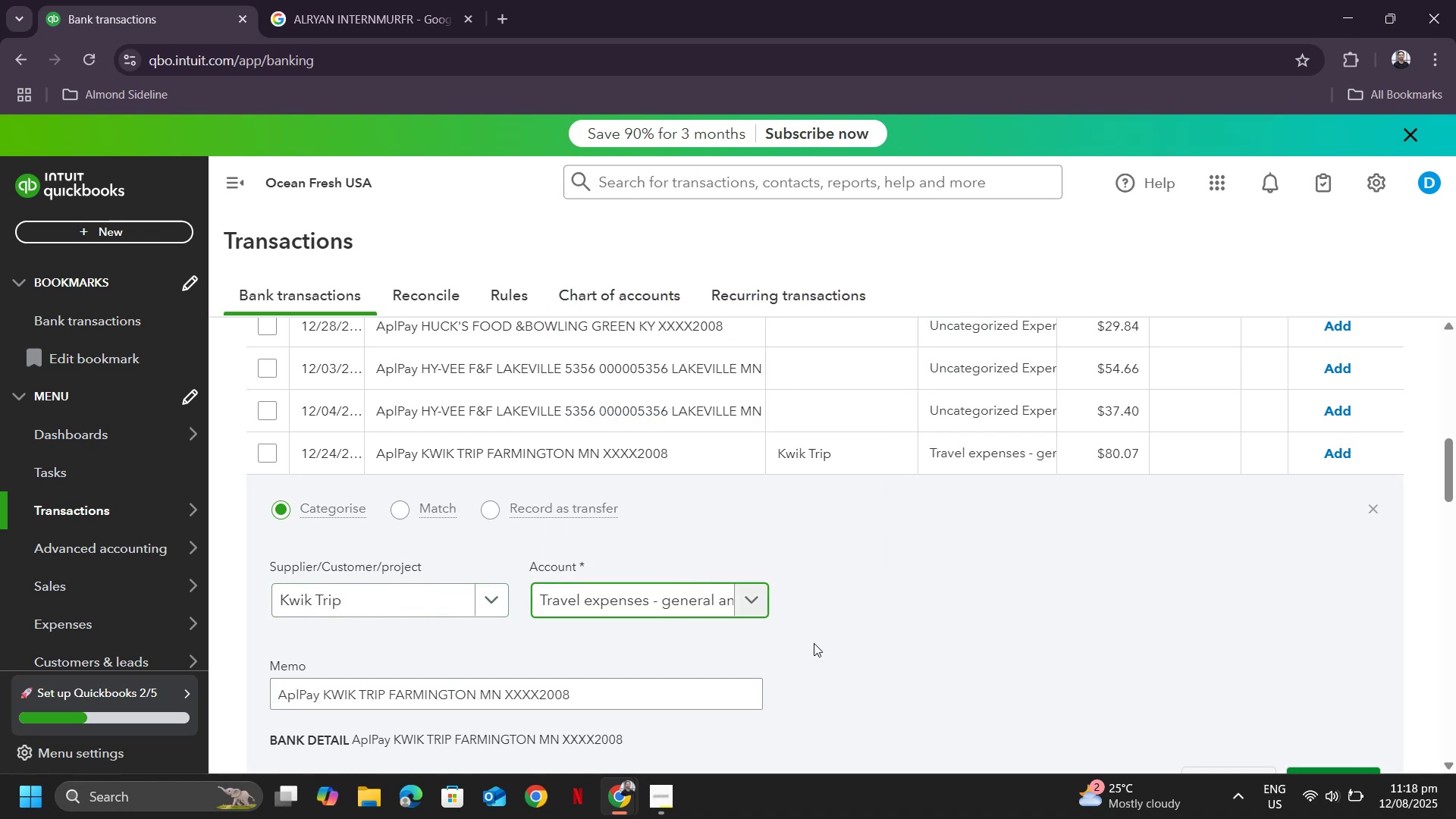 
scroll: coordinate [1024, 617], scroll_direction: down, amount: 2.0
 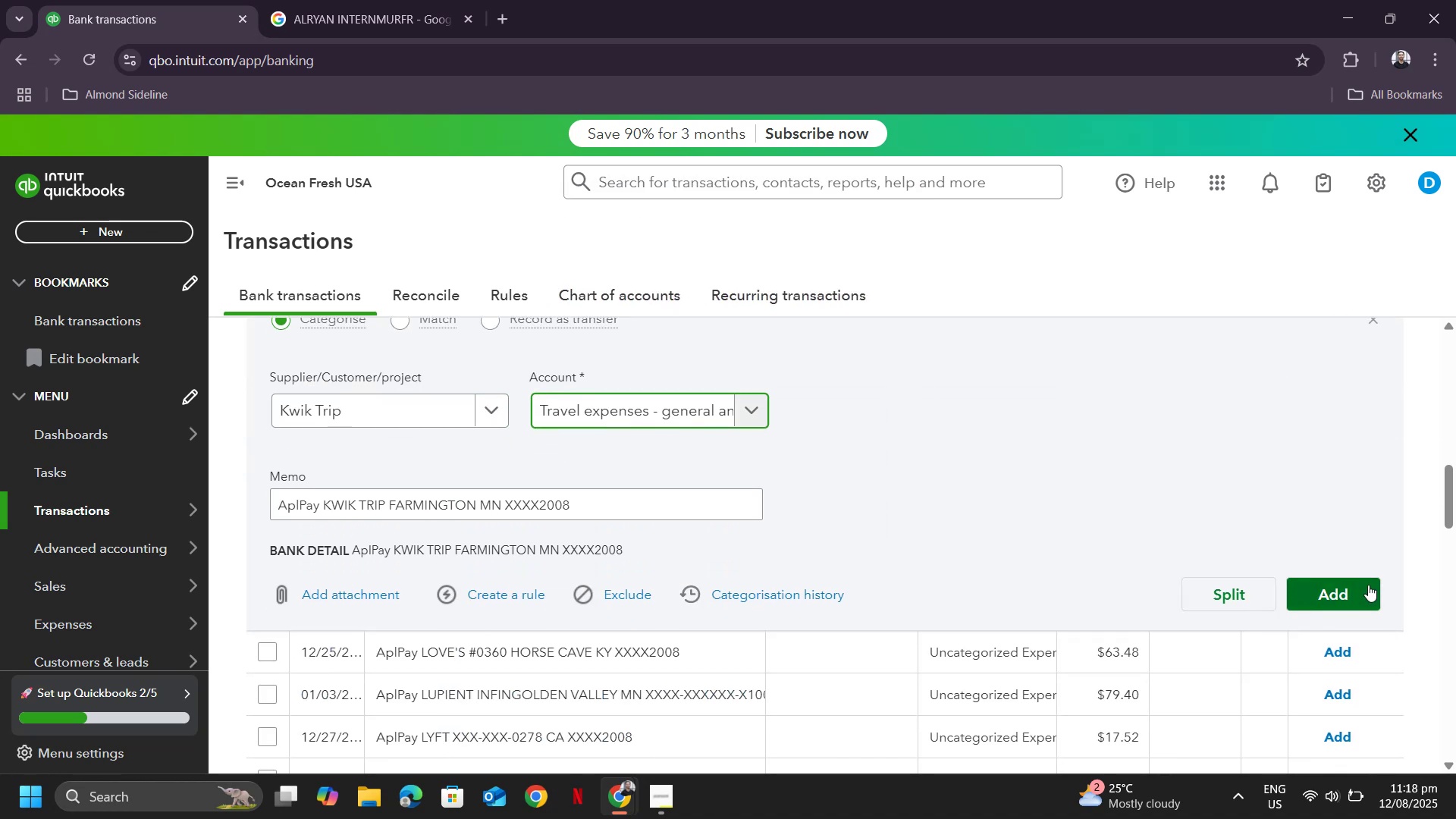 
left_click([1337, 592])
 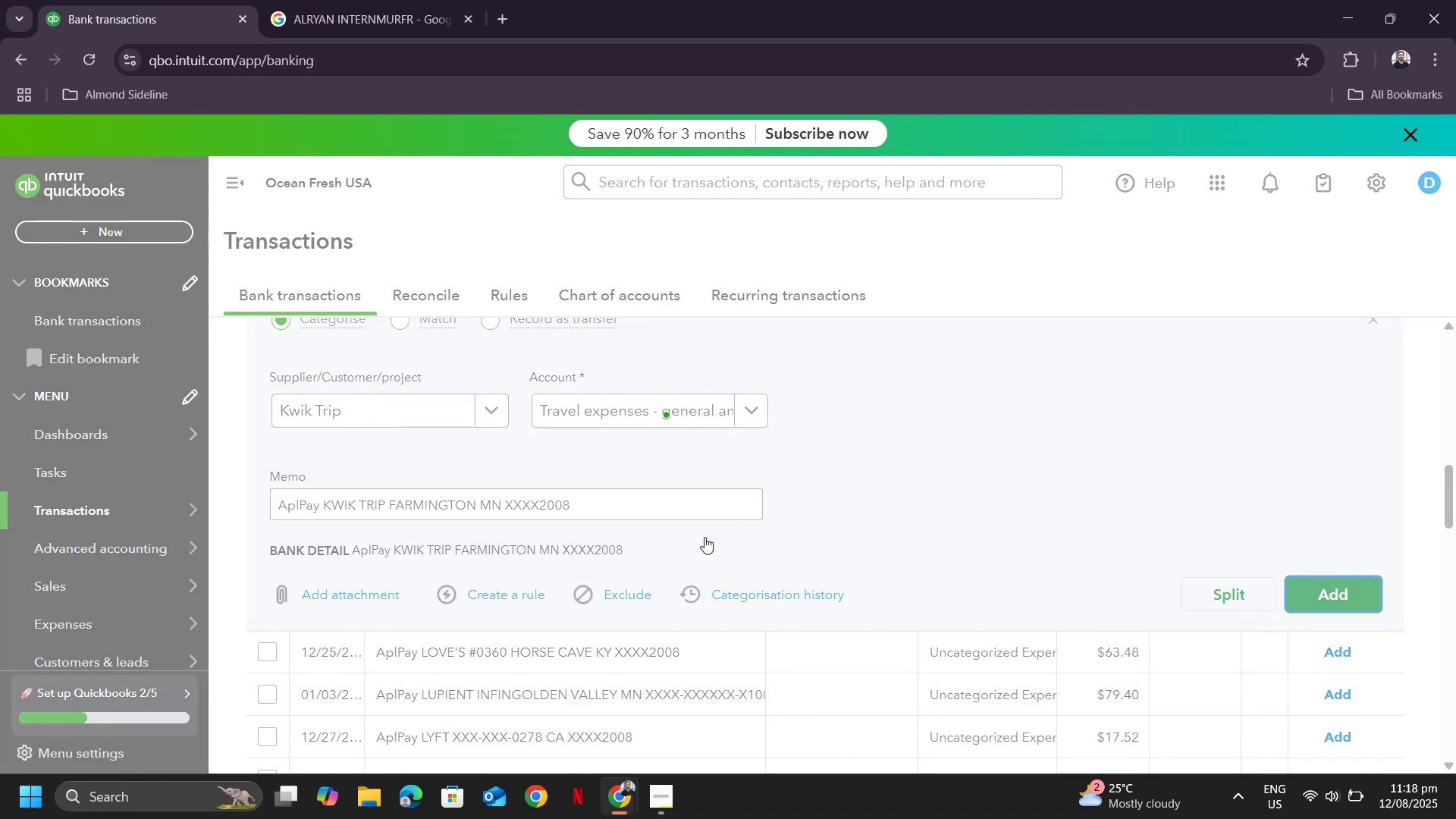 
scroll: coordinate [837, 468], scroll_direction: up, amount: 10.0
 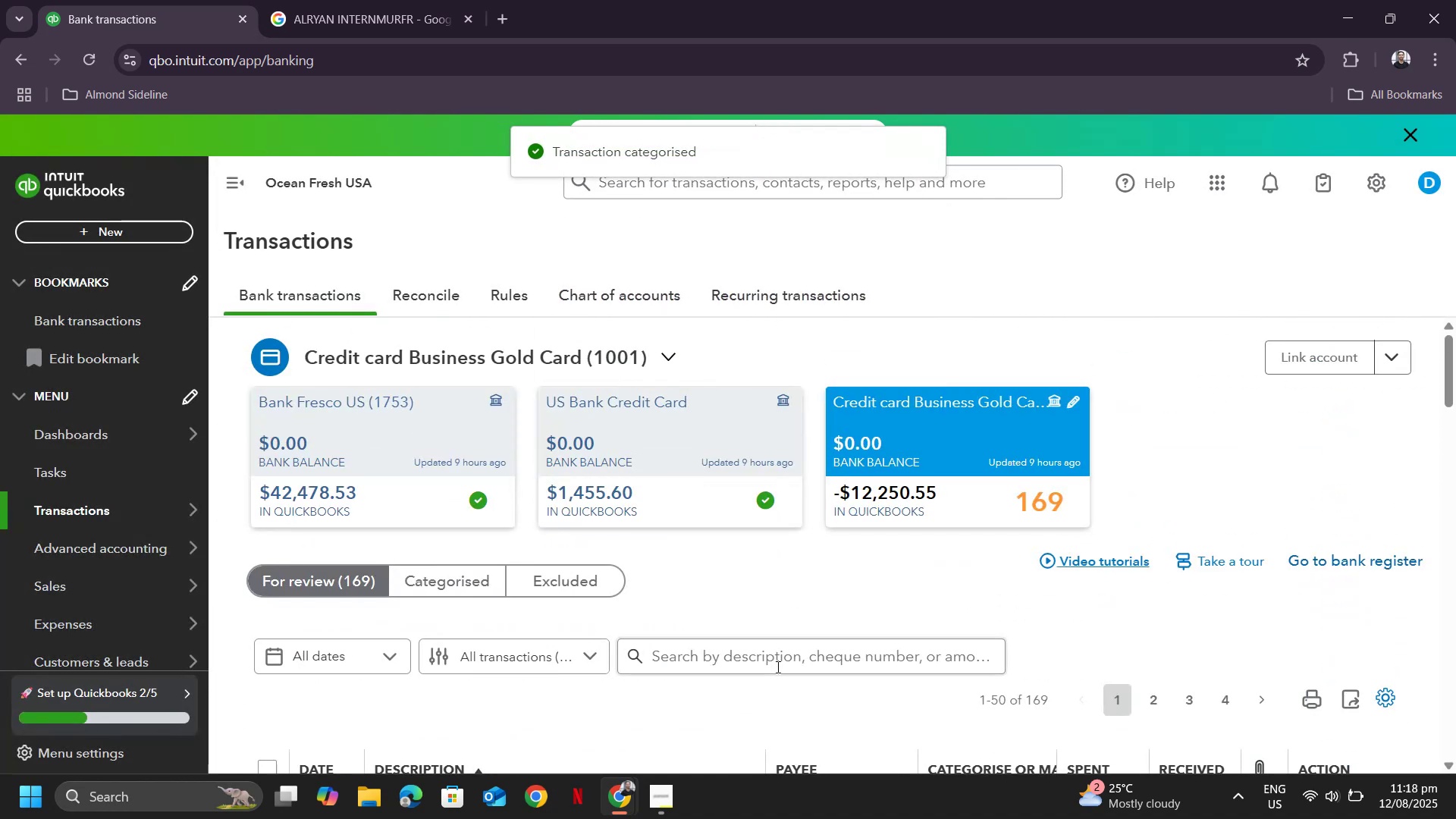 
left_click([777, 657])
 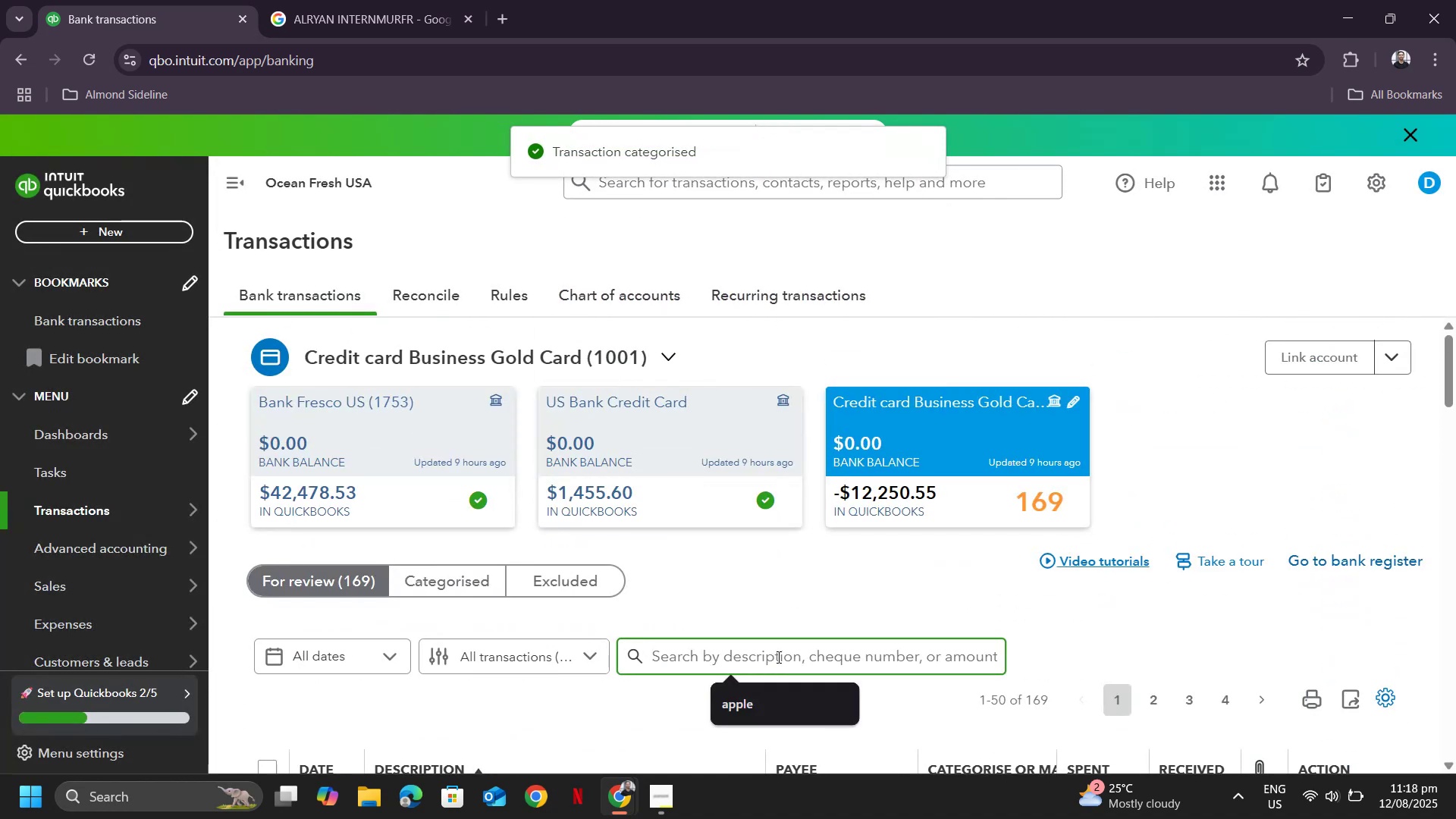 
type(love's)
 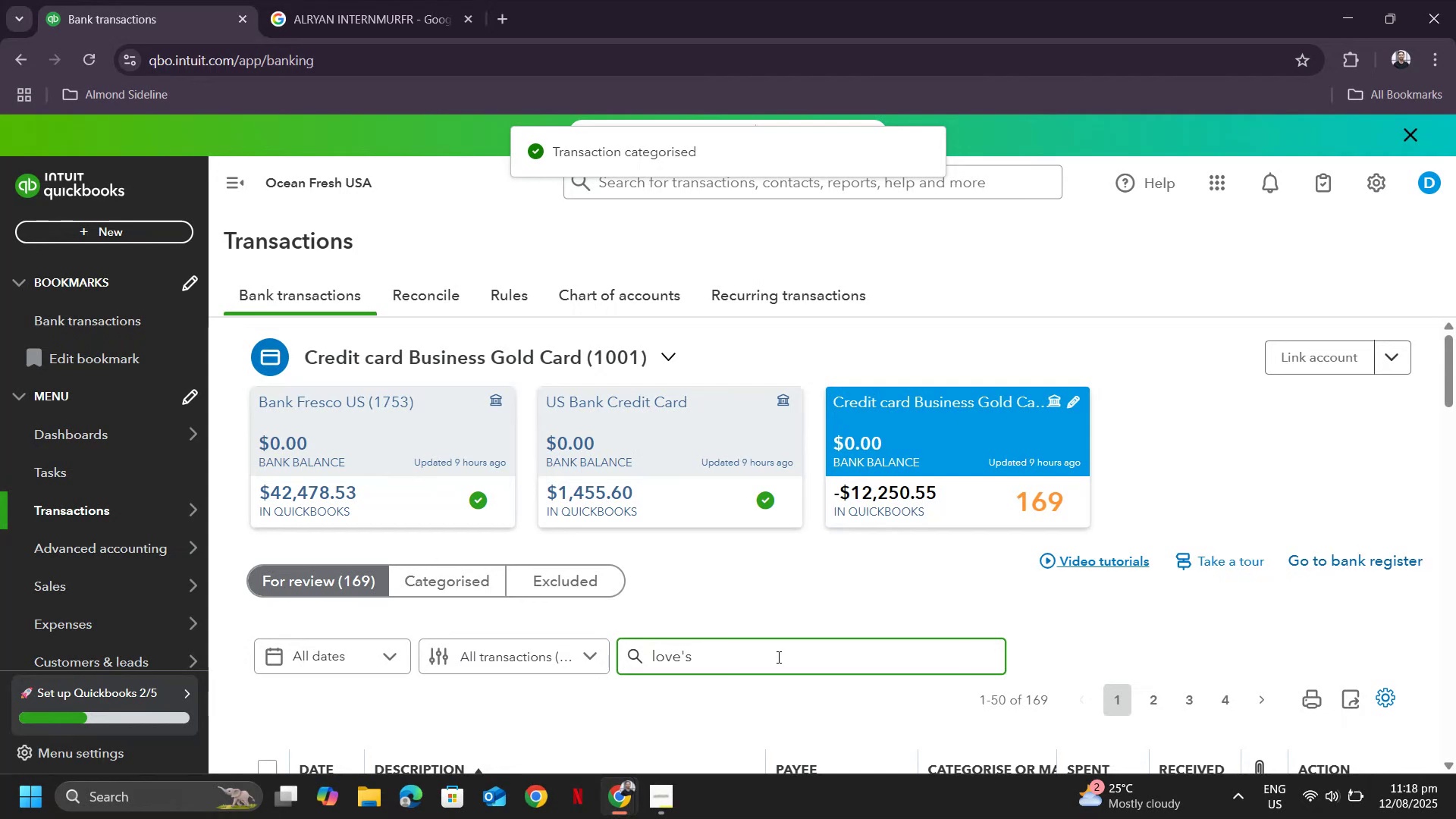 
key(Enter)
 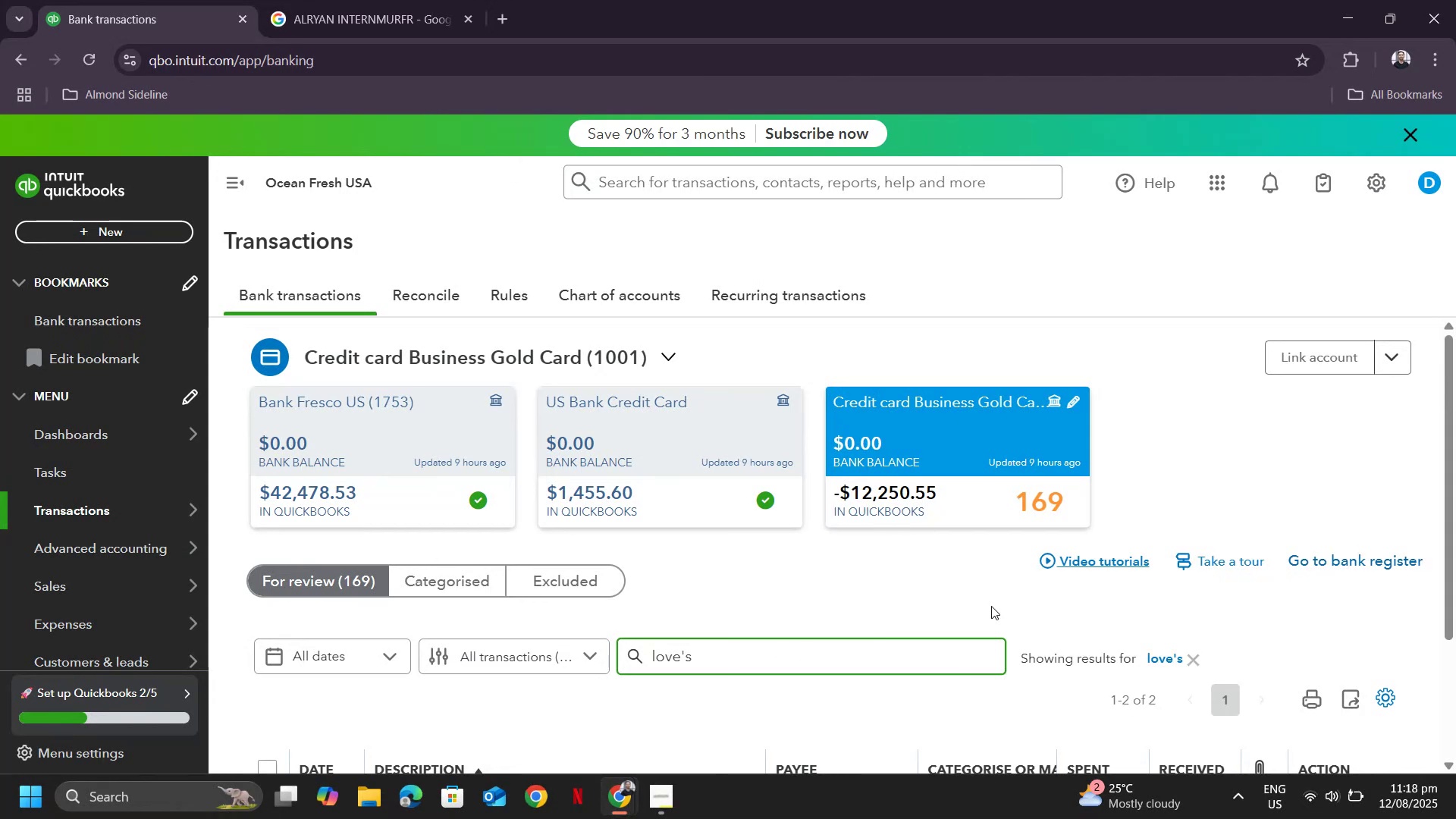 
scroll: coordinate [607, 563], scroll_direction: down, amount: 5.0
 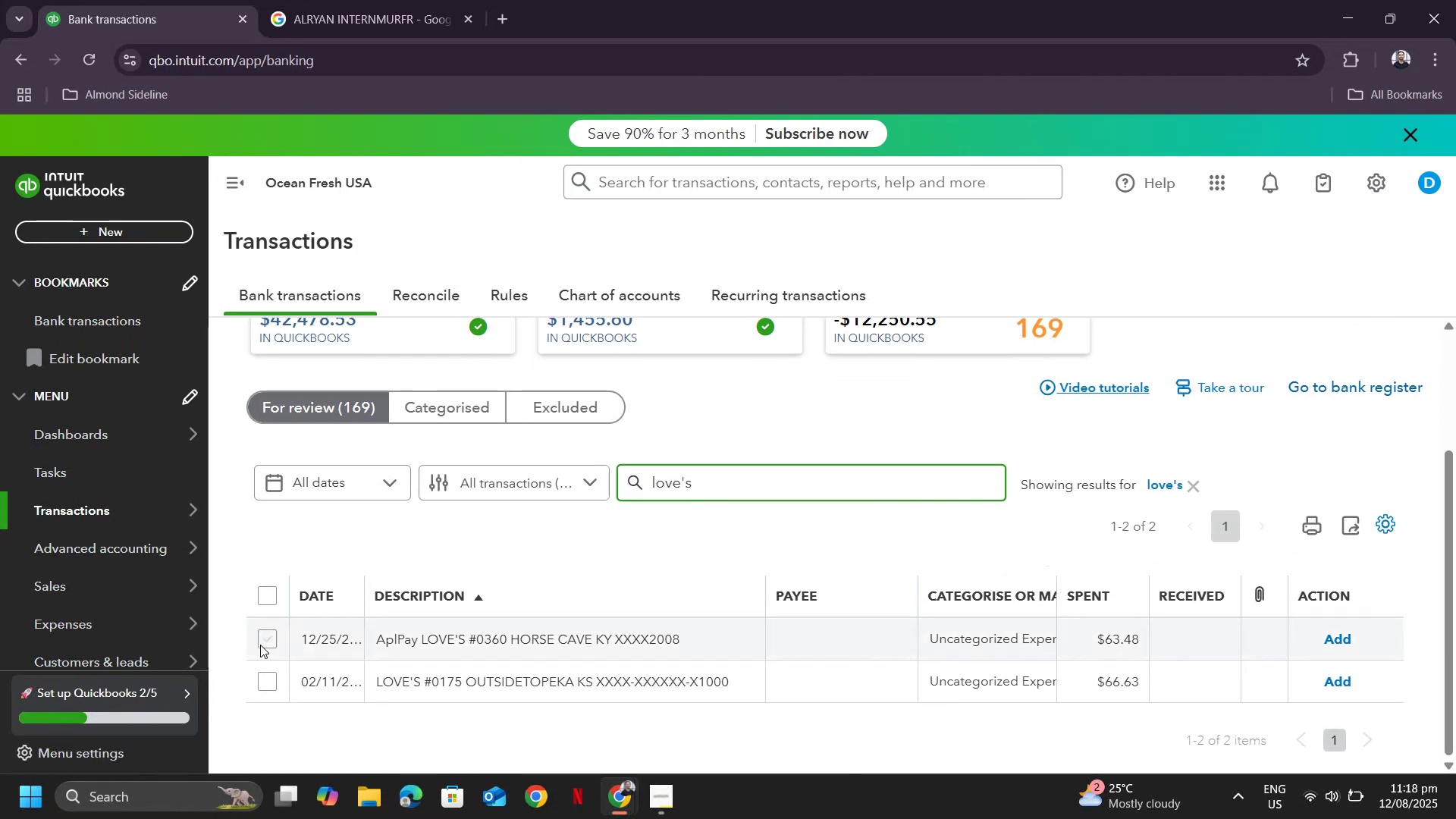 
left_click([270, 641])
 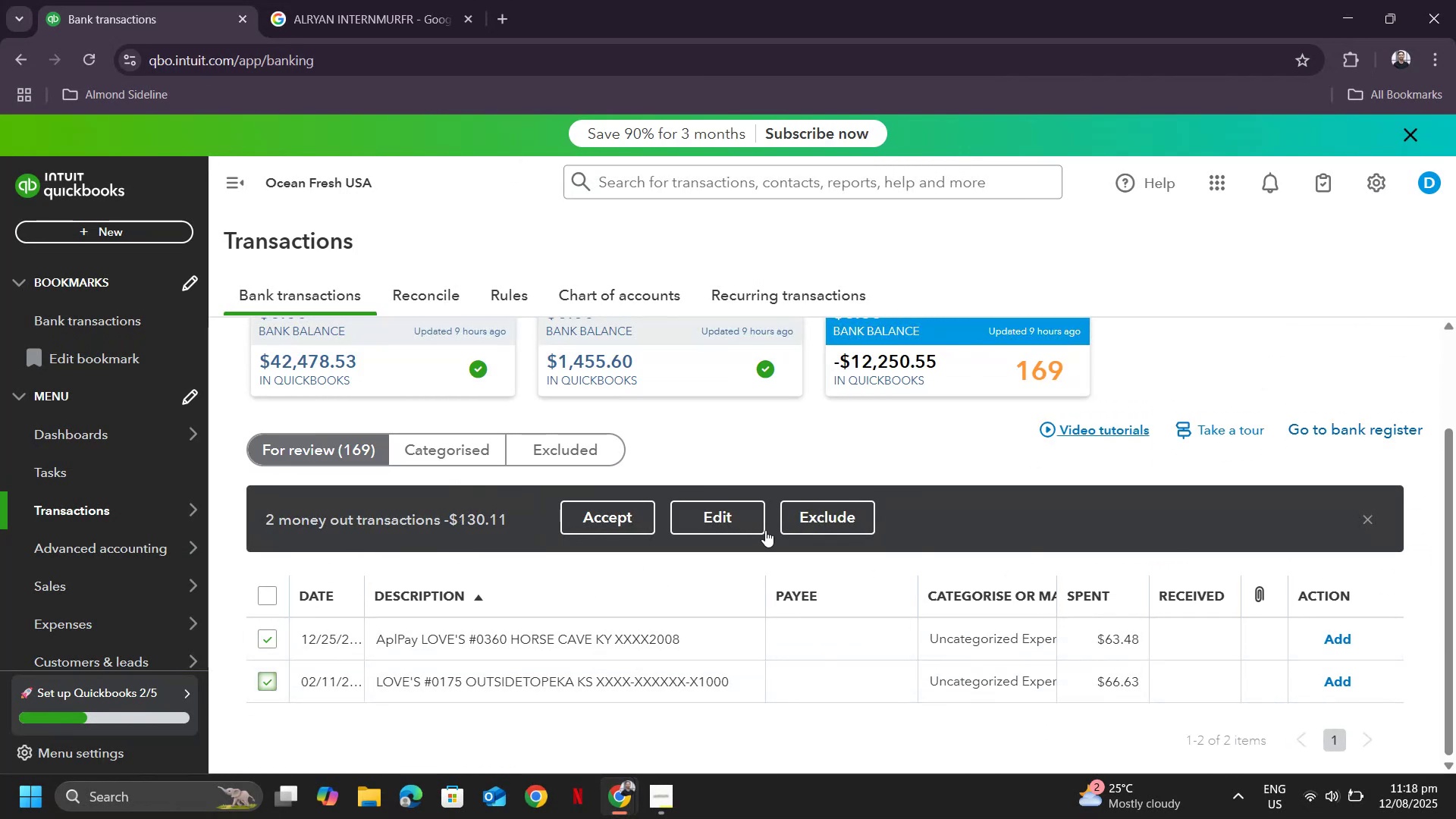 
mouse_move([713, 504])
 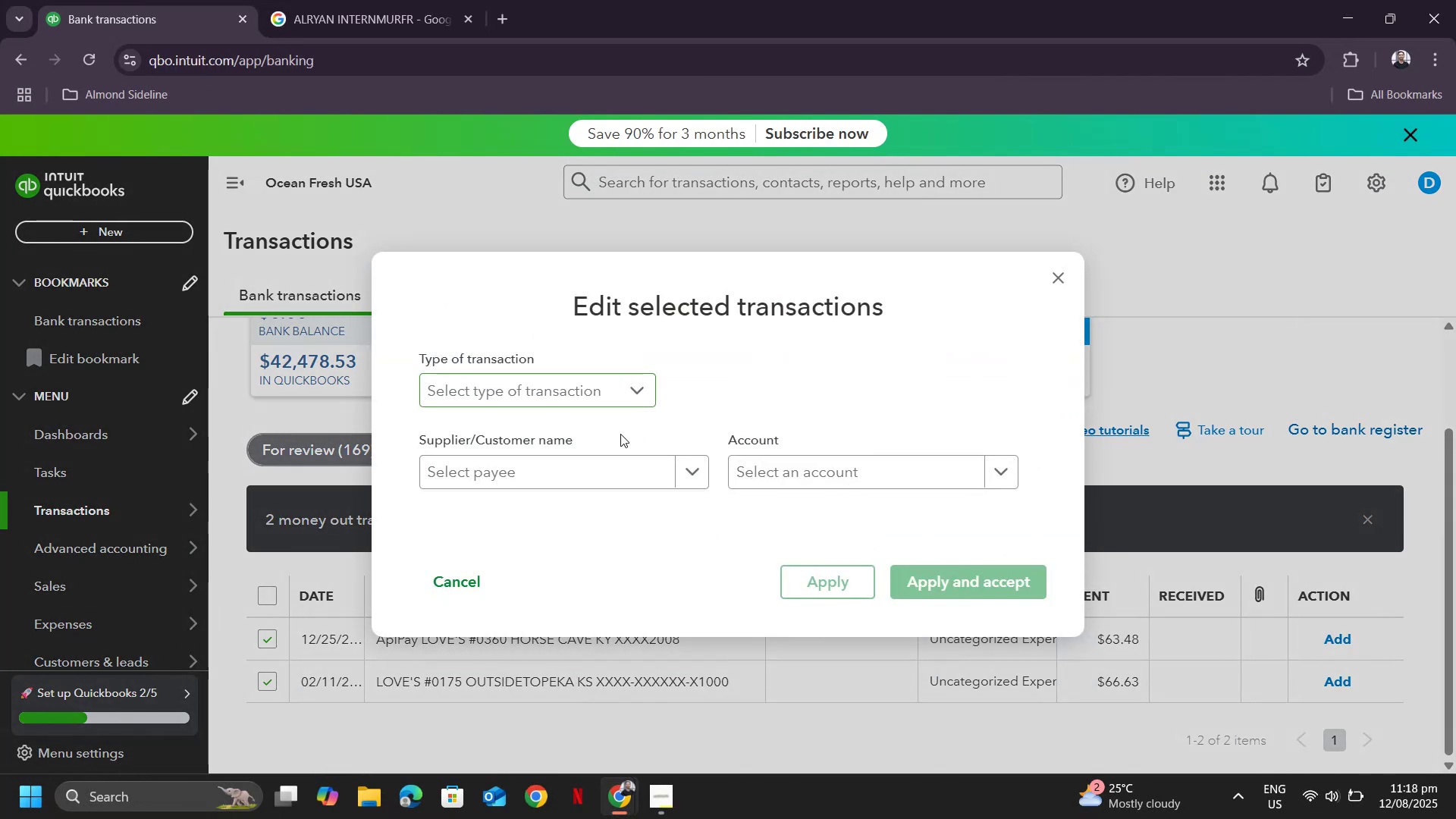 
left_click([608, 473])
 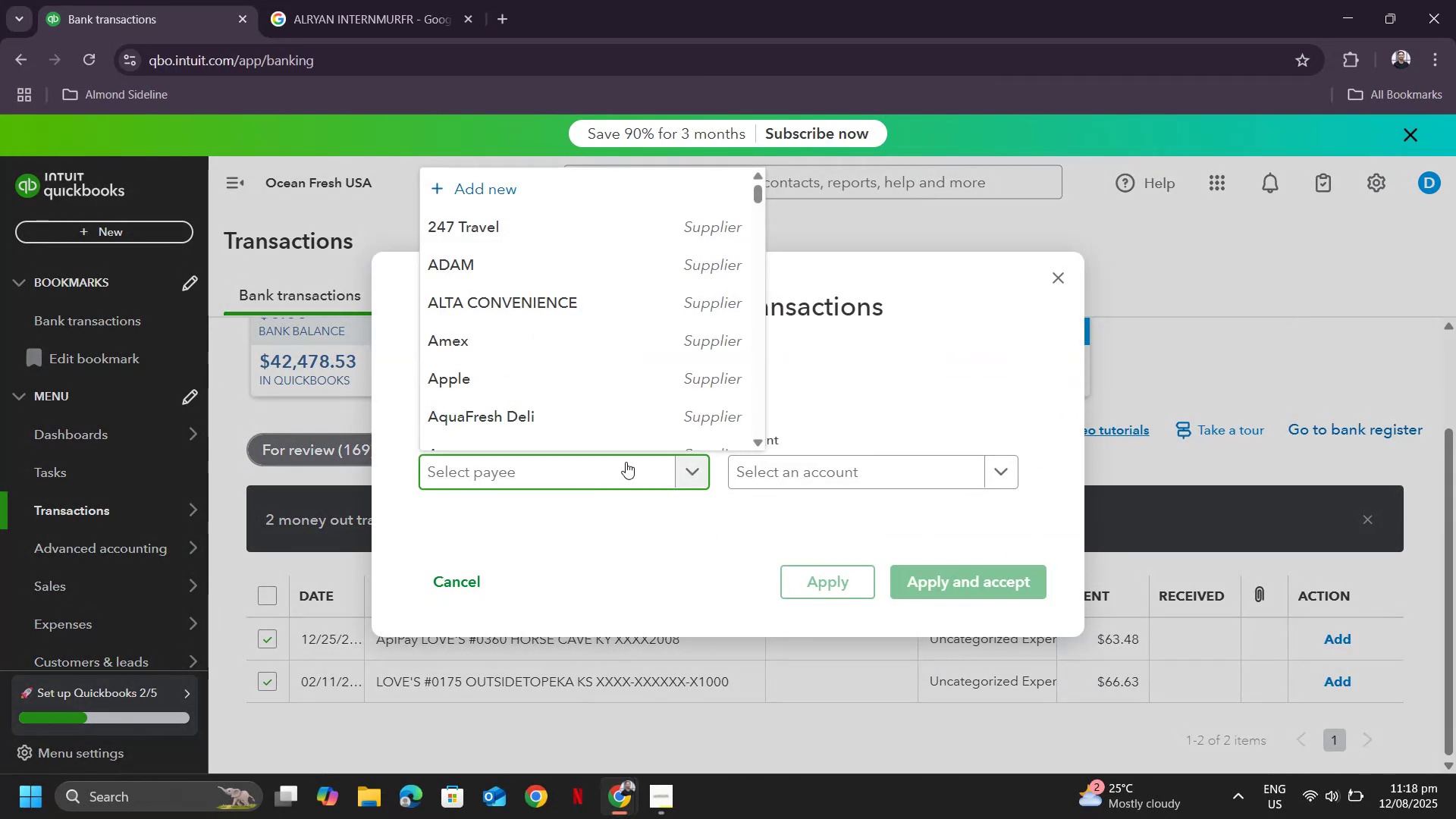 
type(love's)
 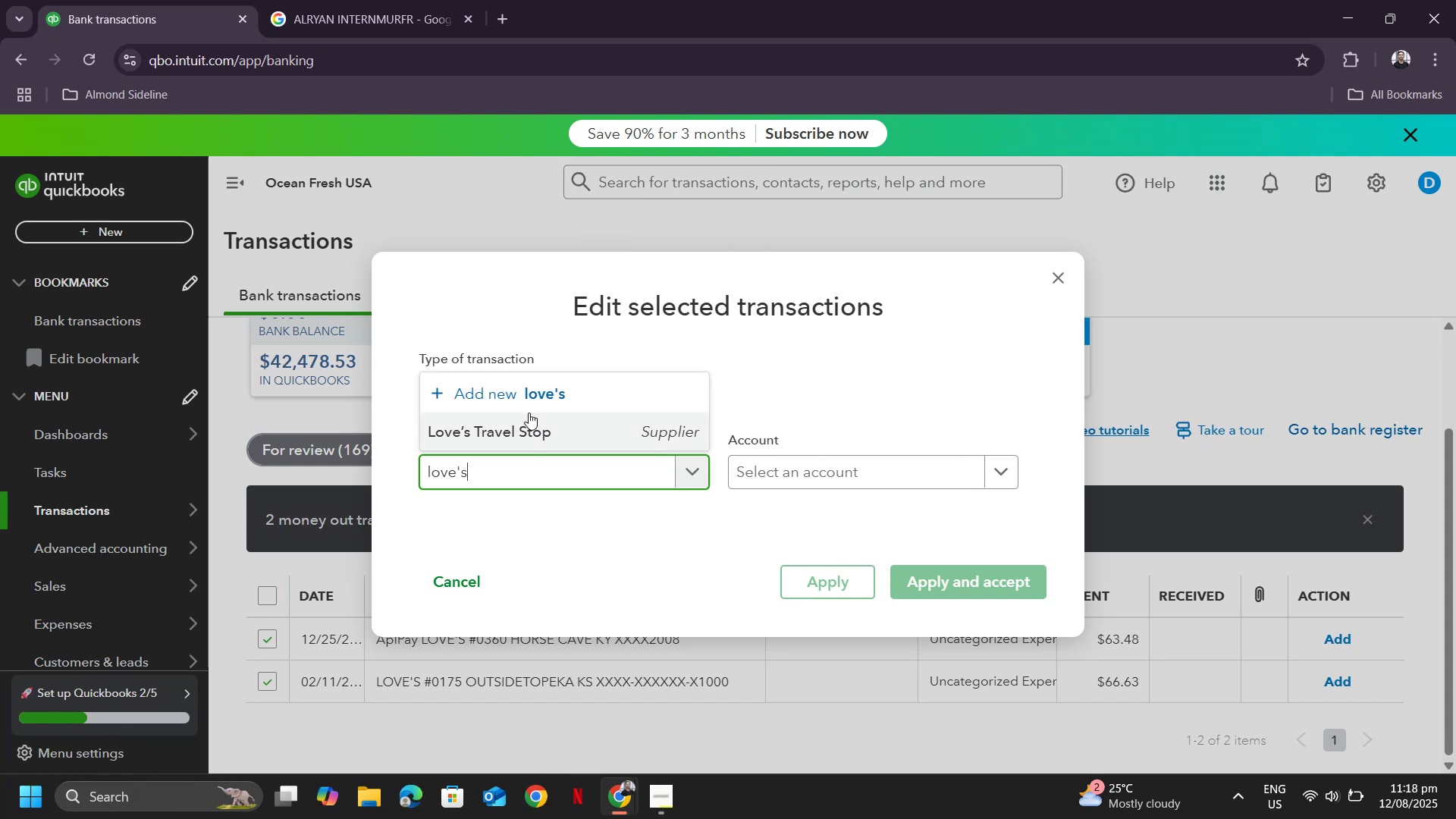 
left_click([522, 435])
 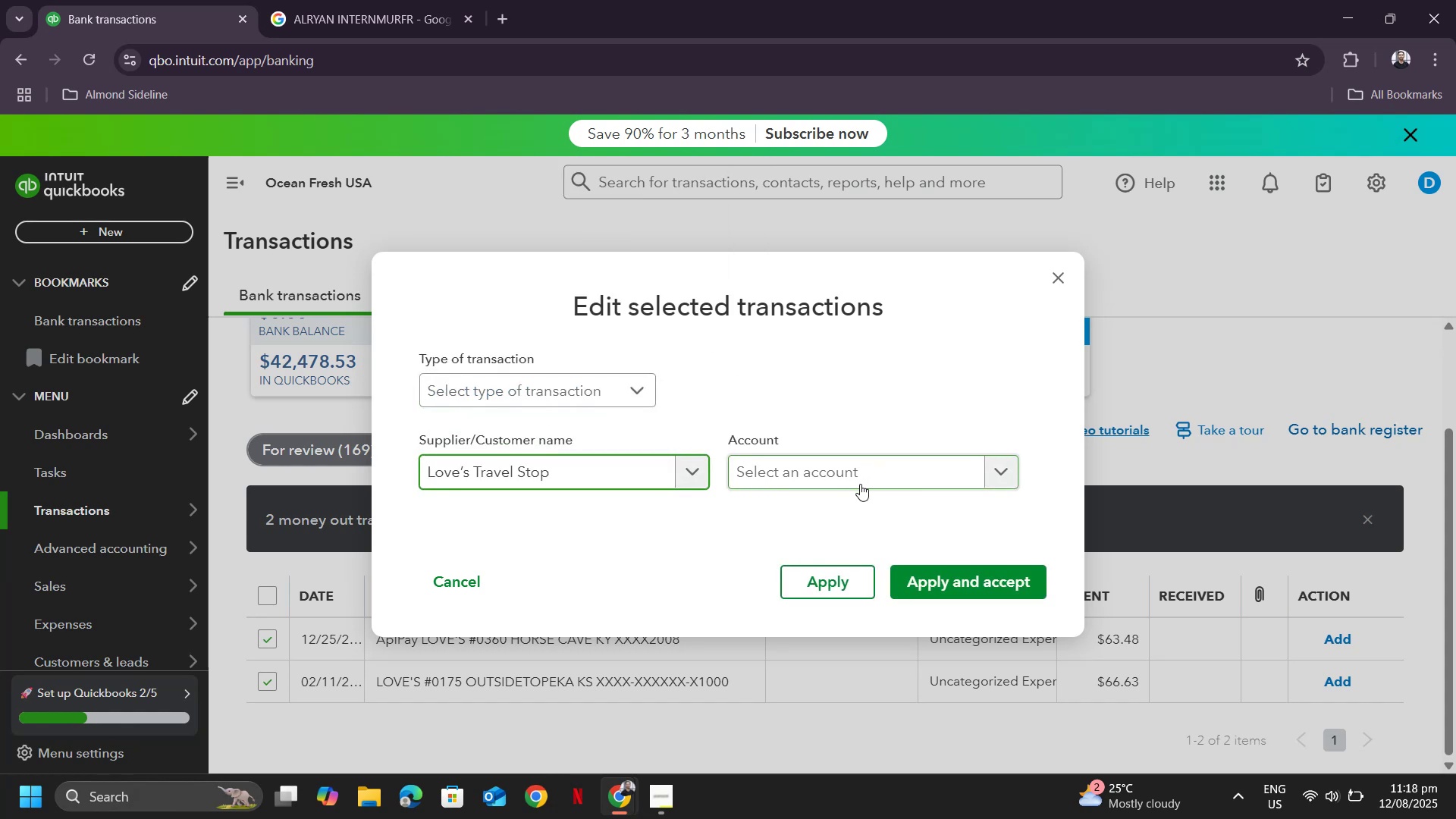 
left_click([860, 484])
 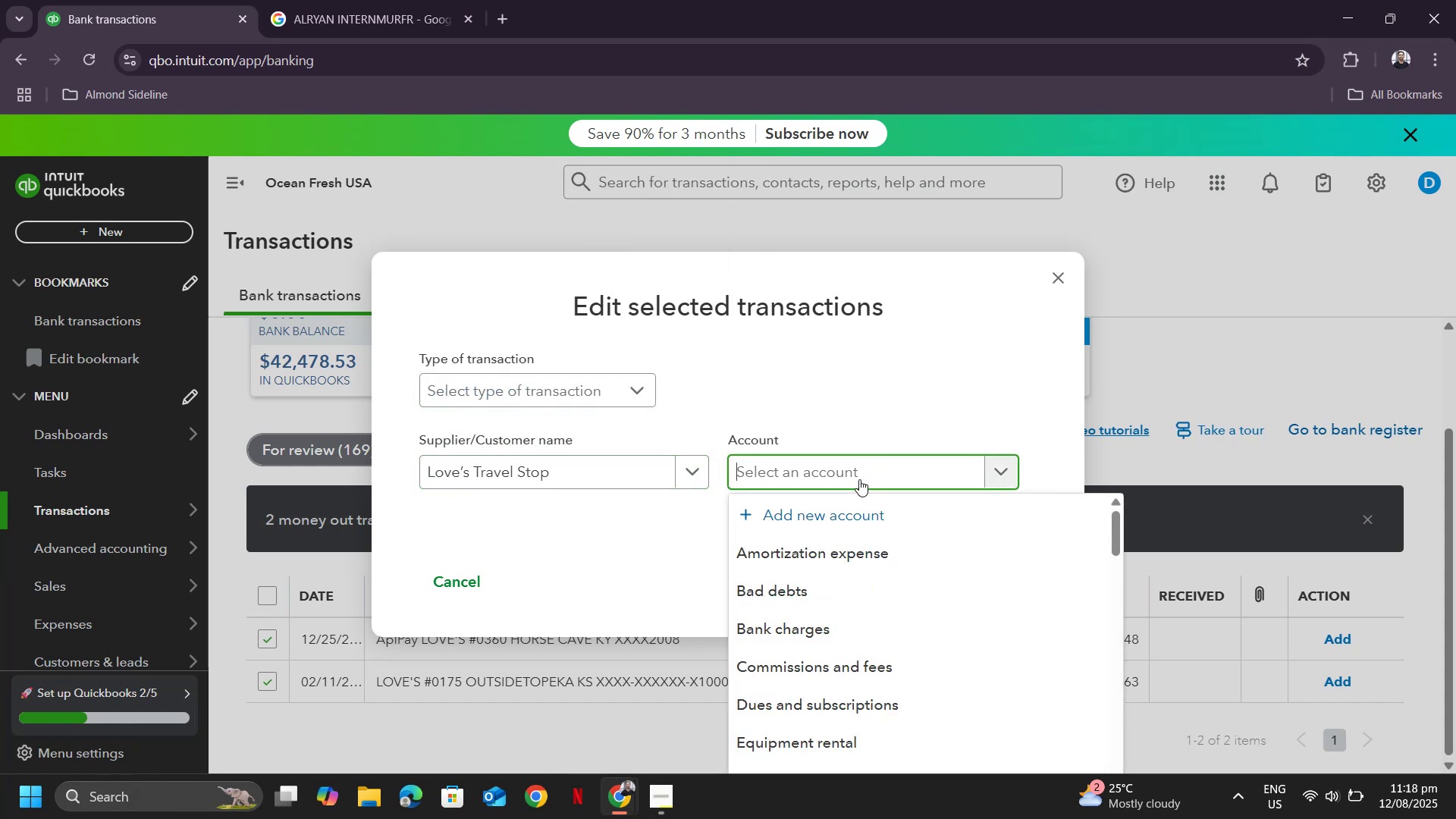 
type(tra)
 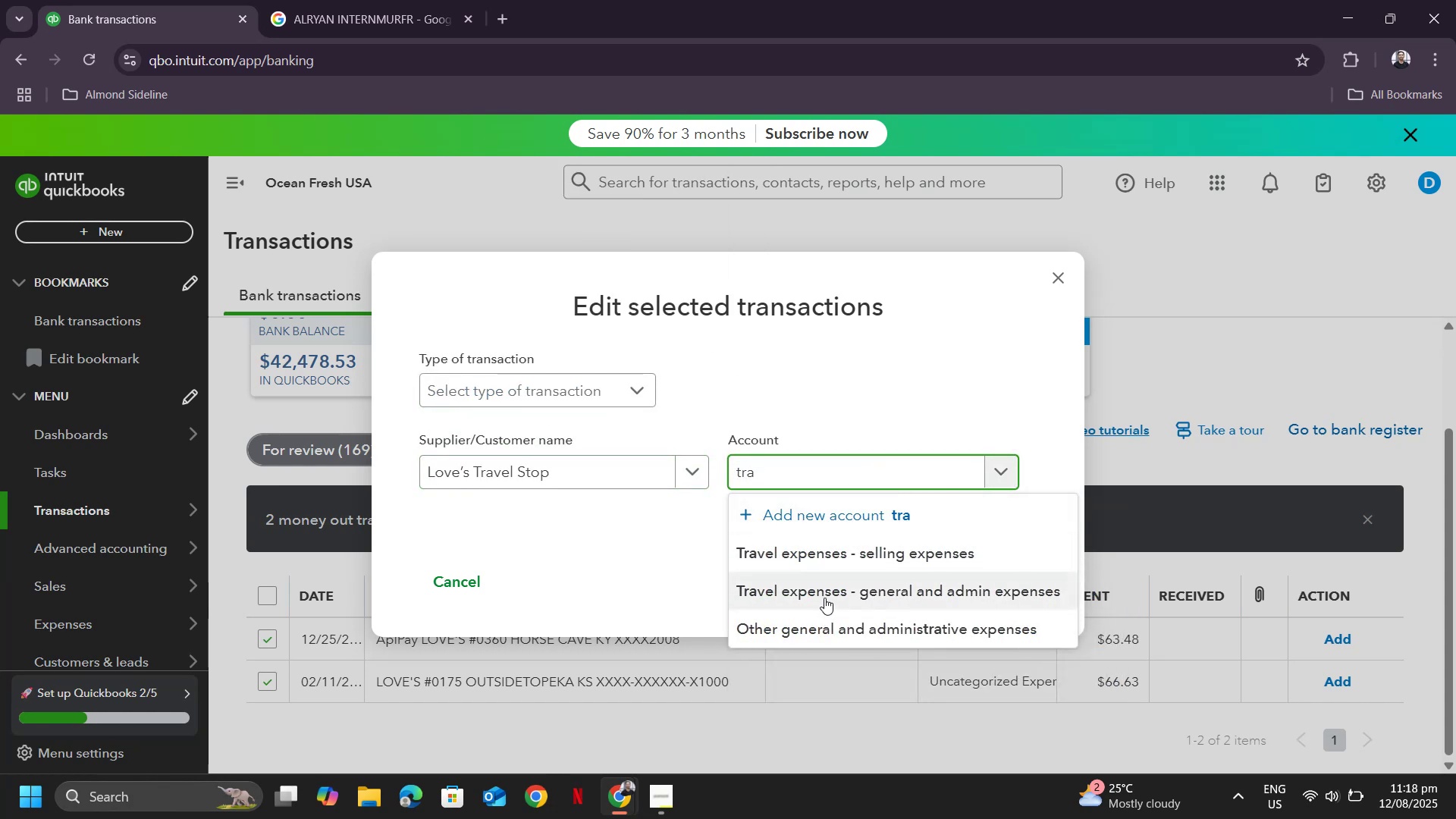 
left_click([826, 593])
 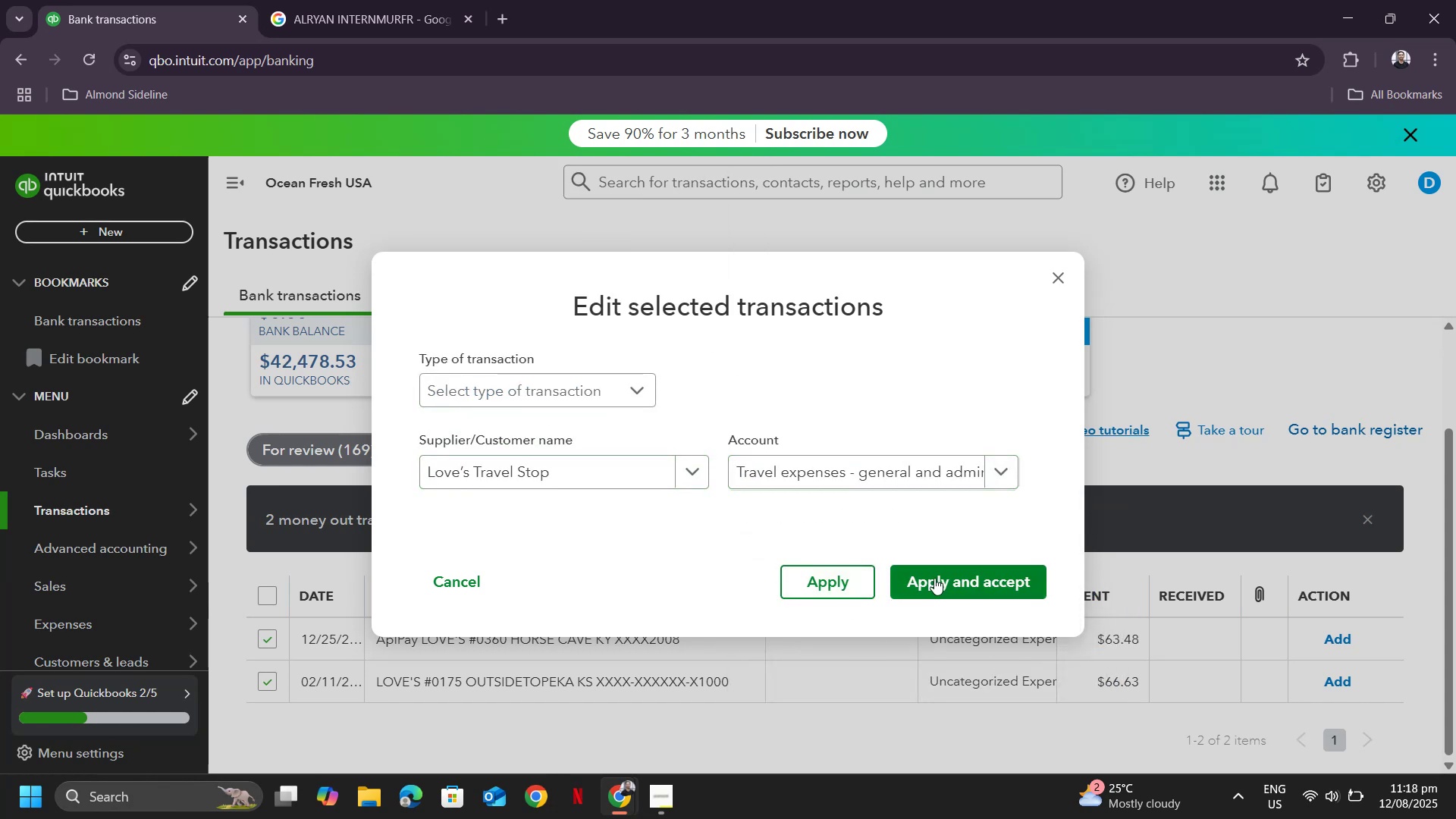 
left_click([934, 577])
 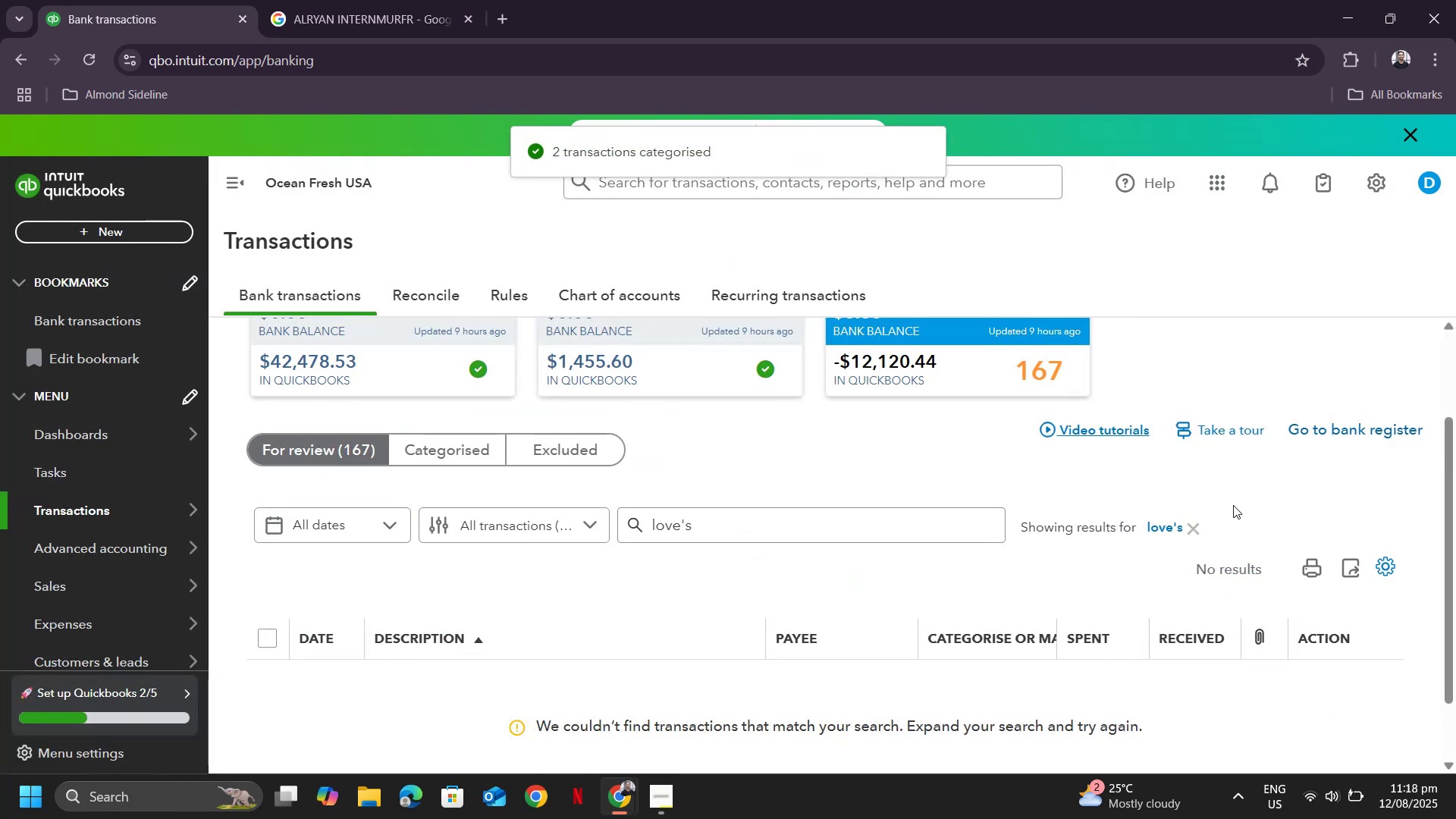 
left_click([1185, 532])
 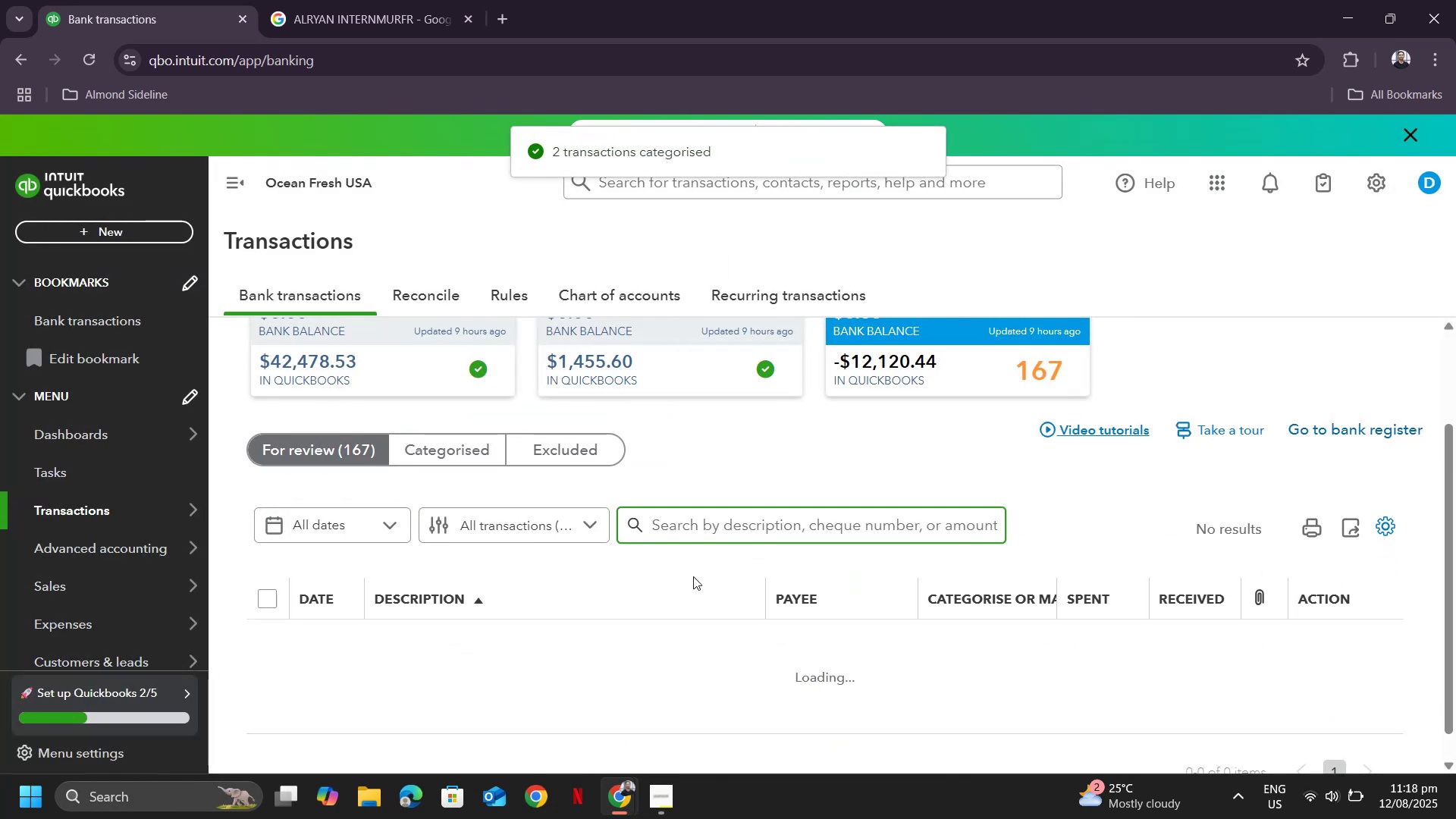 
scroll: coordinate [774, 533], scroll_direction: down, amount: 13.0
 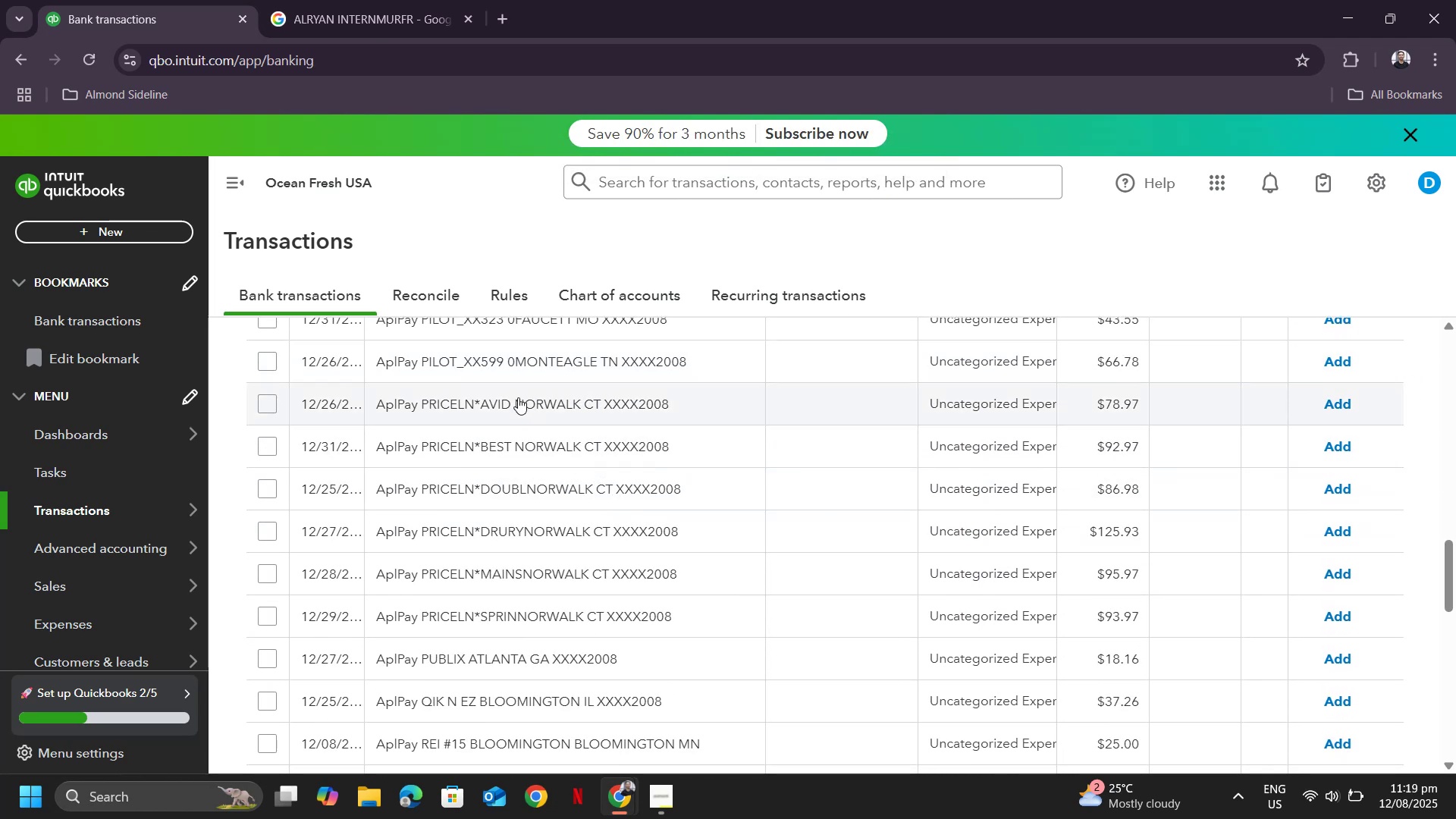 
left_click([525, 401])
 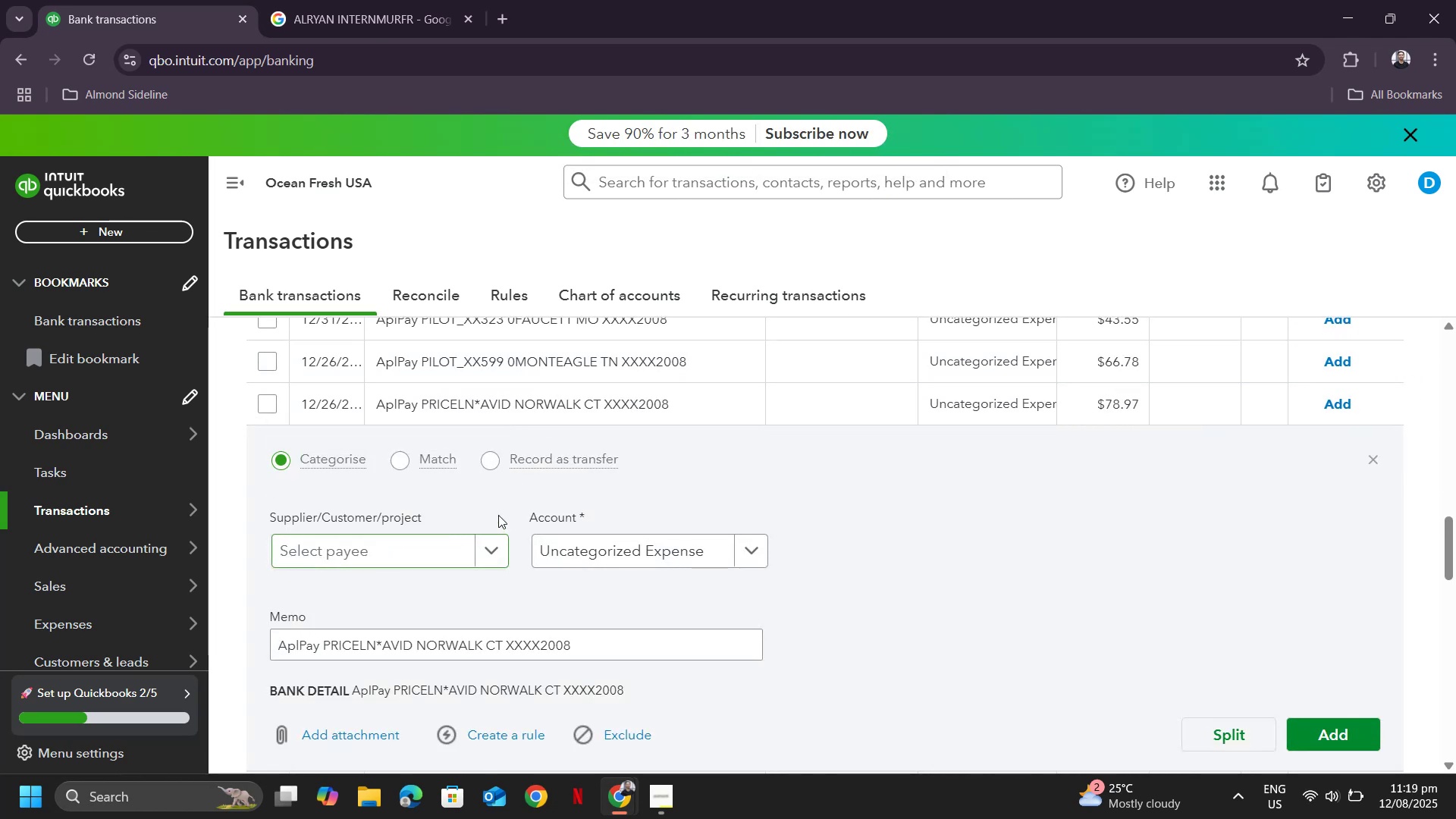 
key(Escape)
 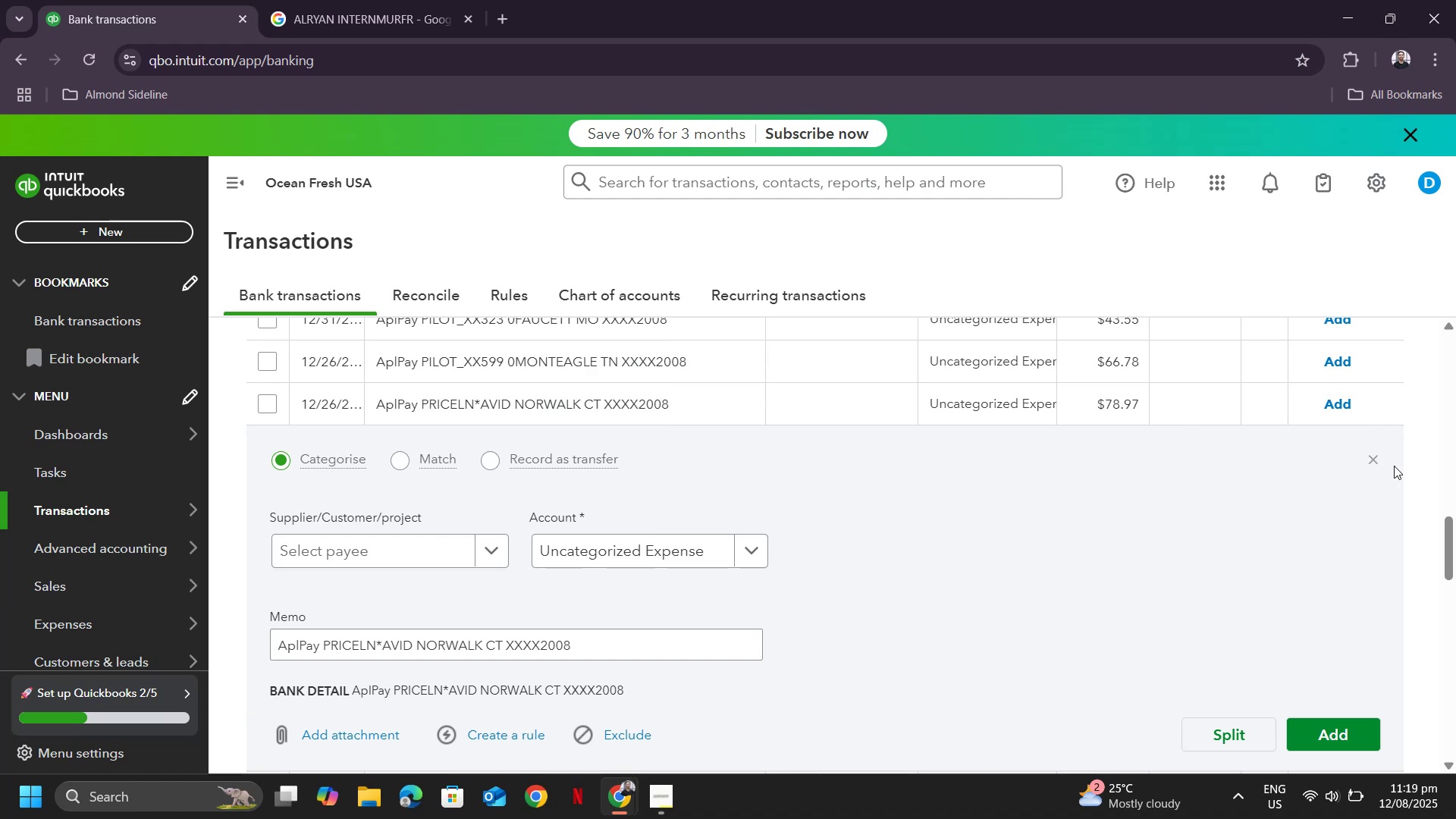 
left_click([1364, 459])
 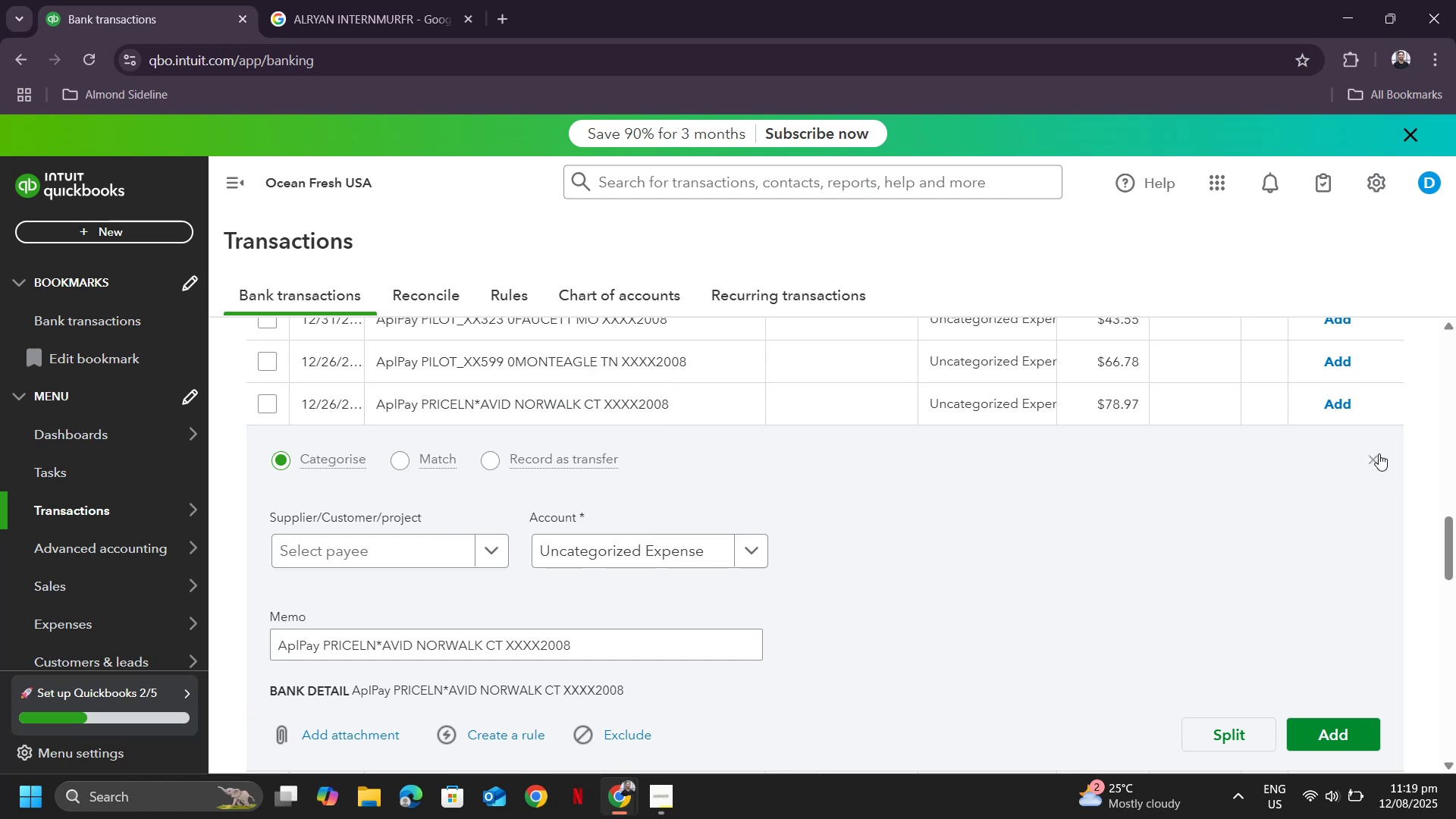 
left_click([1379, 453])
 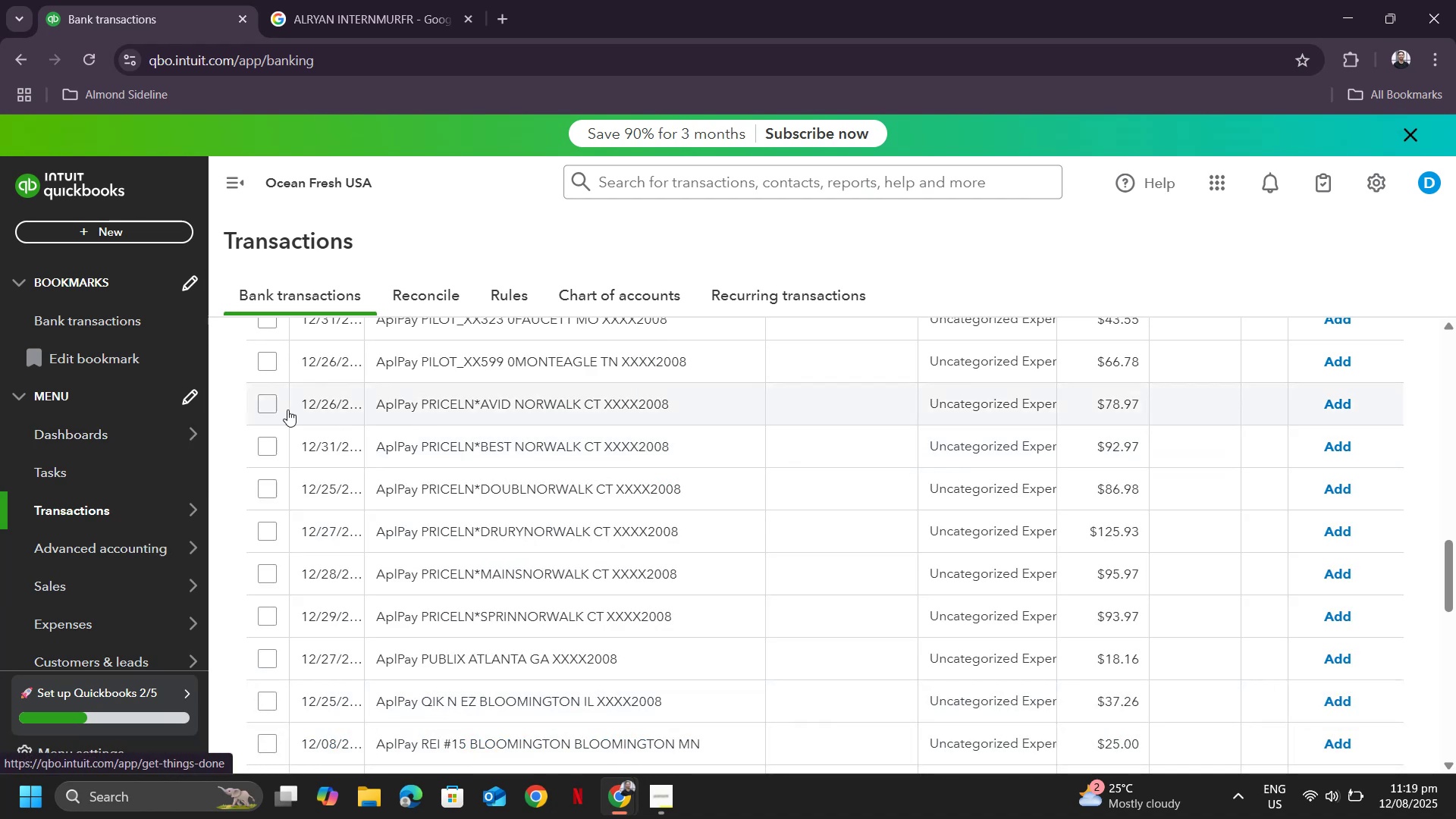 
left_click([263, 403])
 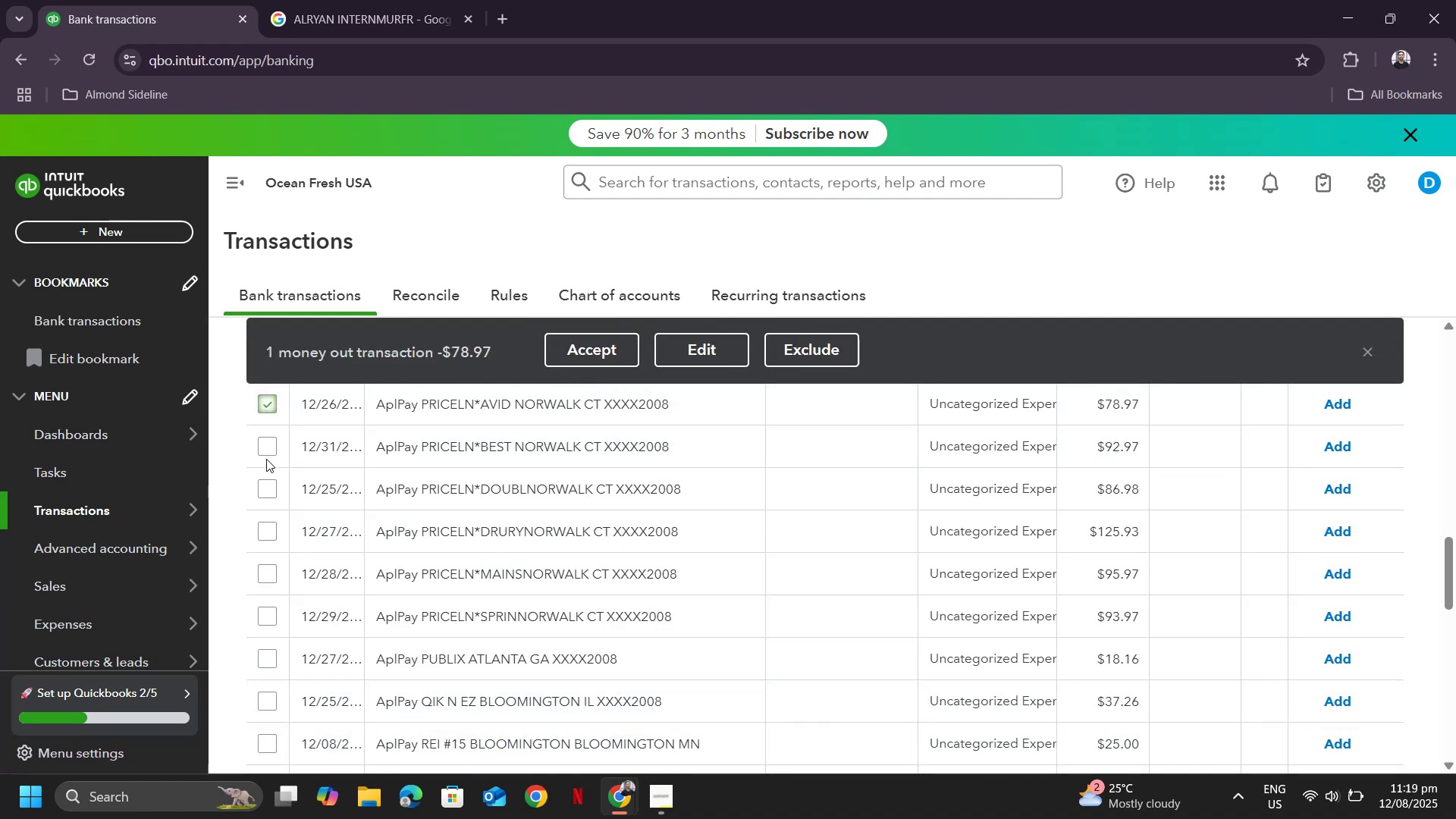 
left_click([266, 459])
 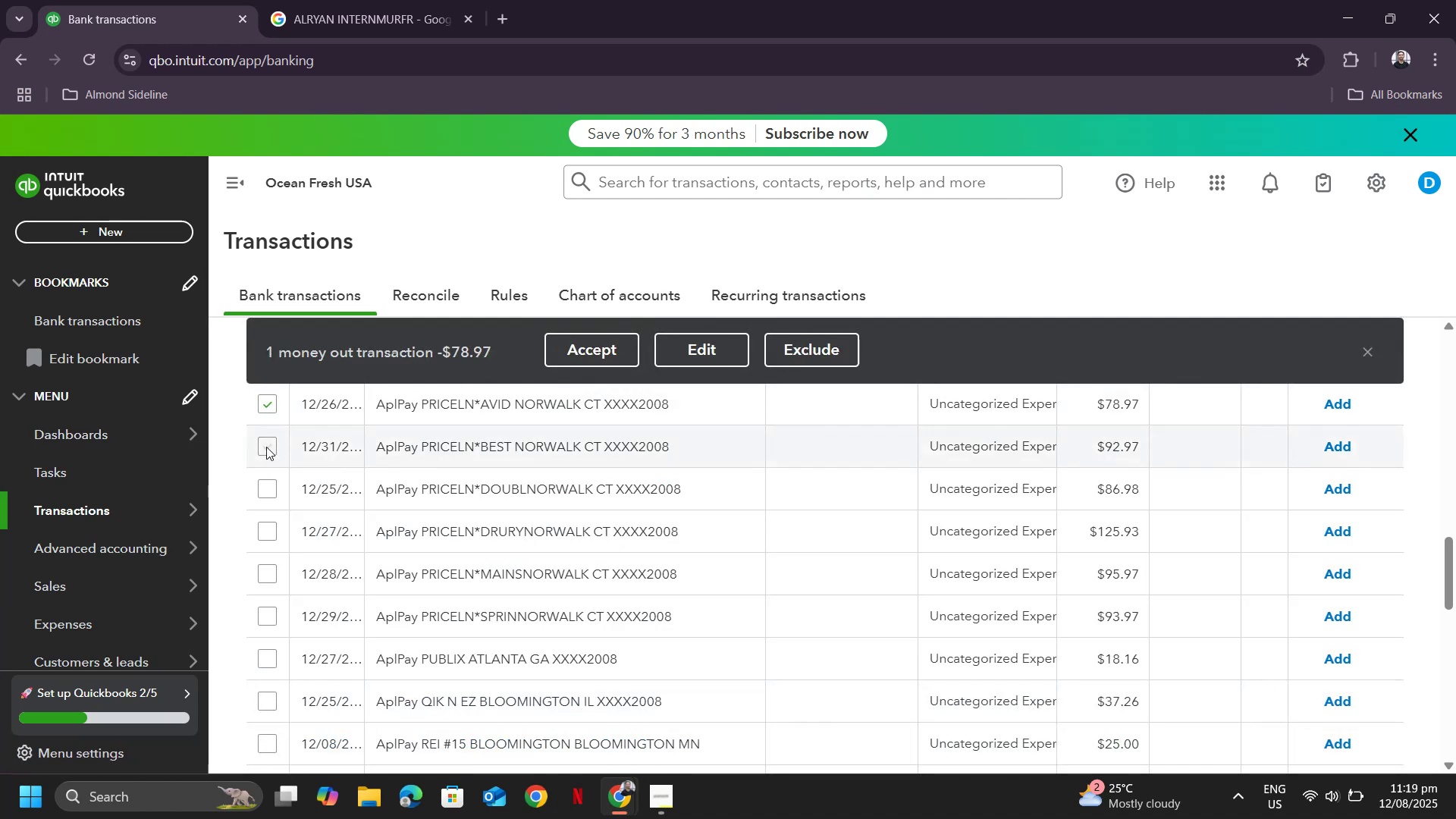 
left_click([266, 447])
 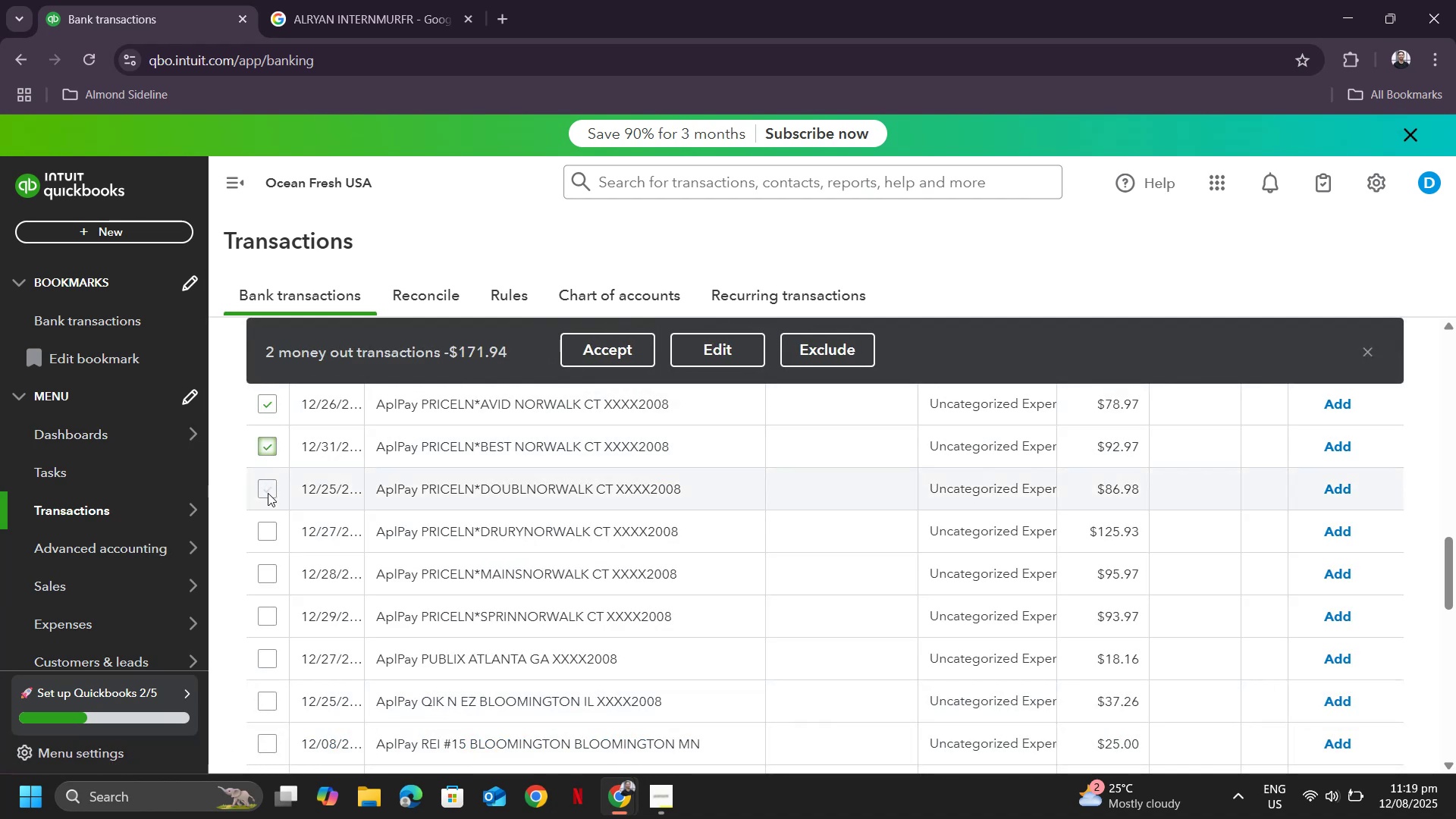 
left_click([268, 493])
 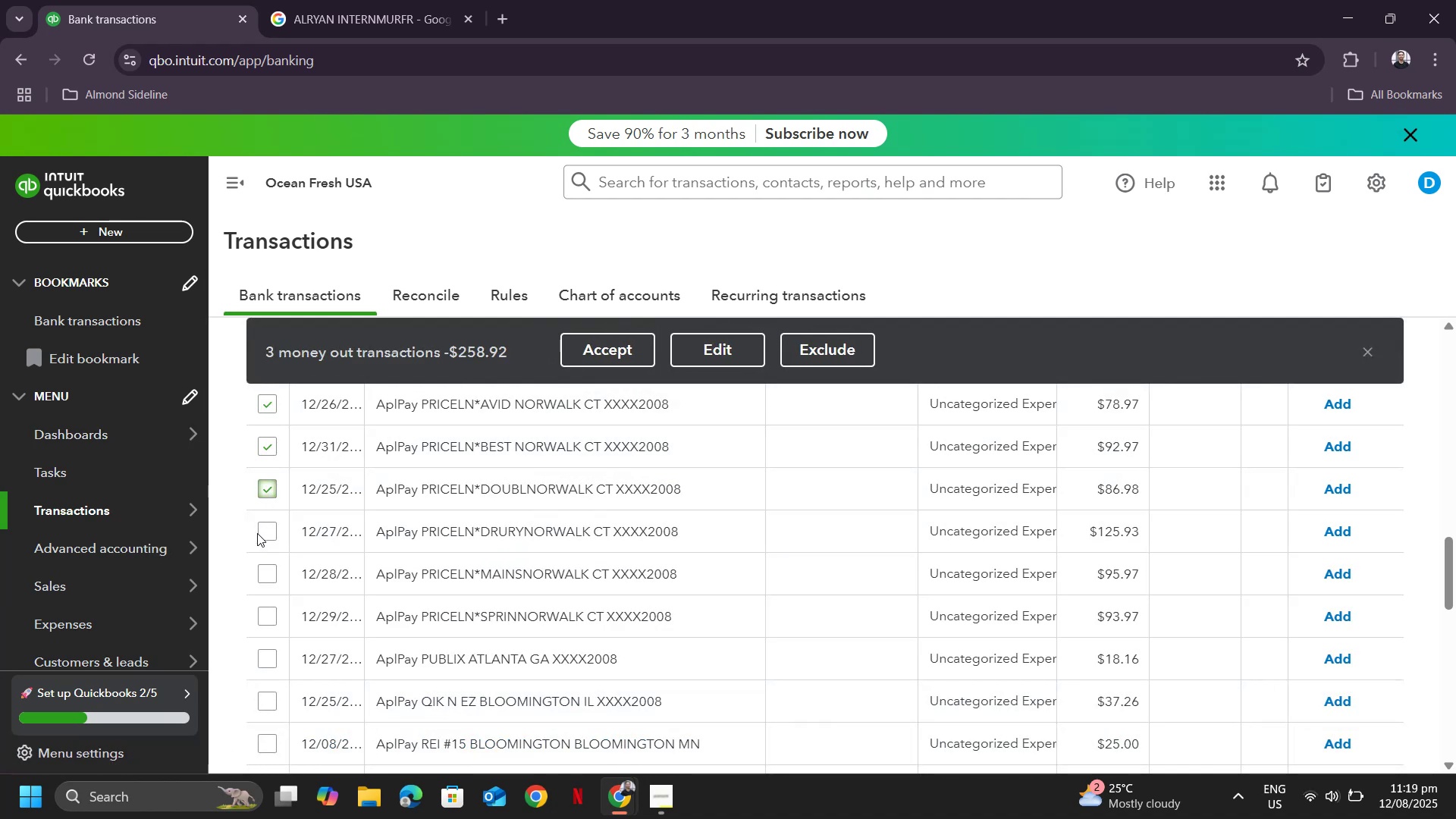 
left_click([257, 533])
 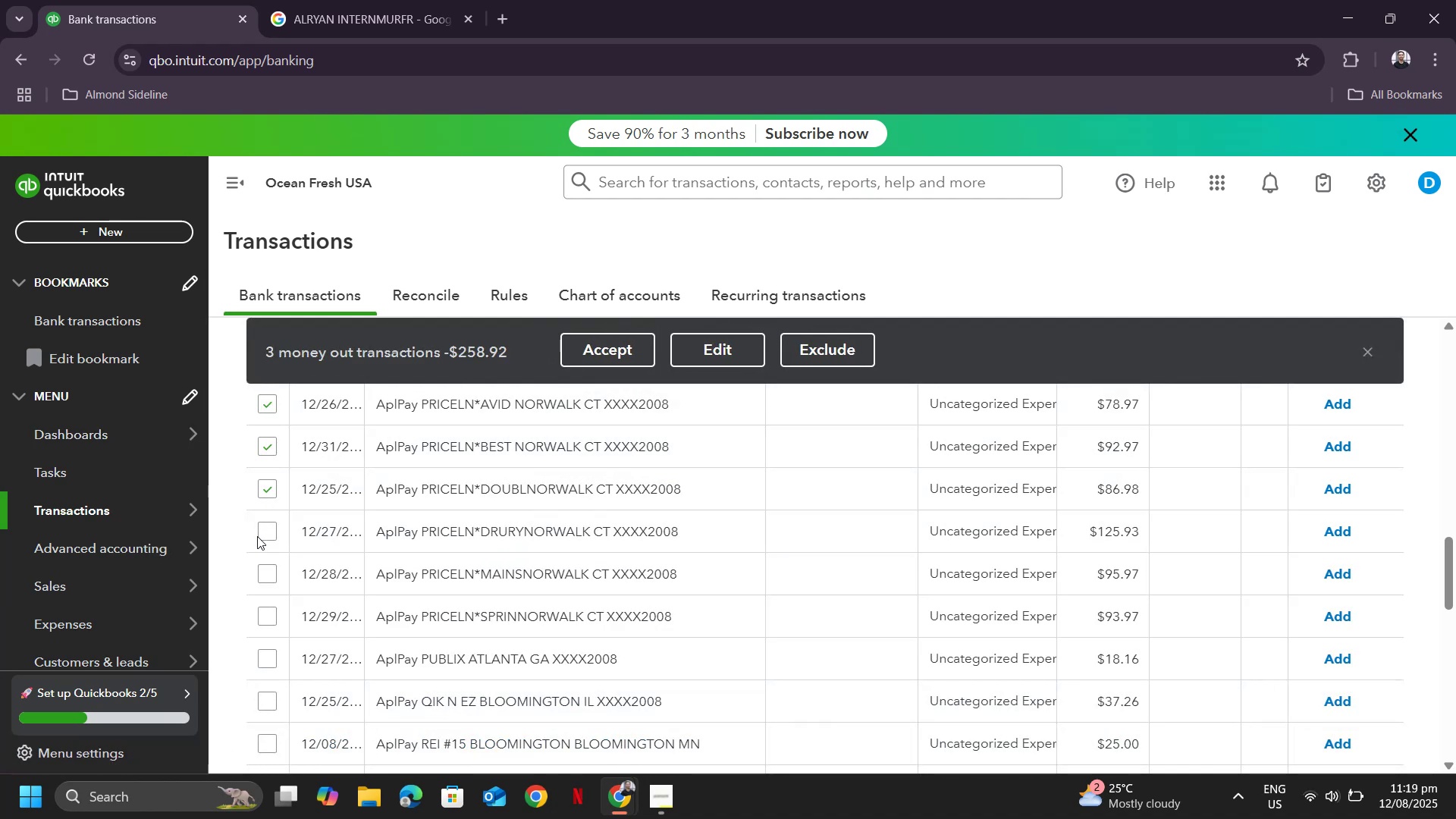 
left_click_drag(start_coordinate=[265, 536], to_coordinate=[270, 535])
 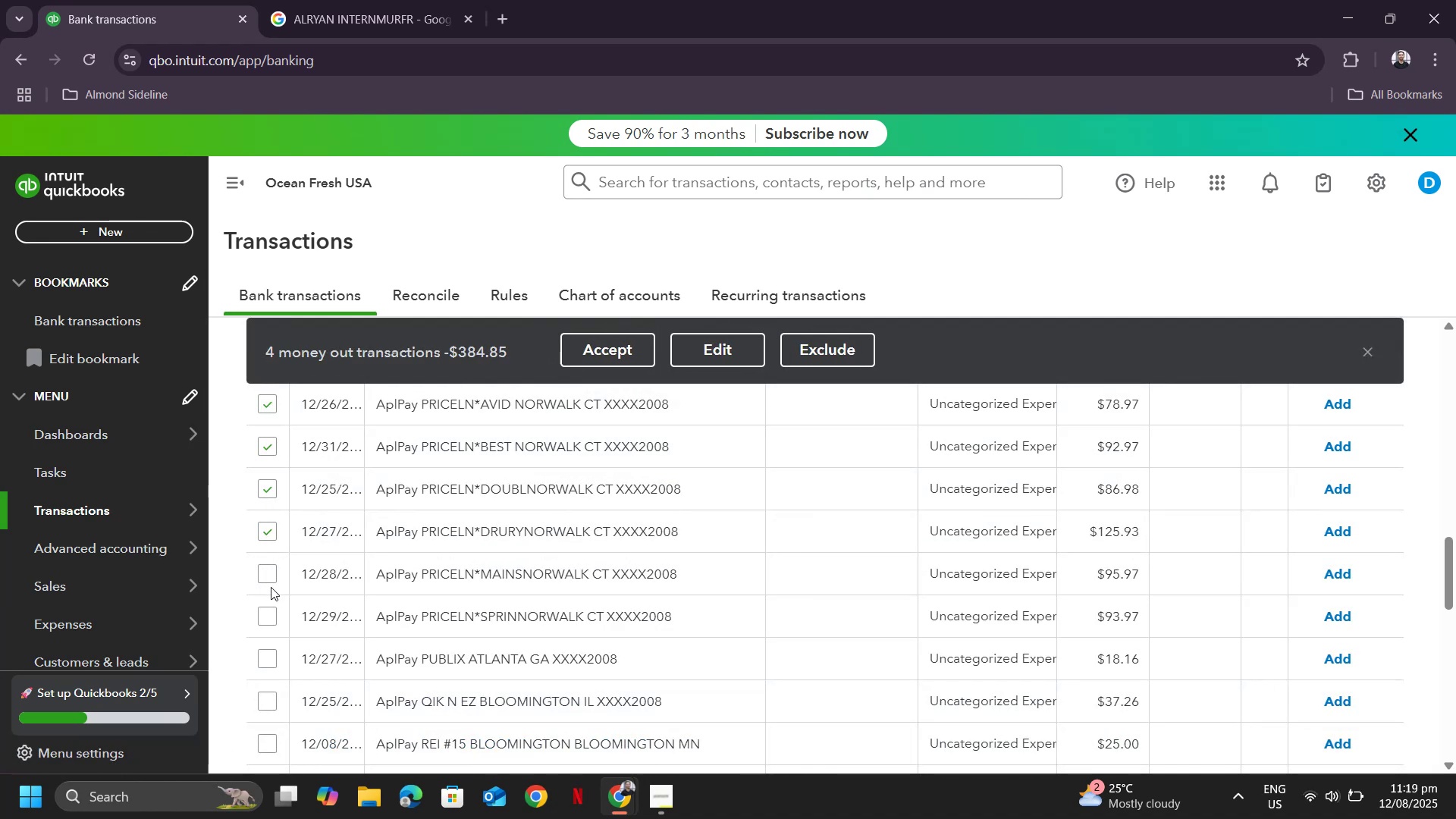 
left_click([268, 587])
 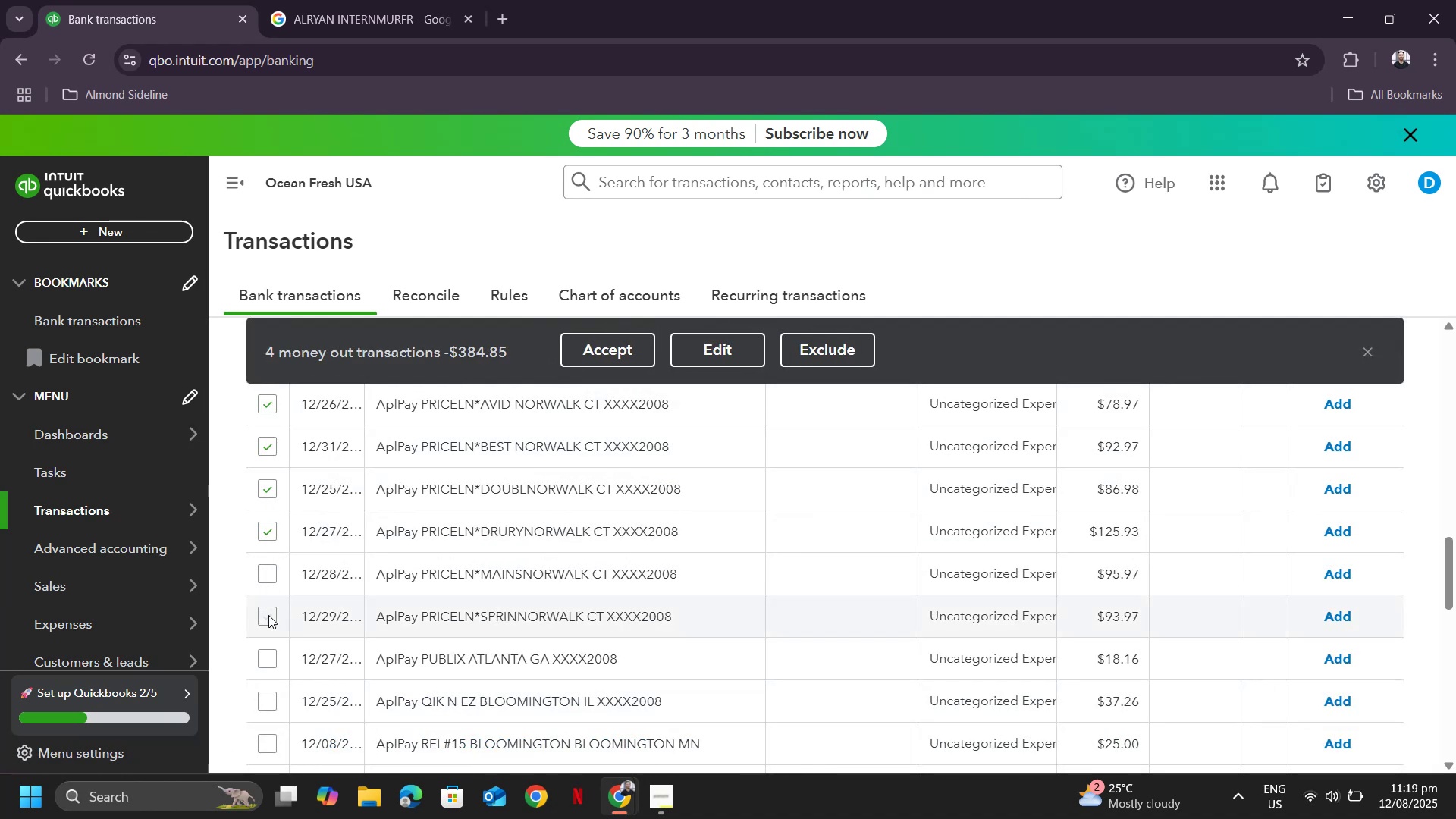 
left_click([269, 629])
 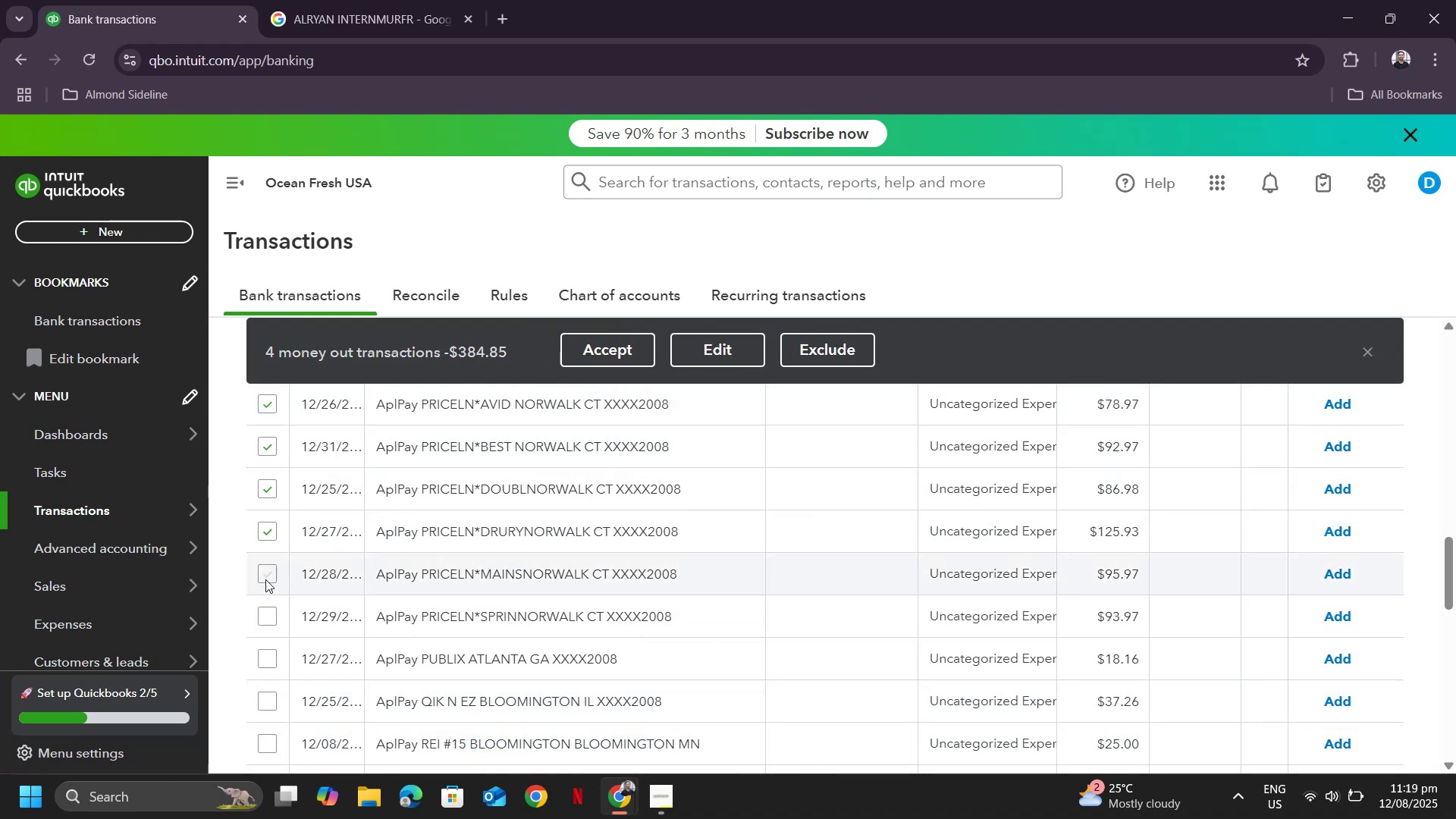 
double_click([265, 573])
 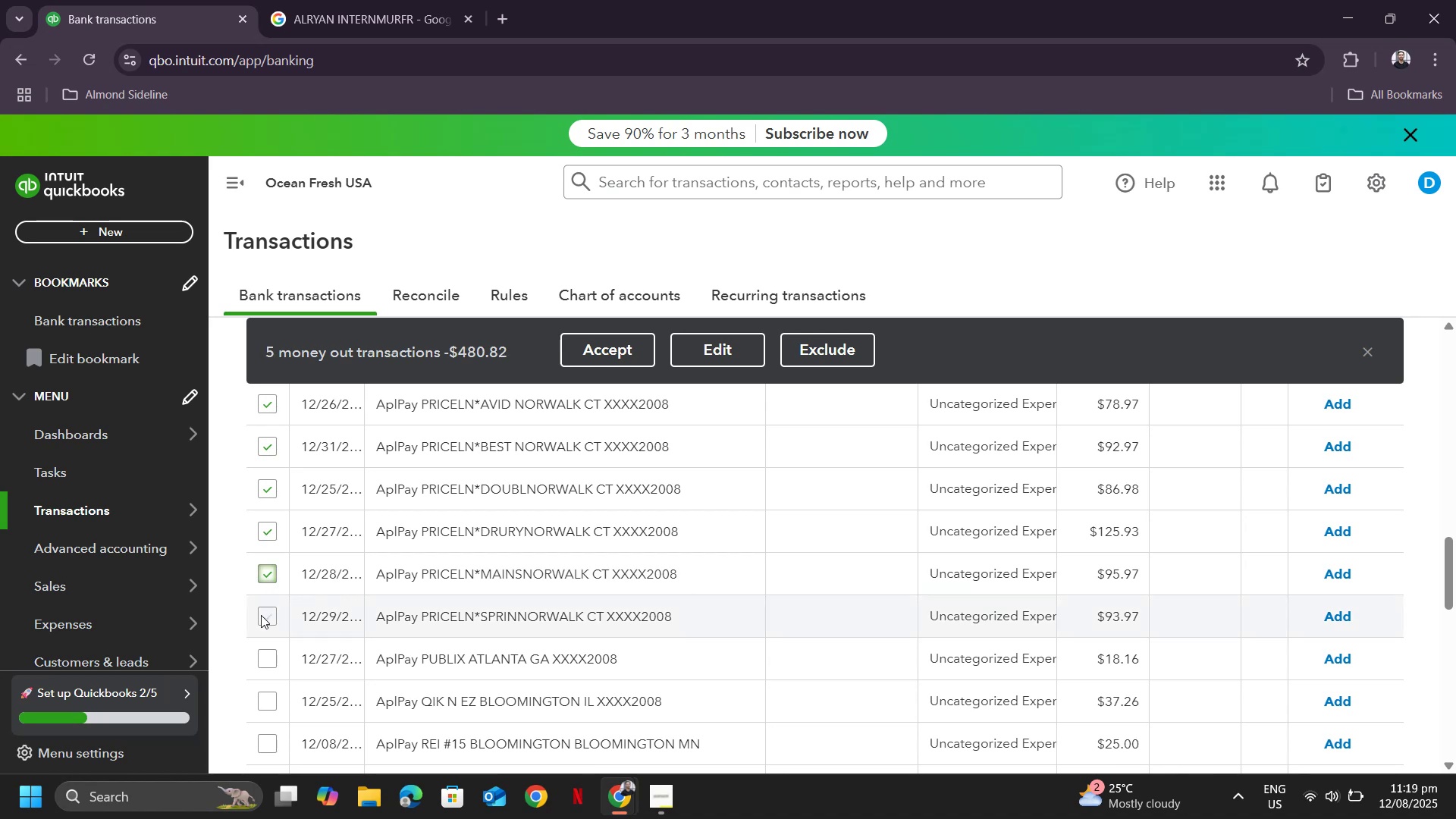 
left_click_drag(start_coordinate=[262, 617], to_coordinate=[266, 621])
 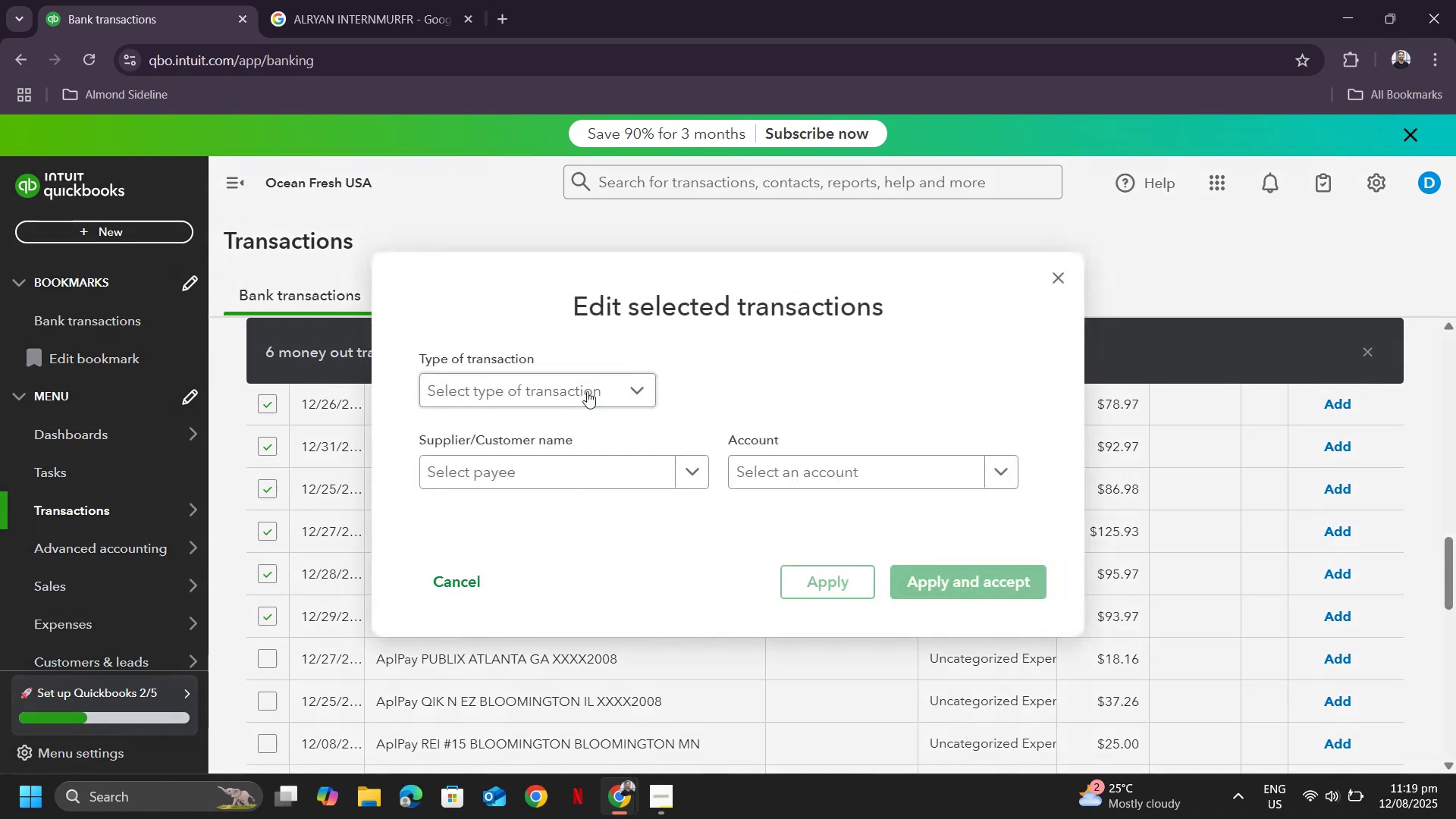 
left_click([519, 475])
 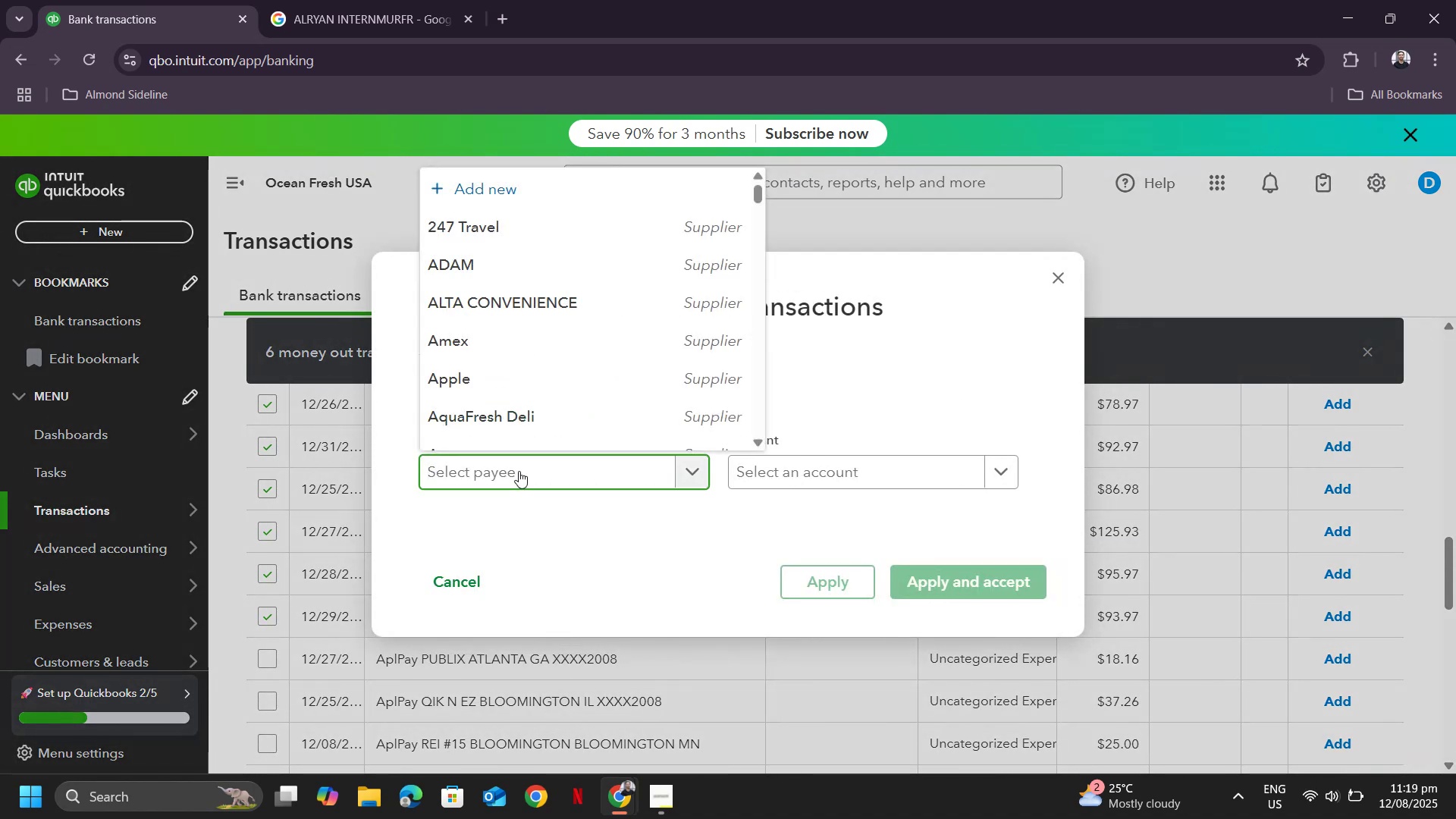 
type(price)
 